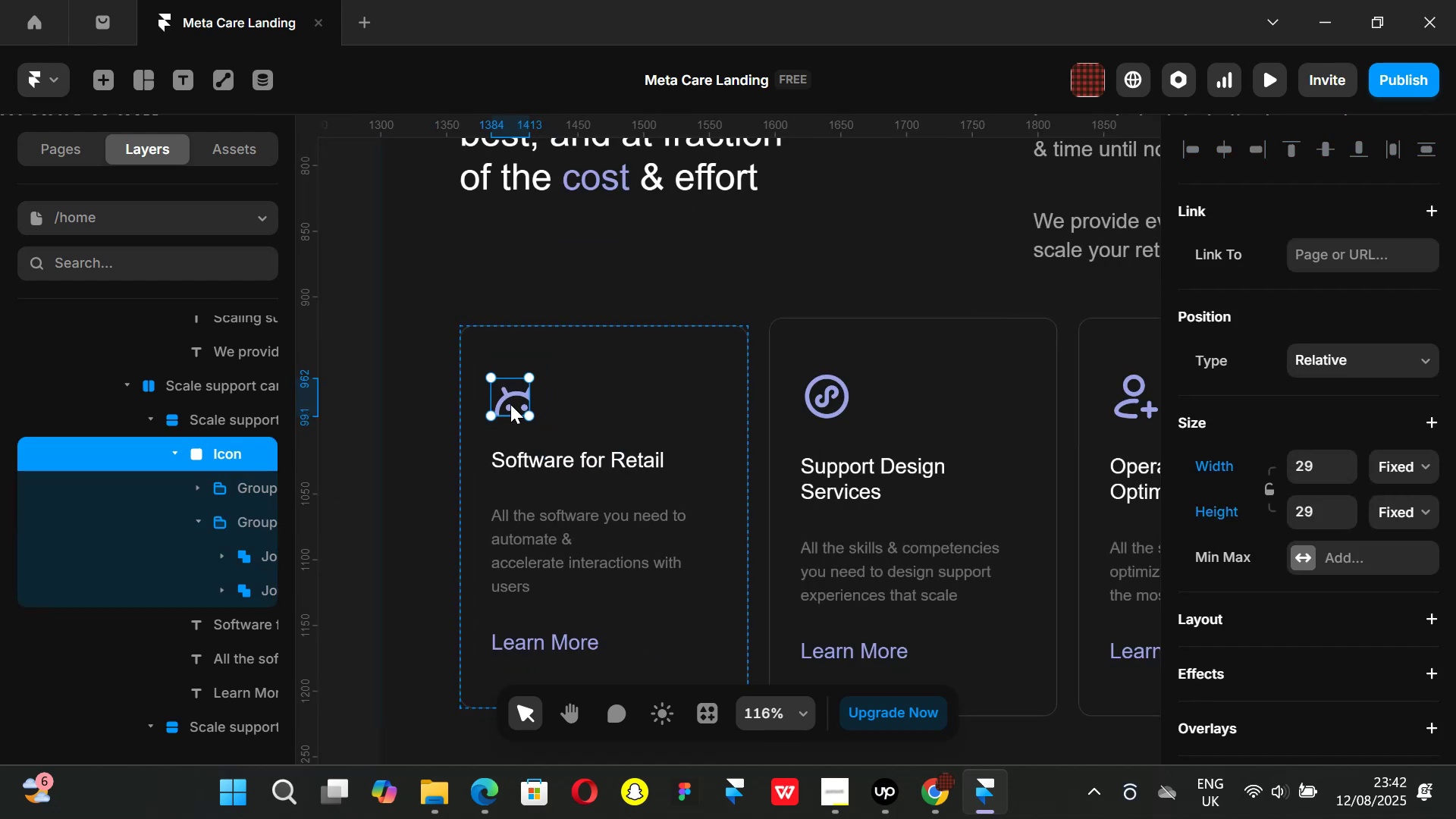 
key(Control+ControlLeft)
 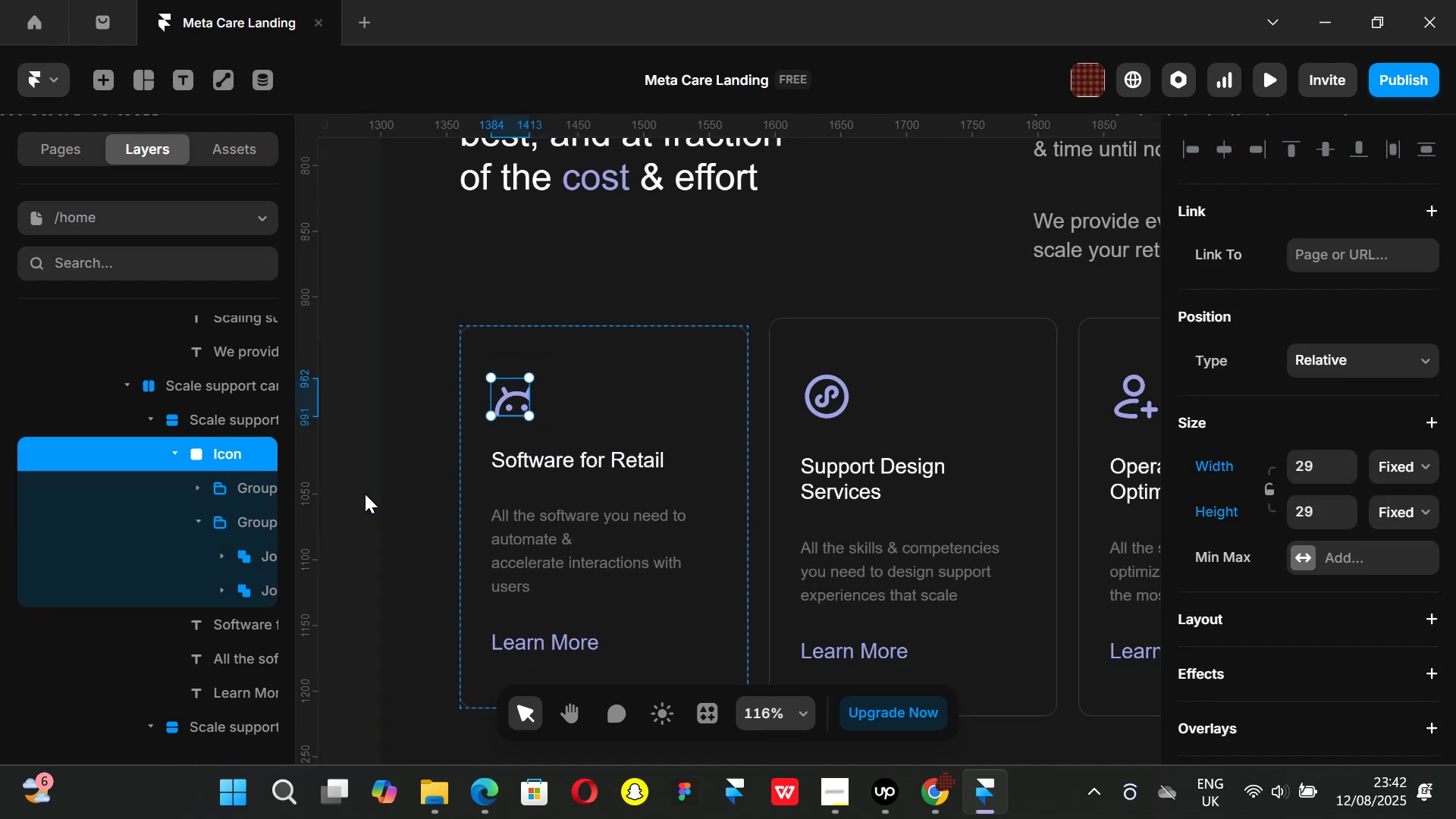 
key(Control+Z)
 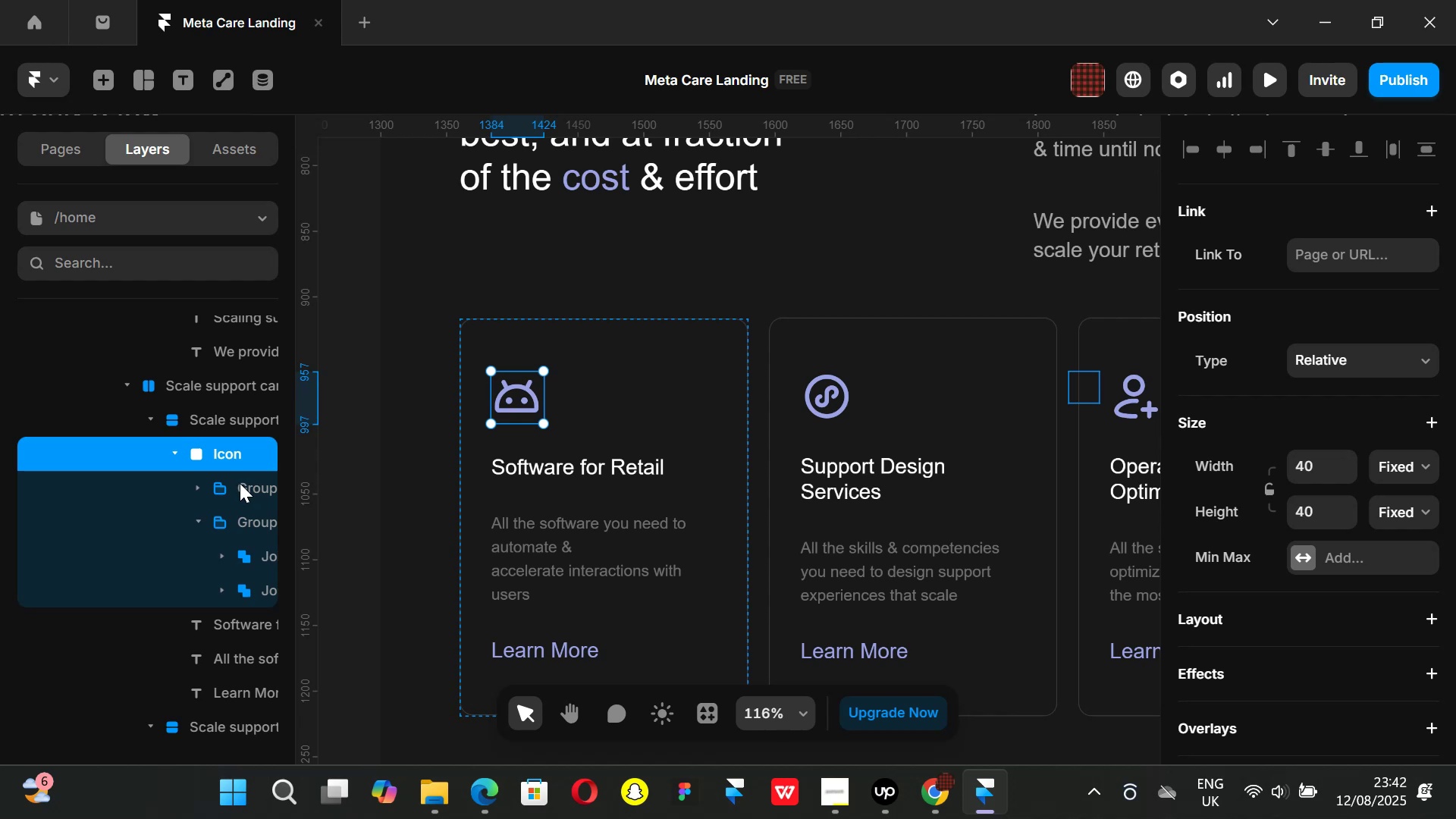 
left_click([240, 483])
 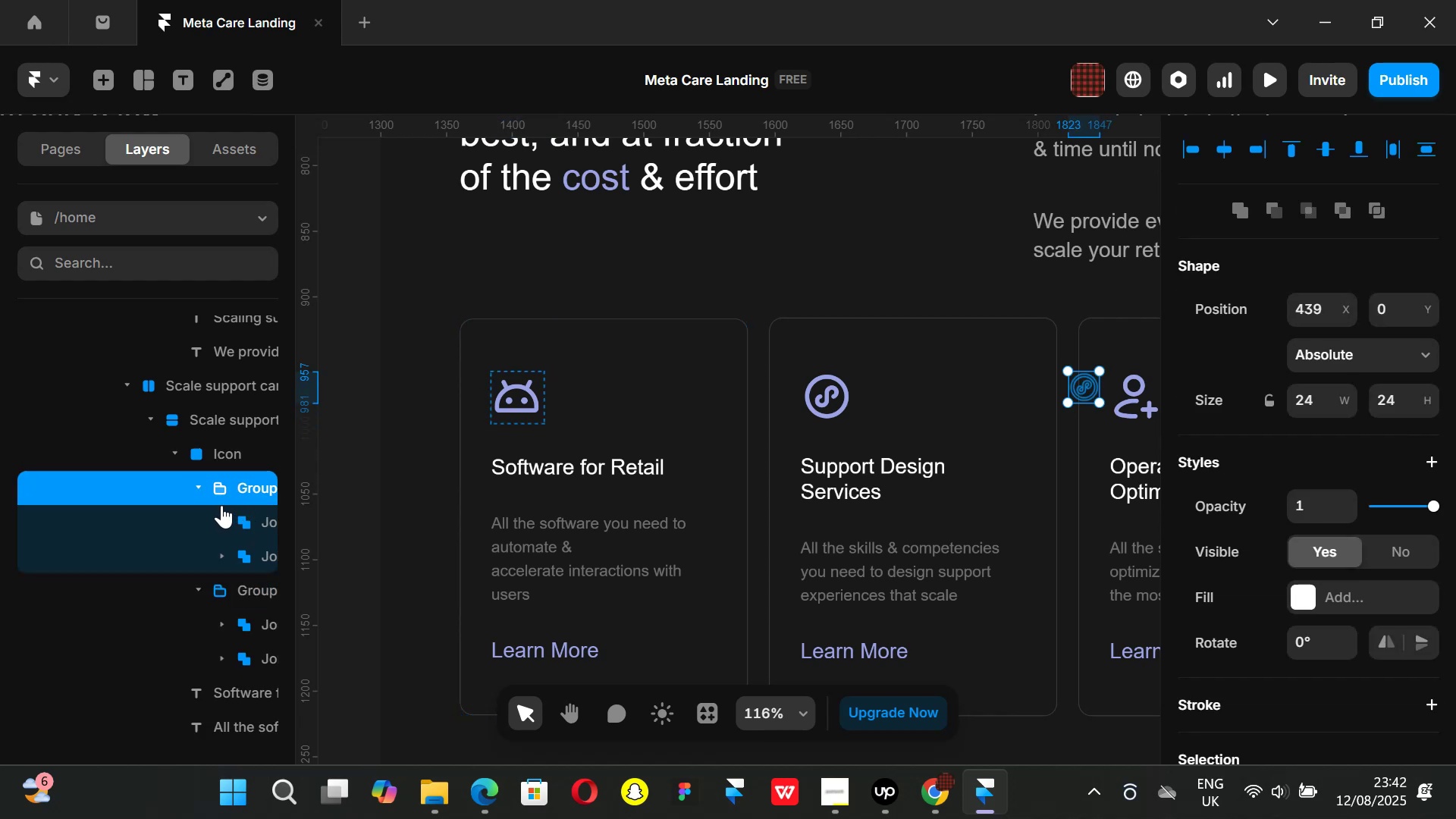 
key(Backspace)
 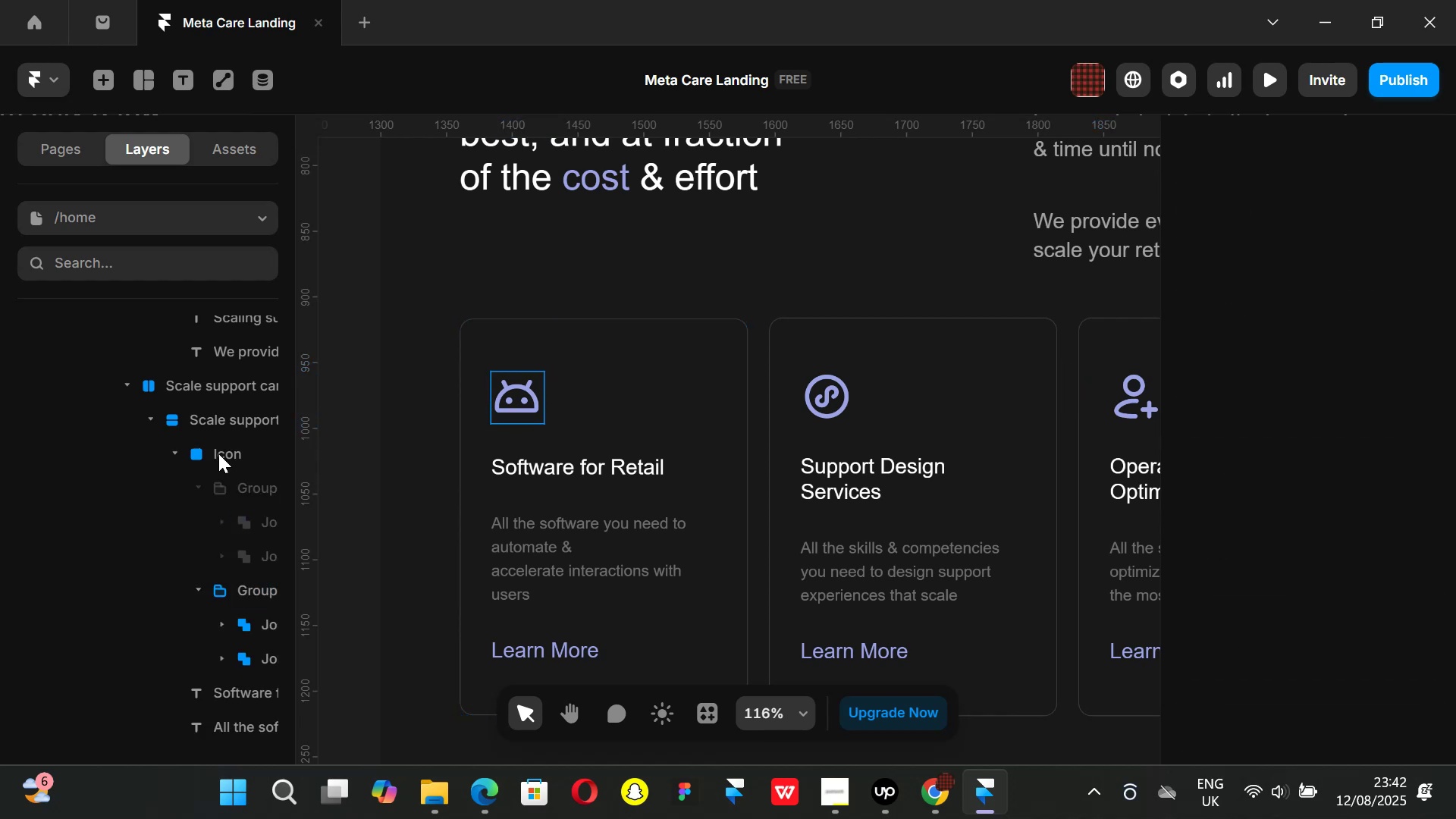 
hold_key(key=ControlLeft, duration=0.87)
scroll: coordinate [691, 425], scroll_direction: down, amount: 3.0
 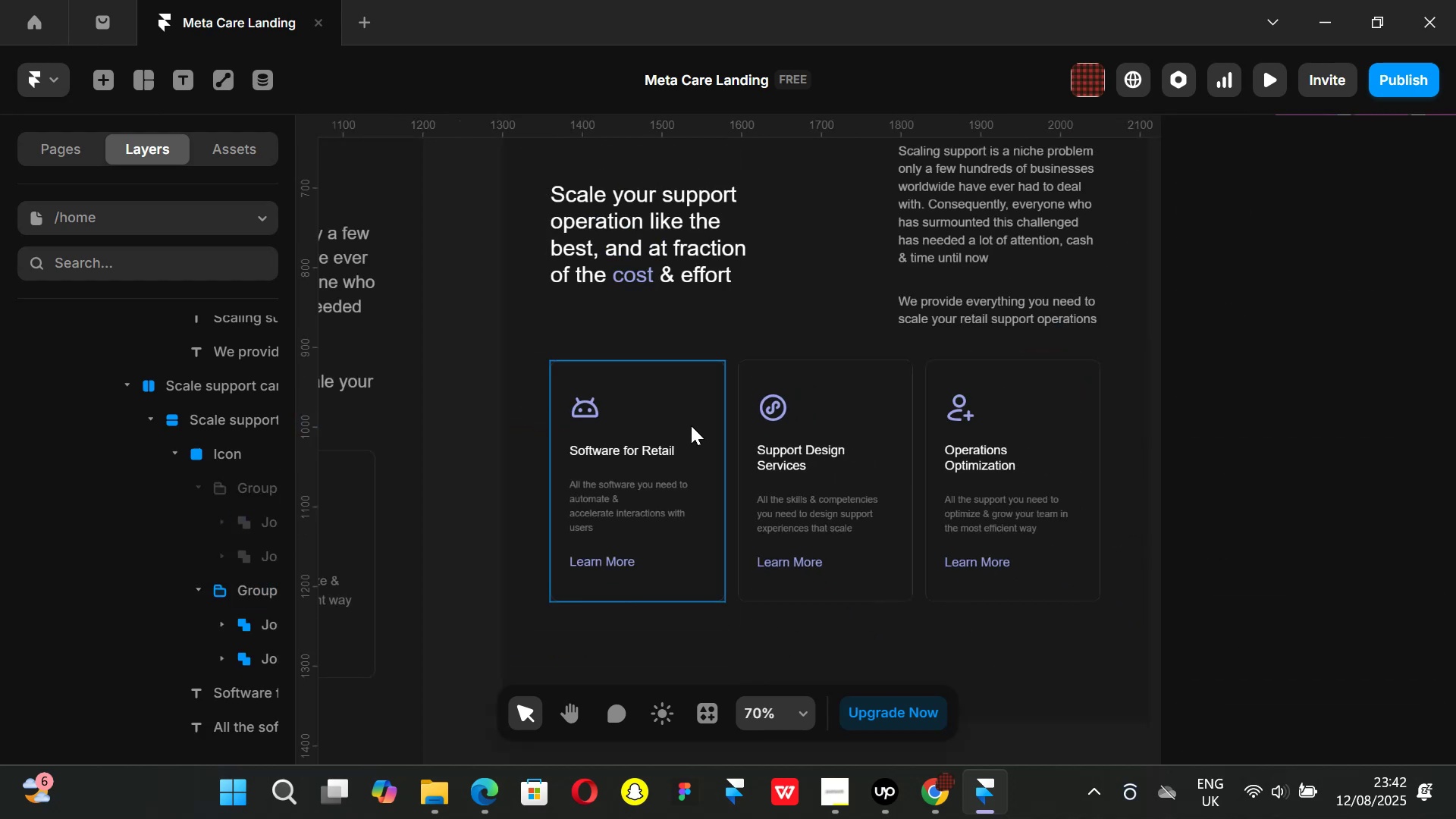 
key(Control+Z)
 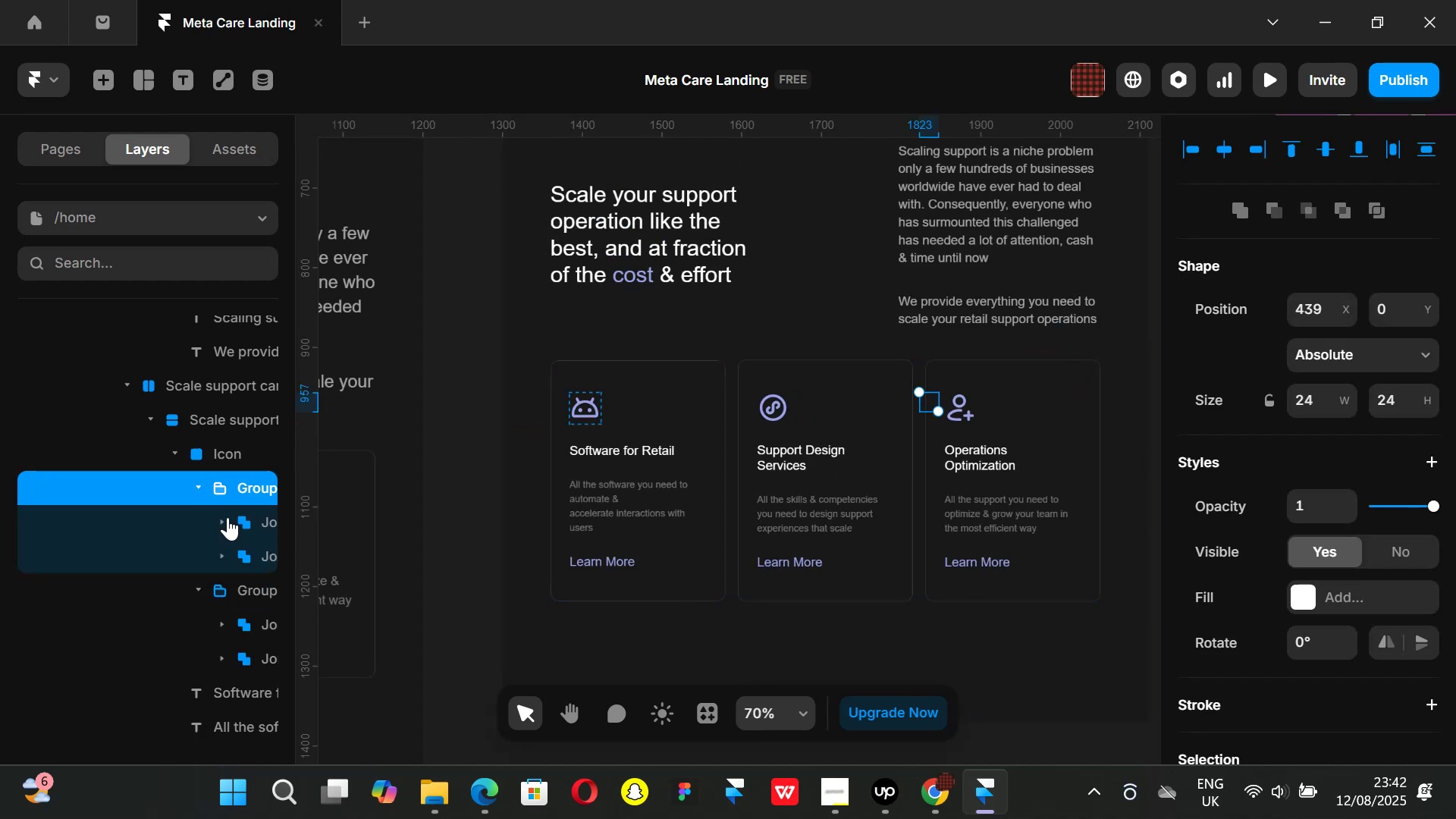 
left_click([235, 594])
 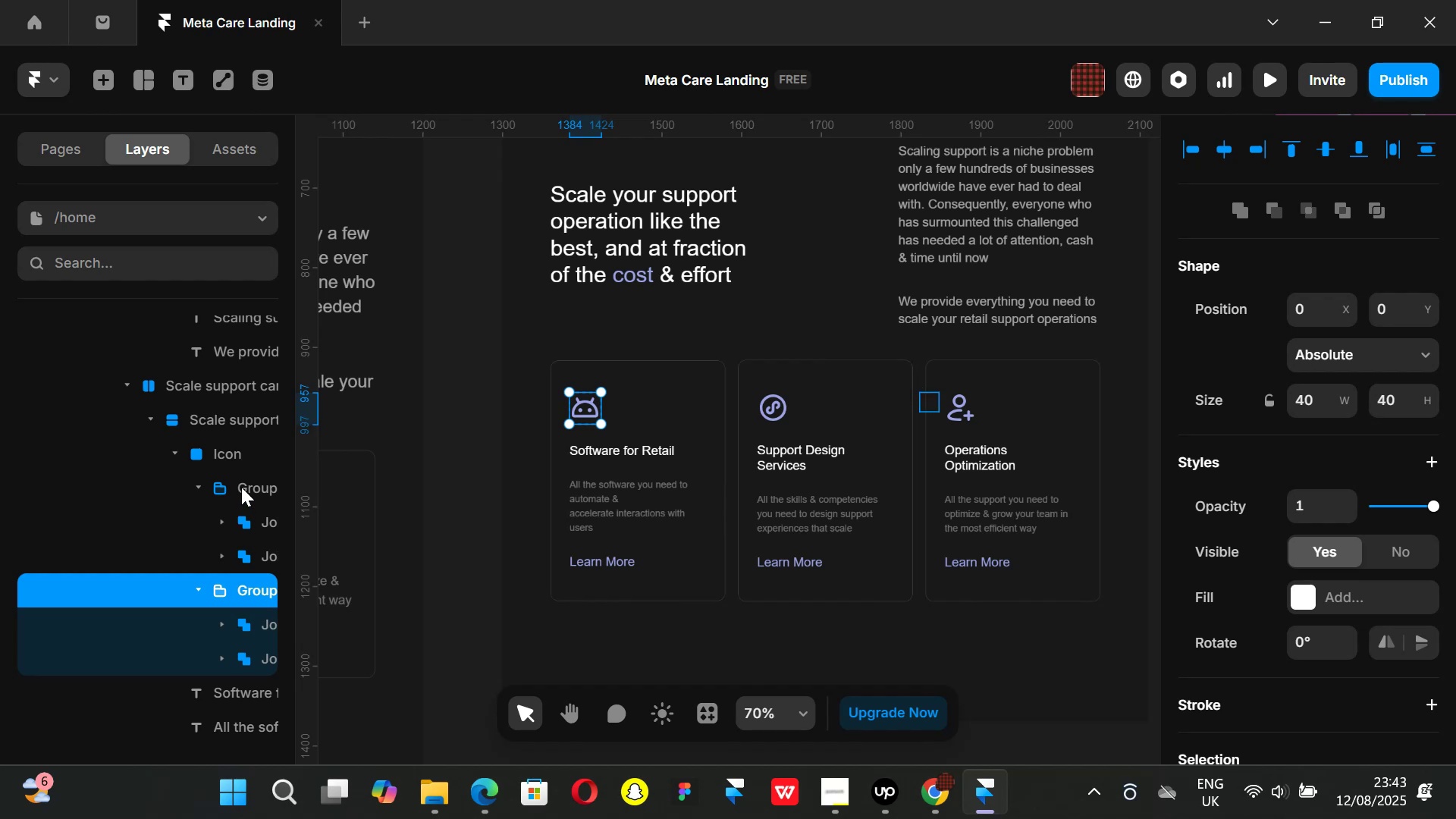 
left_click([241, 485])
 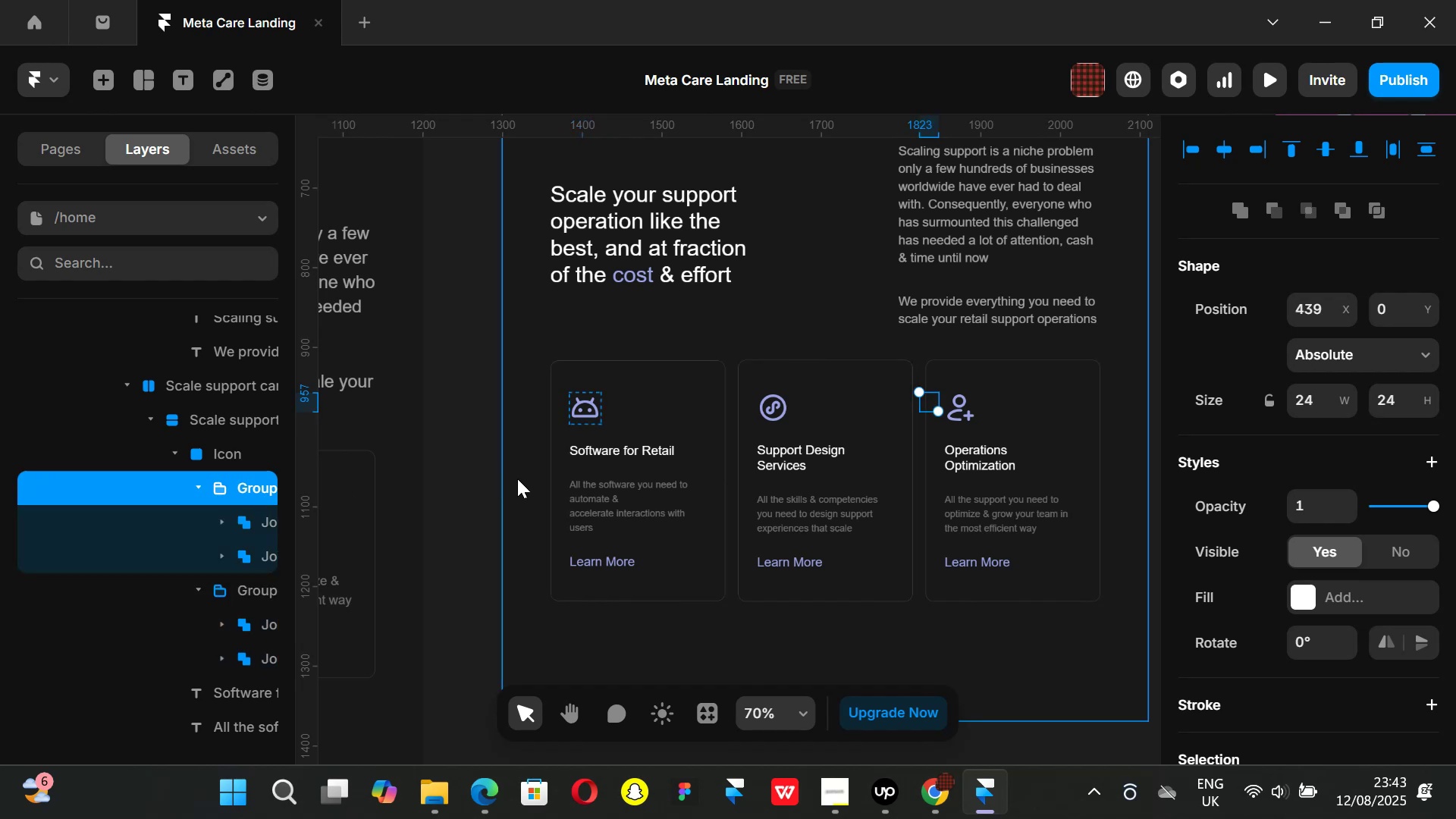 
hold_key(key=ShiftLeft, duration=1.46)
scroll: coordinate [576, 485], scroll_direction: up, amount: 16.0
 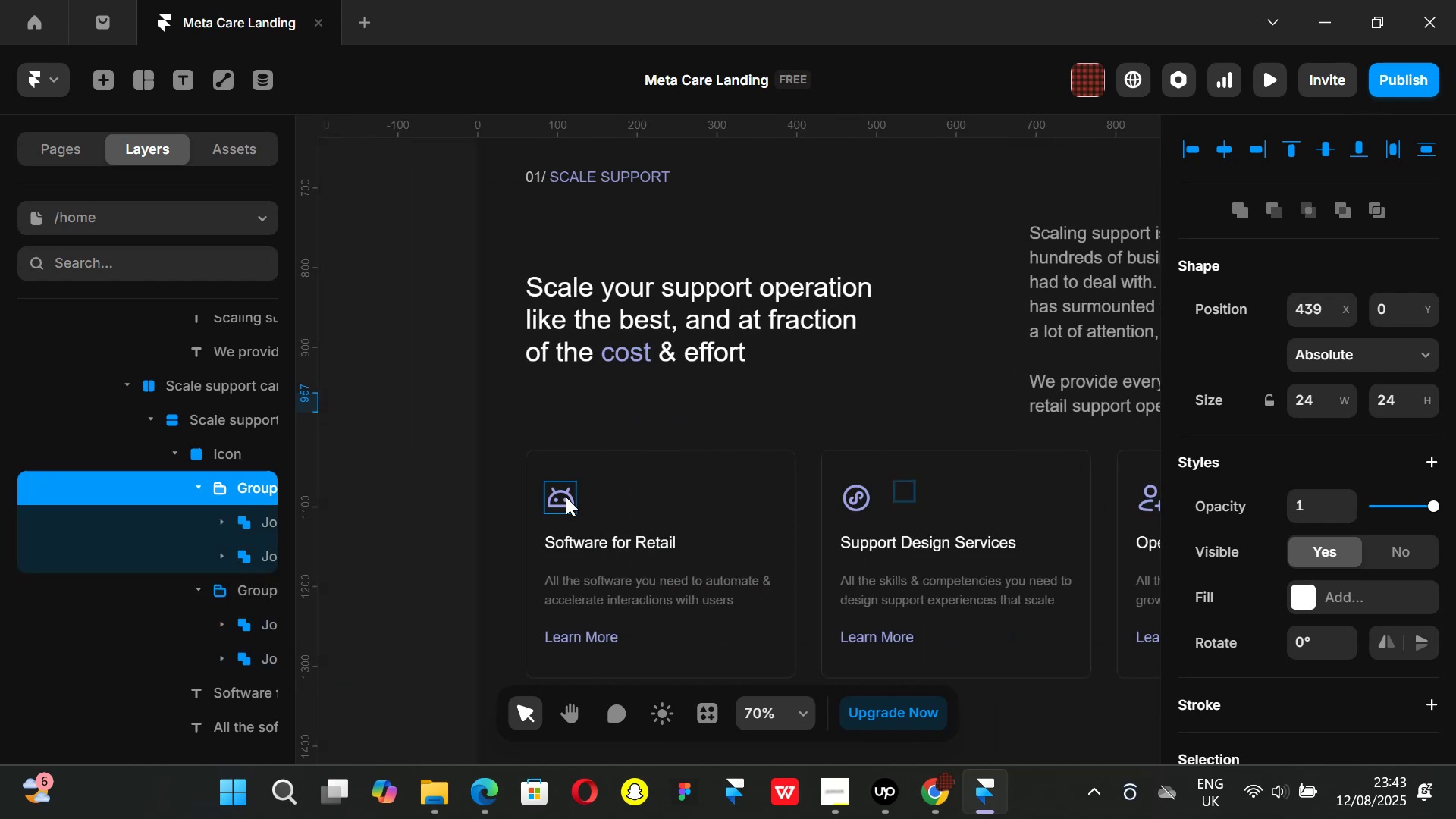 
left_click([566, 497])
 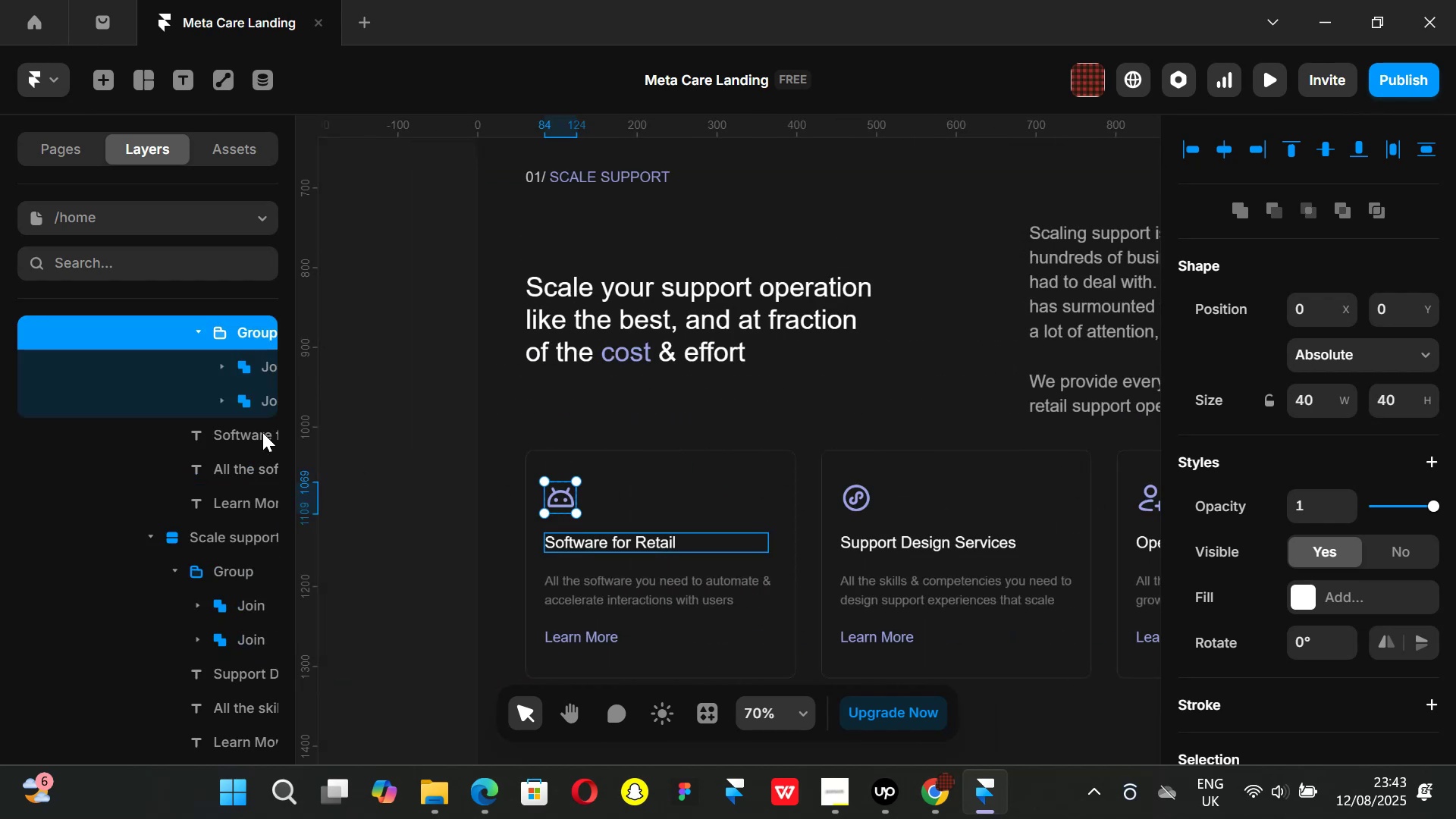 
scroll: coordinate [188, 425], scroll_direction: up, amount: 1.0
 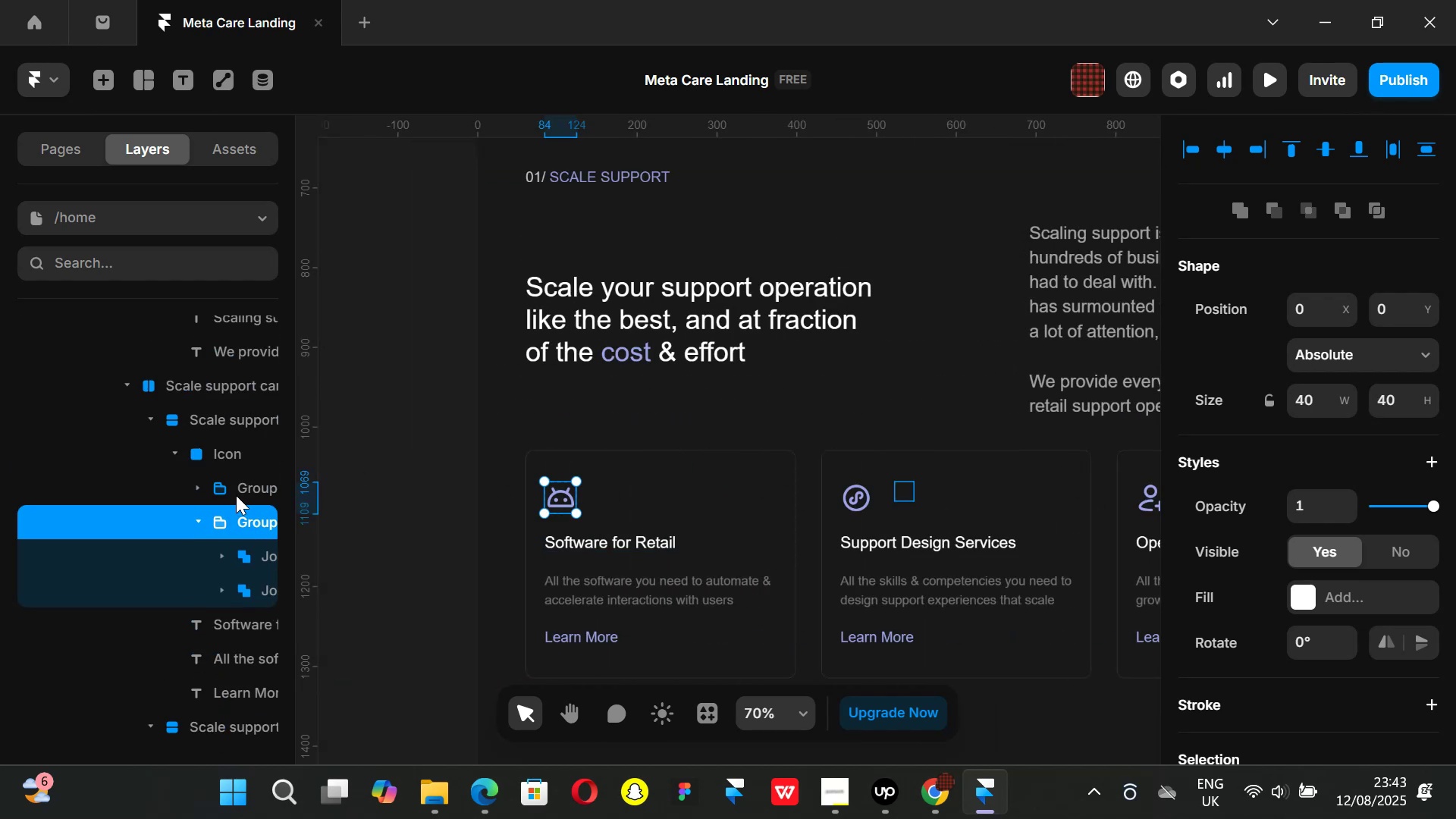 
left_click([233, 488])
 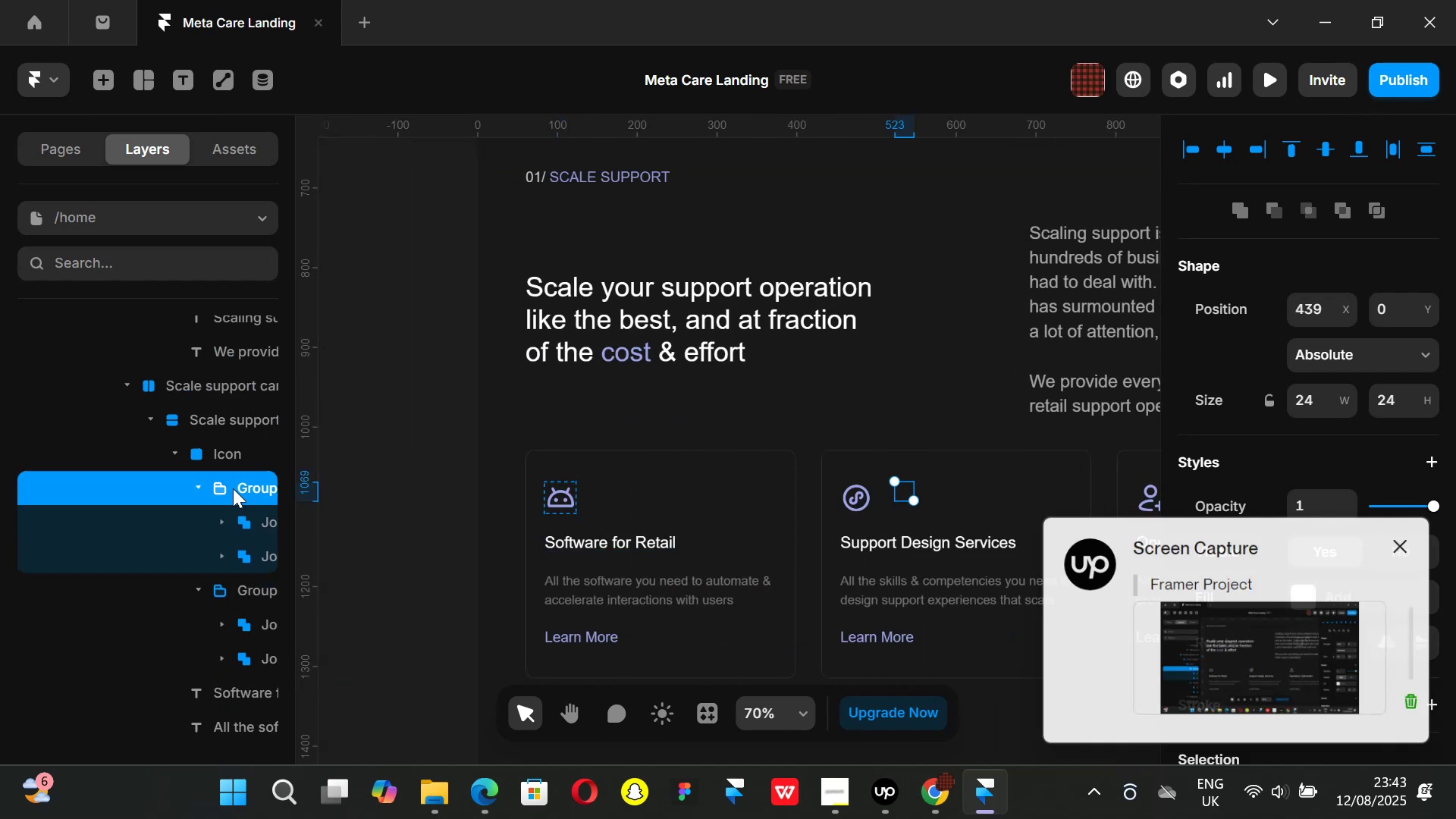 
key(Backspace)
 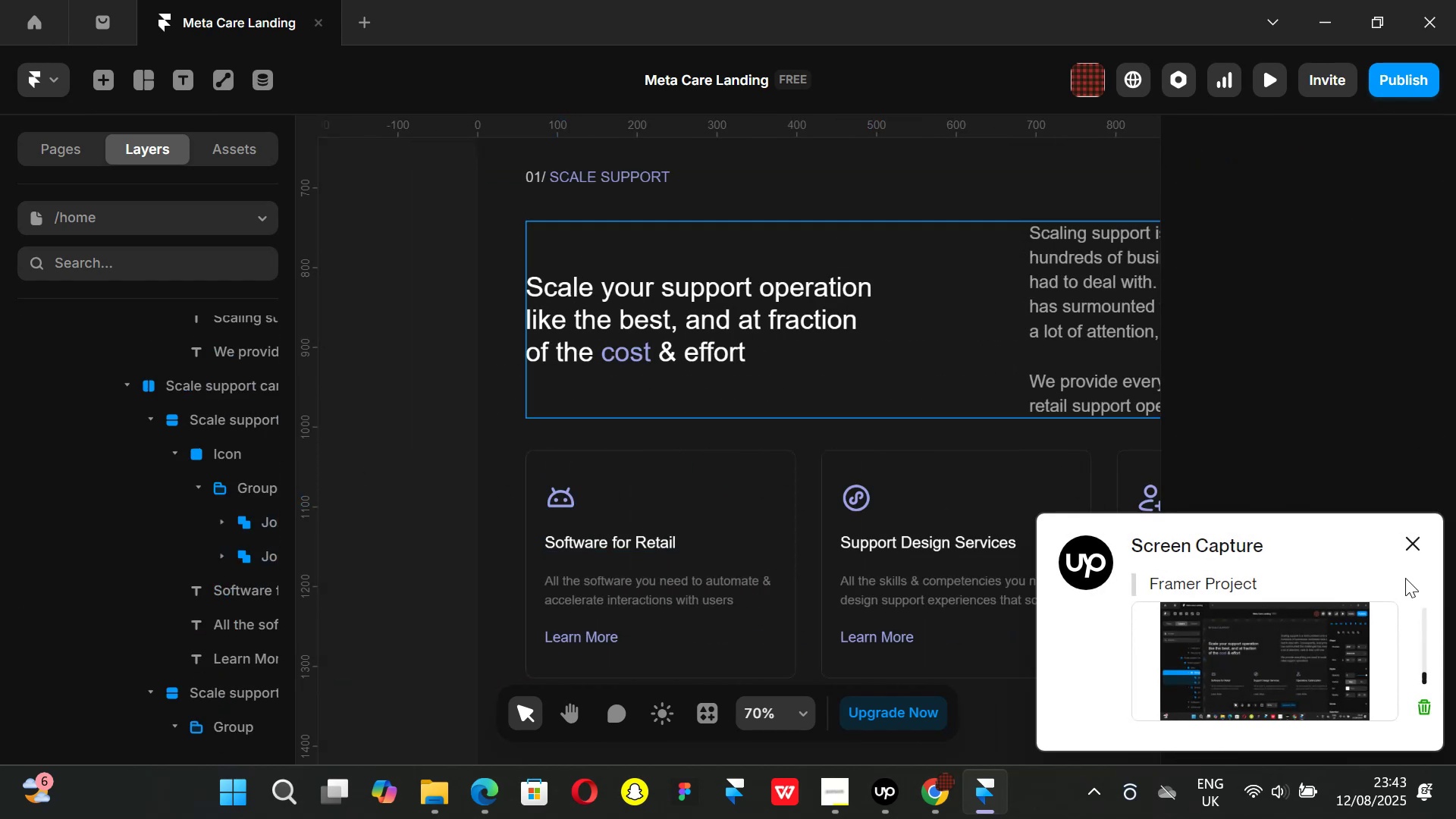 
left_click_drag(start_coordinate=[1410, 544], to_coordinate=[1406, 543])
 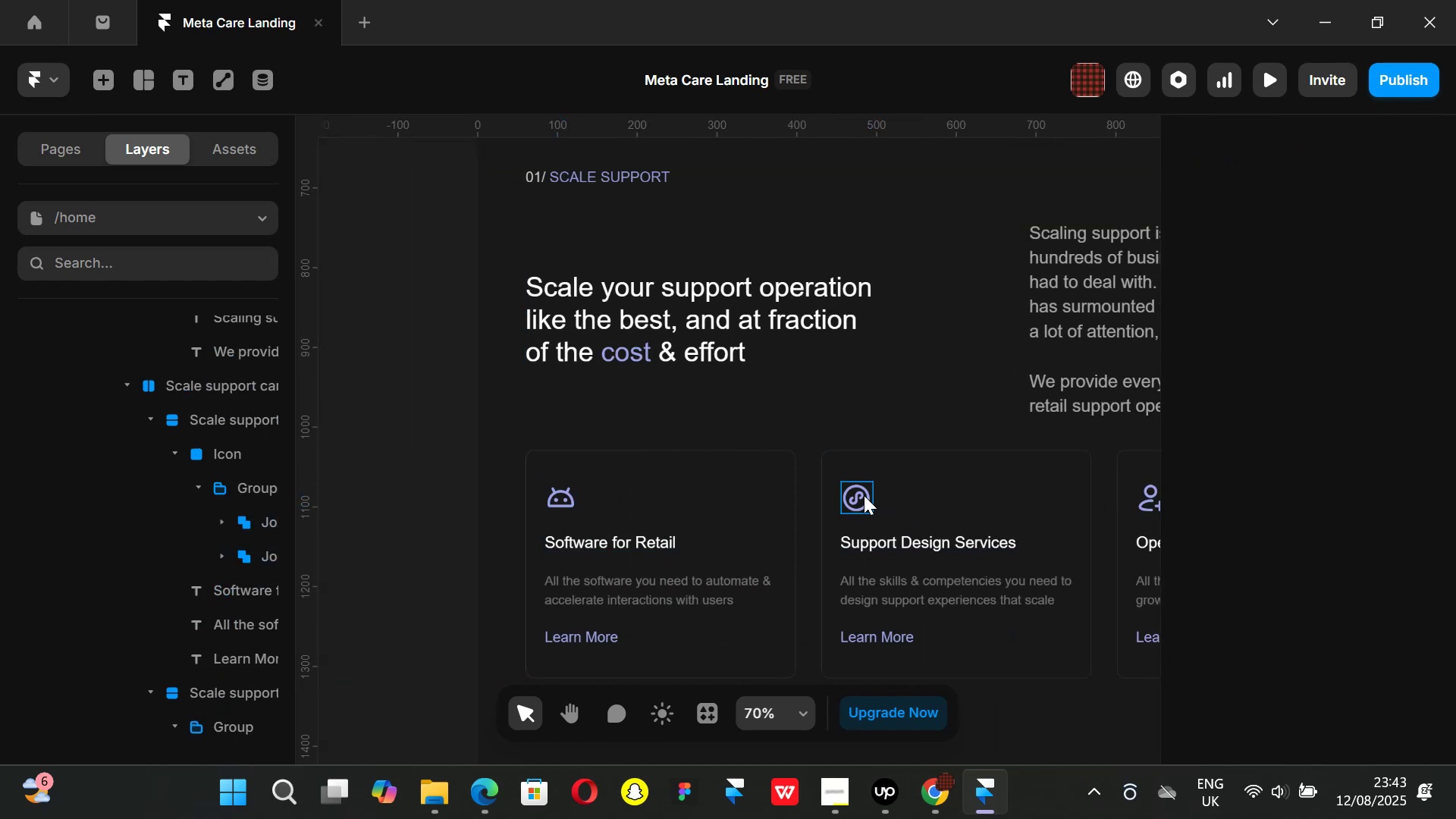 
left_click([863, 495])
 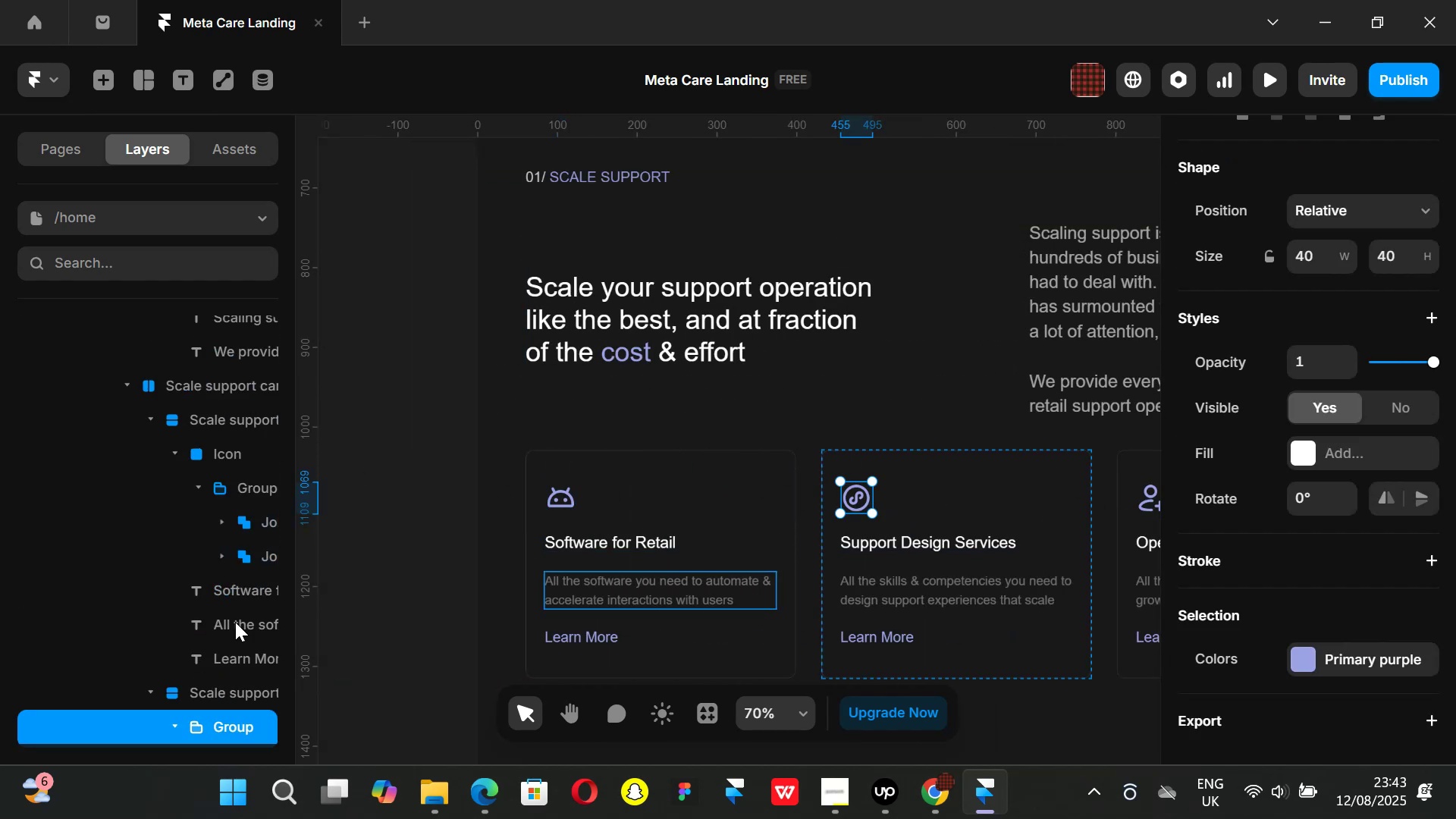 
scroll: coordinate [206, 609], scroll_direction: down, amount: 1.0
 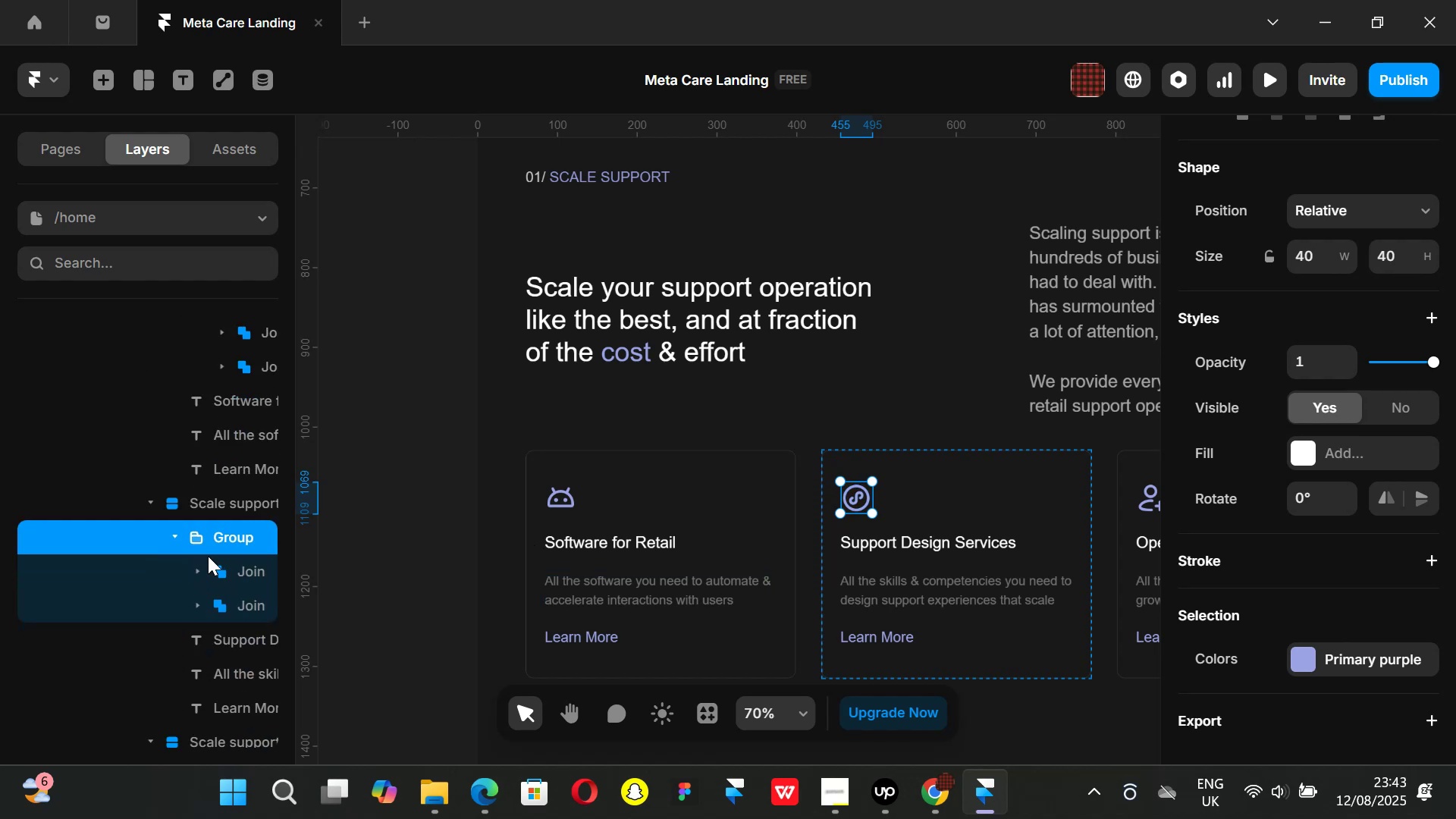 
left_click([238, 570])
 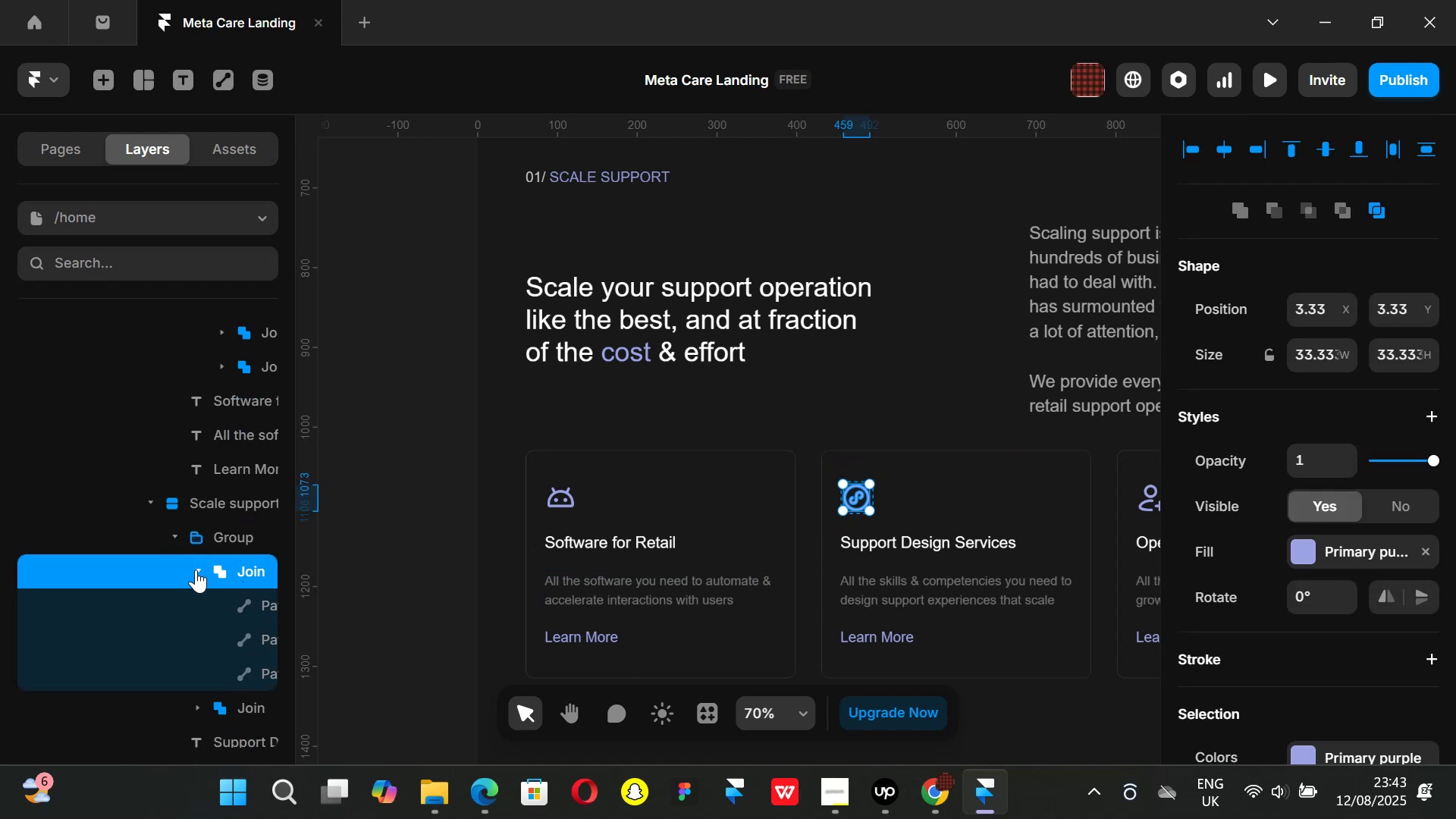 
left_click([202, 567])
 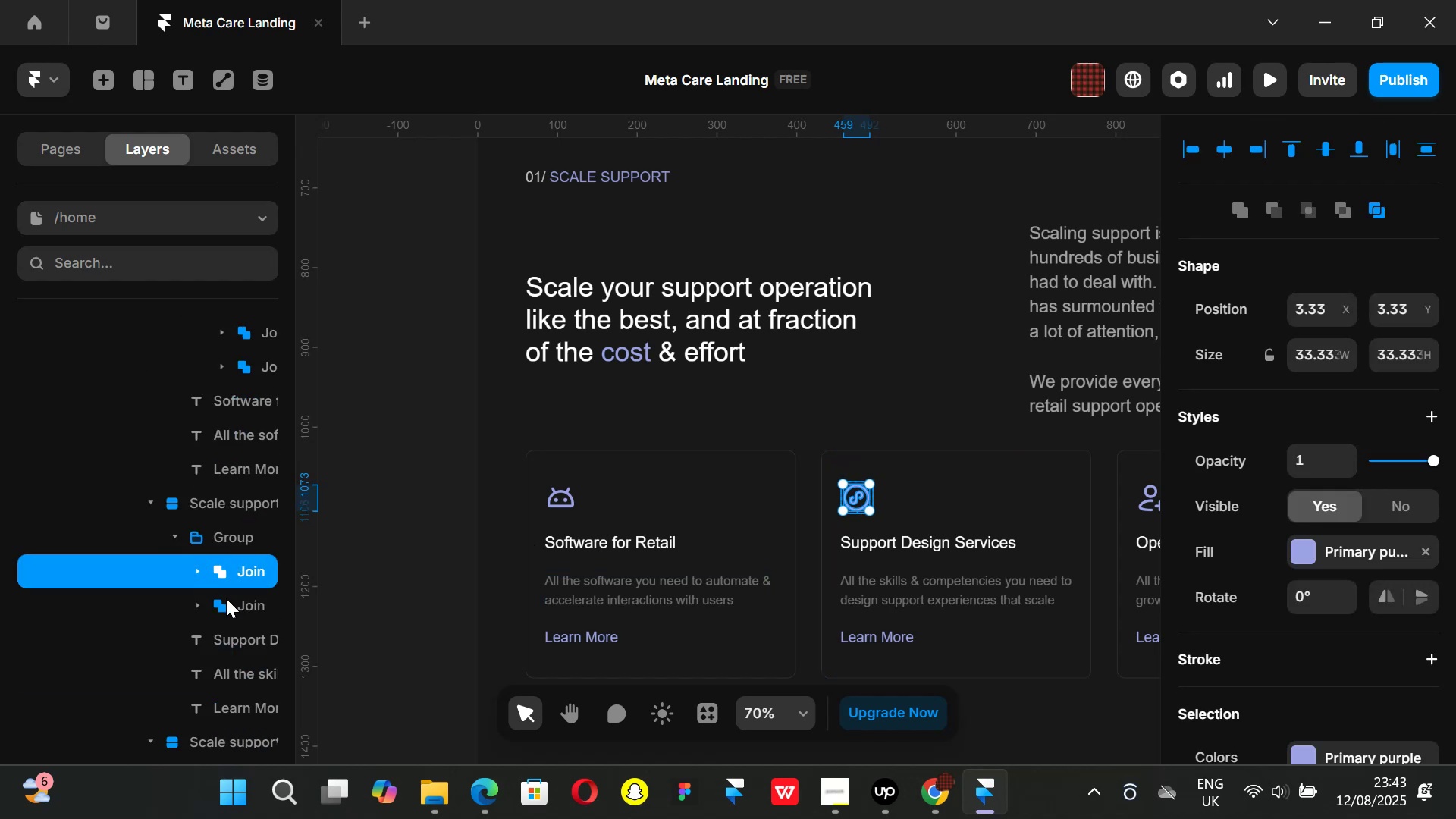 
left_click([226, 598])
 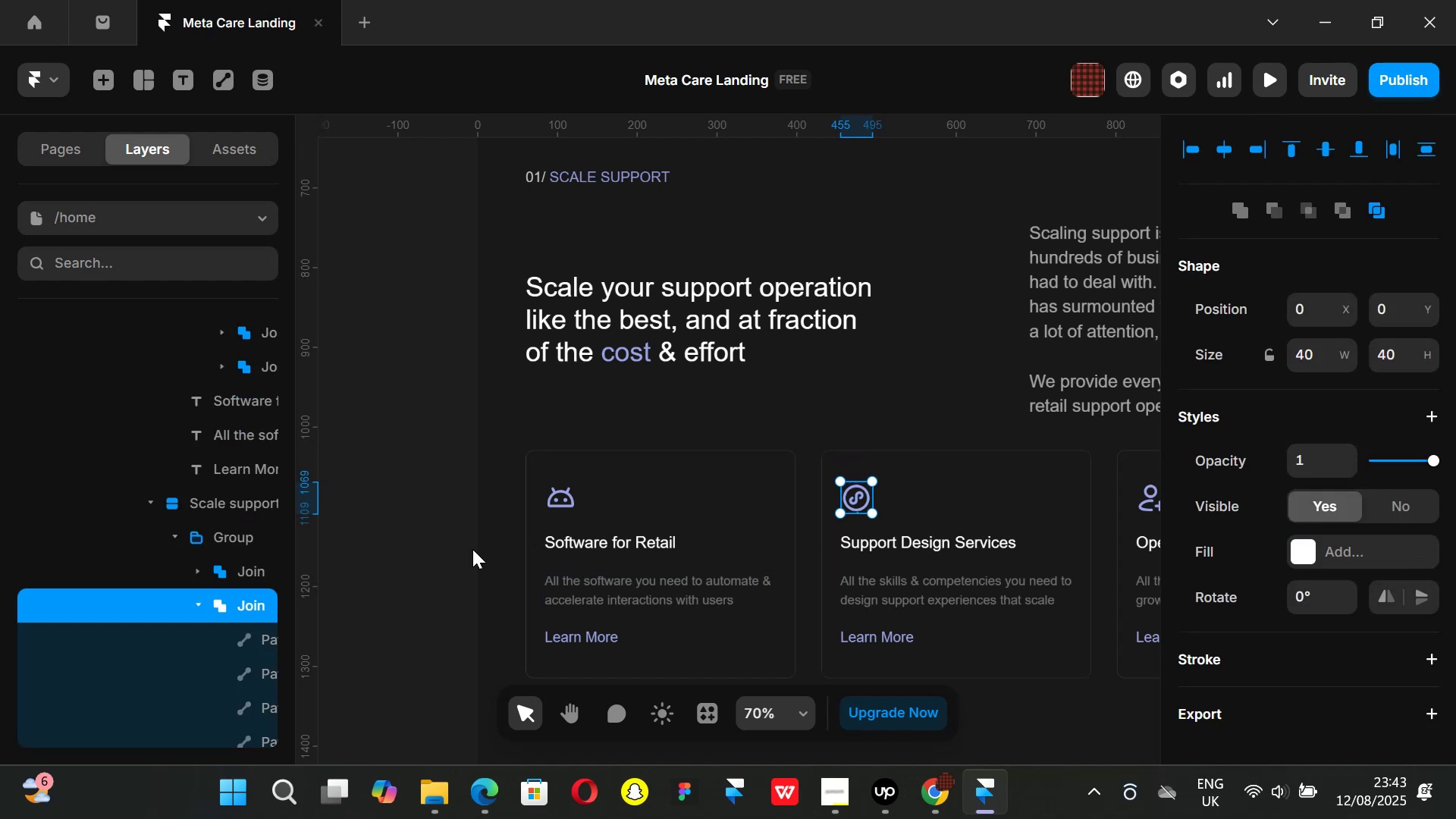 
hold_key(key=ShiftLeft, duration=0.67)
scroll: coordinate [635, 516], scroll_direction: down, amount: 3.0
 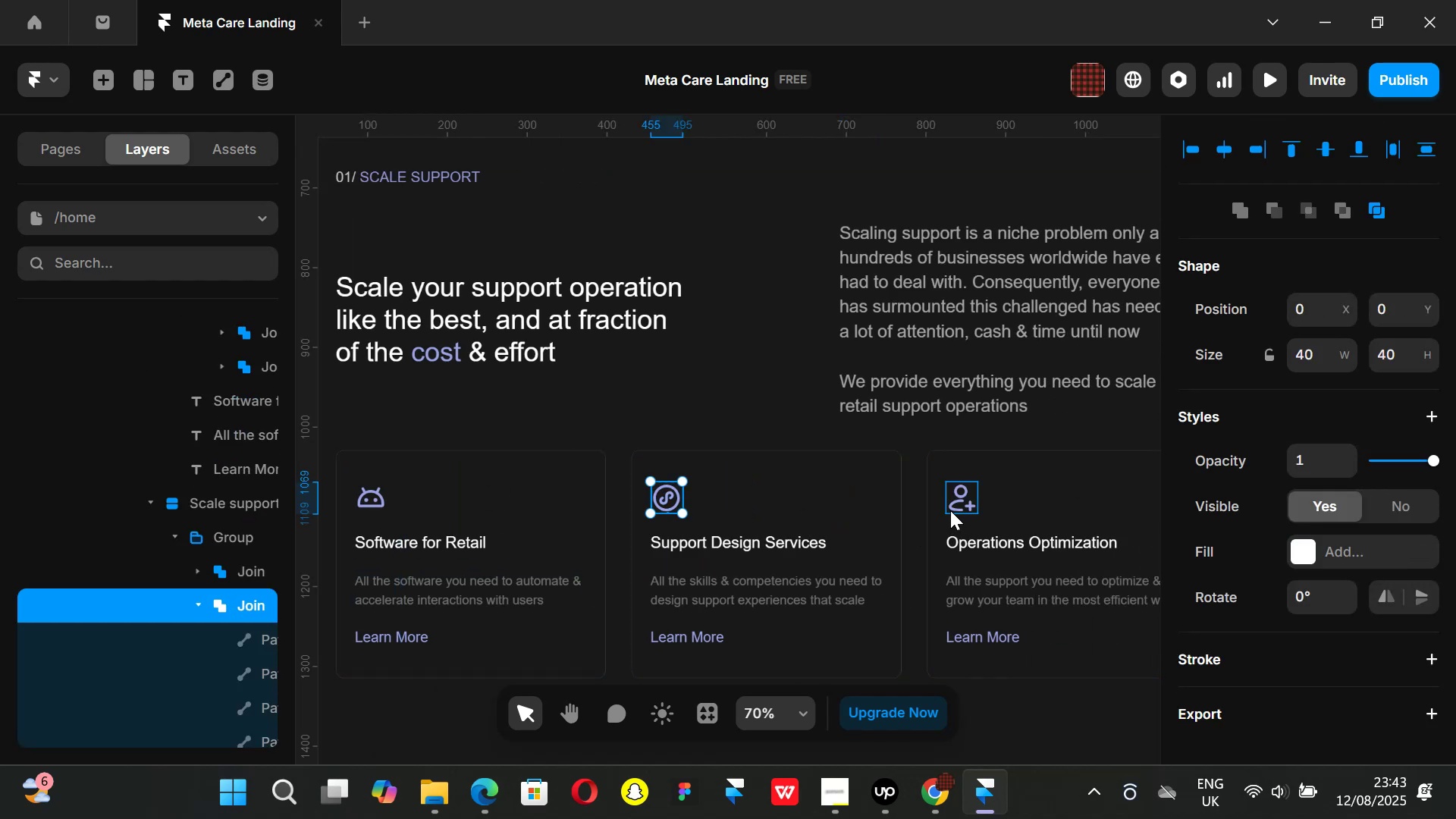 
left_click([950, 510])
 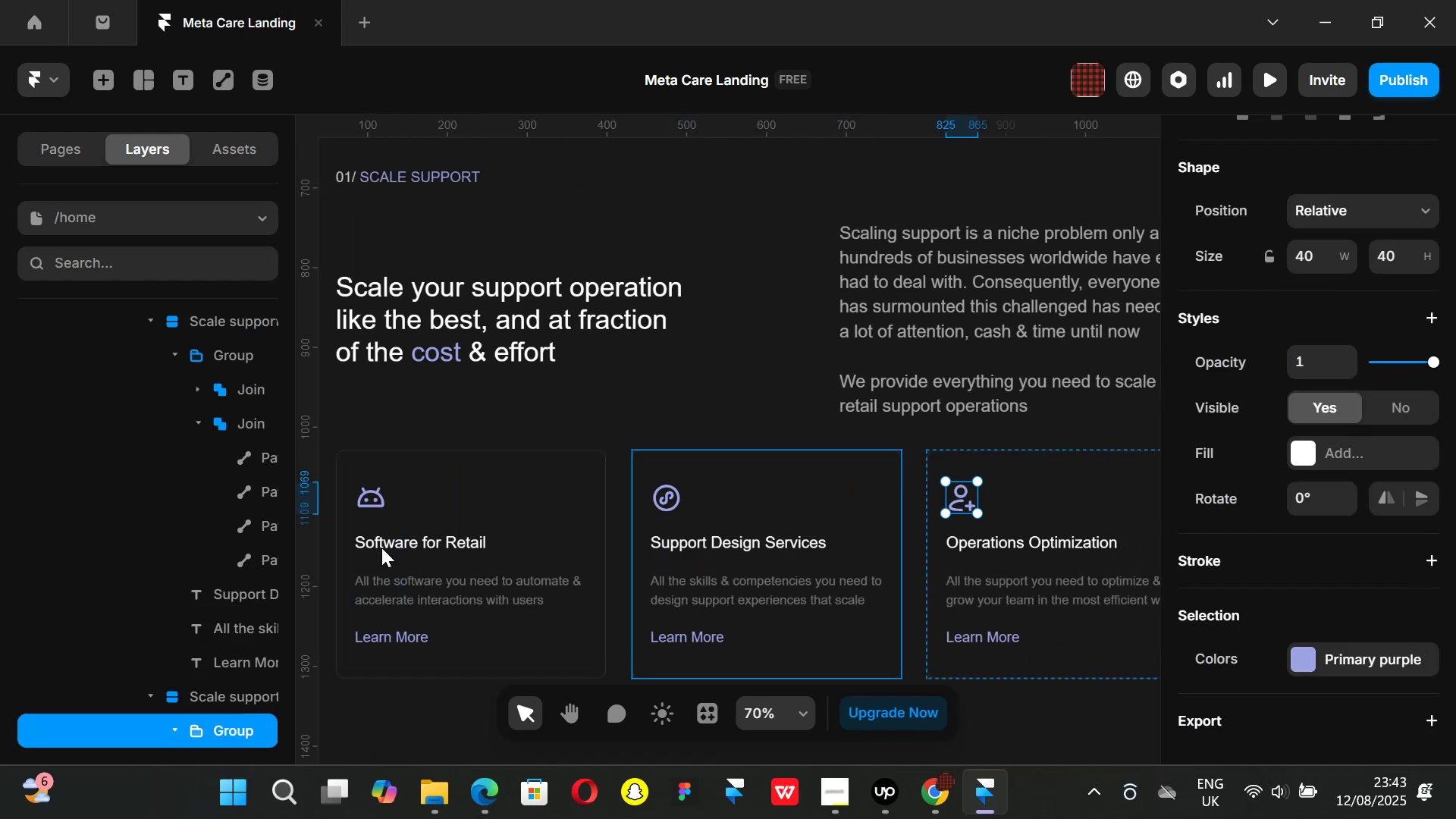 
scroll: coordinate [233, 558], scroll_direction: down, amount: 1.0
 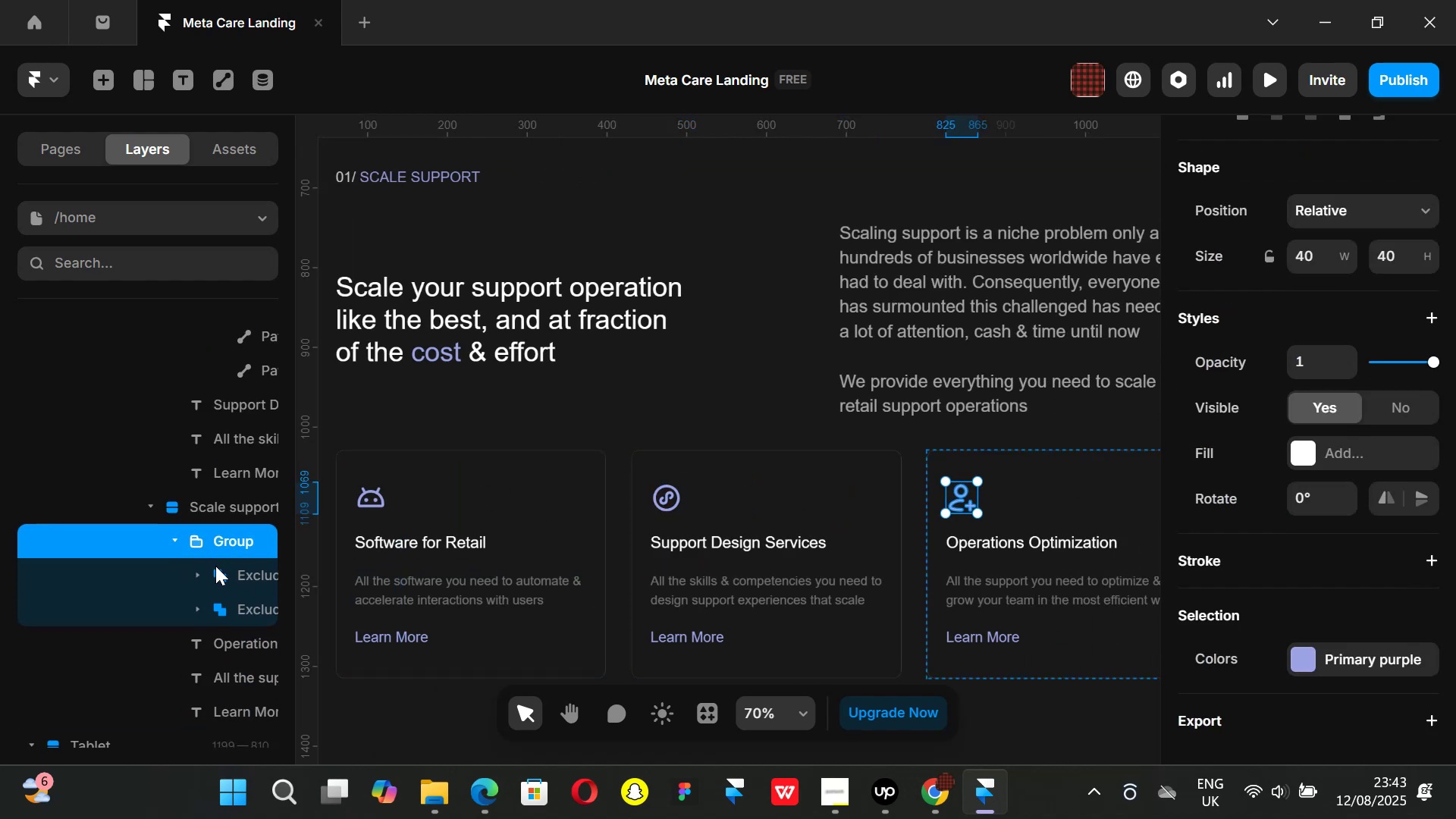 
hold_key(key=ShiftLeft, duration=0.62)
scroll: coordinate [657, 533], scroll_direction: down, amount: 10.0
 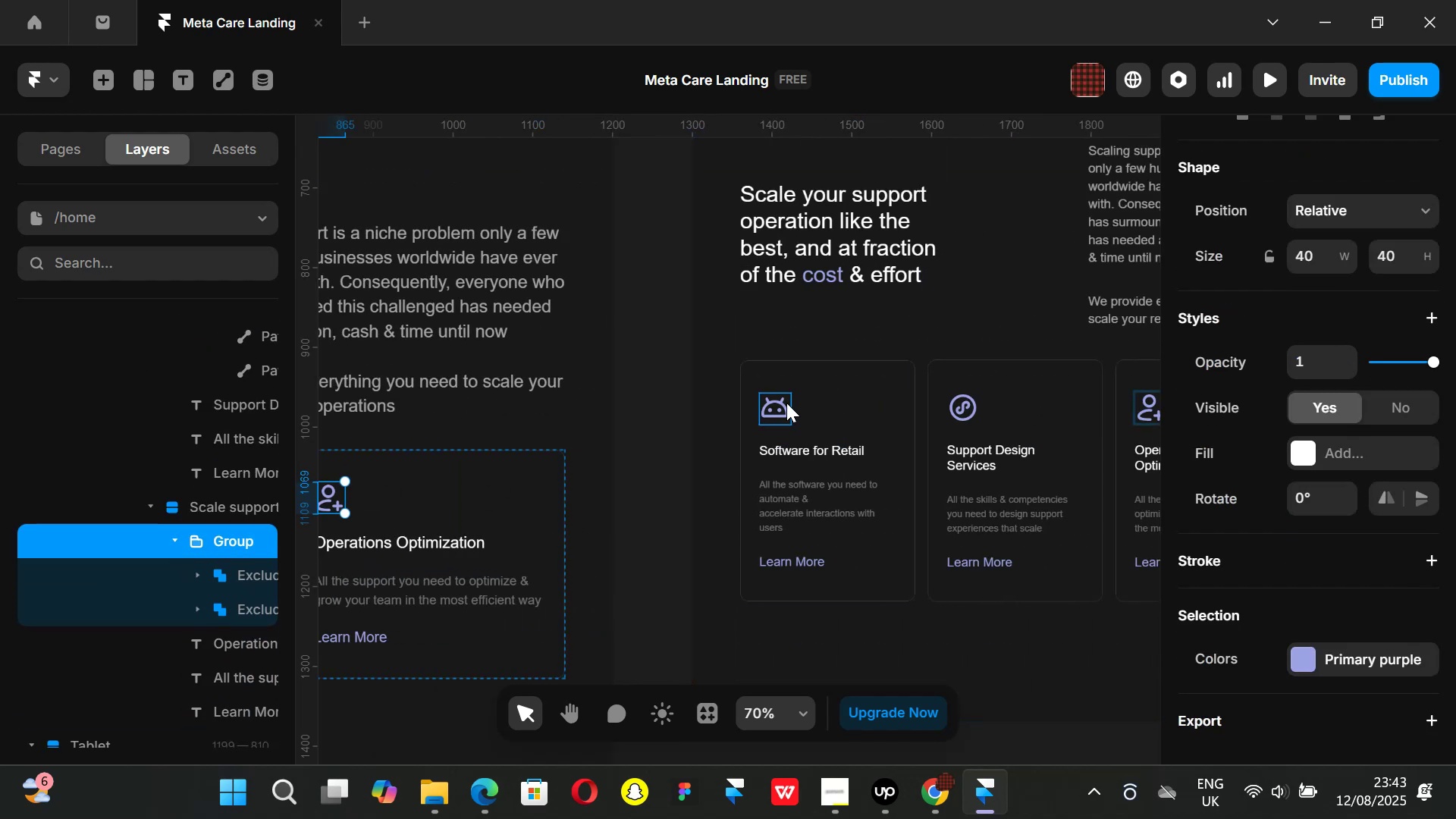 
left_click([786, 403])
 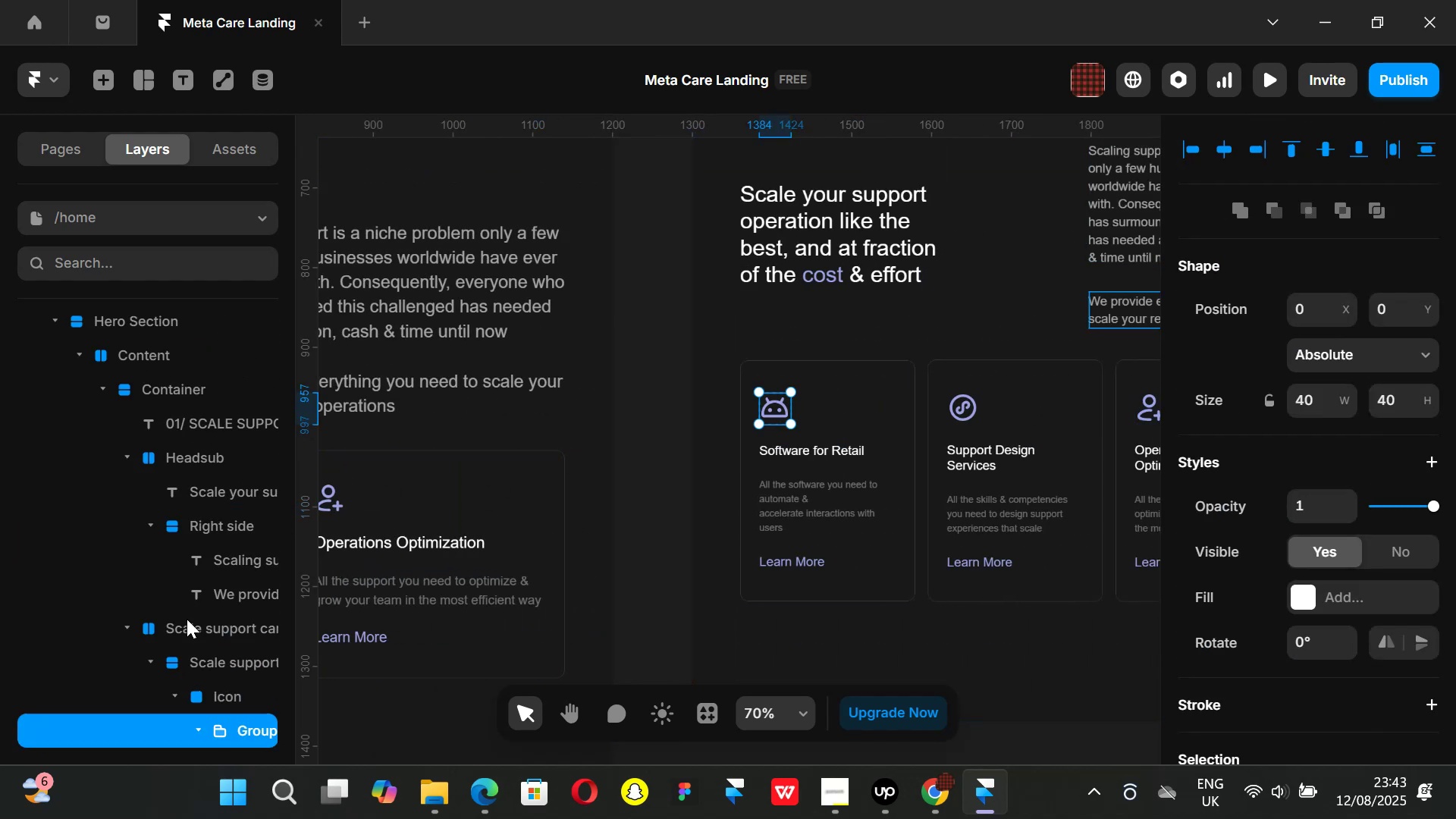 
scroll: coordinate [185, 613], scroll_direction: down, amount: 2.0
 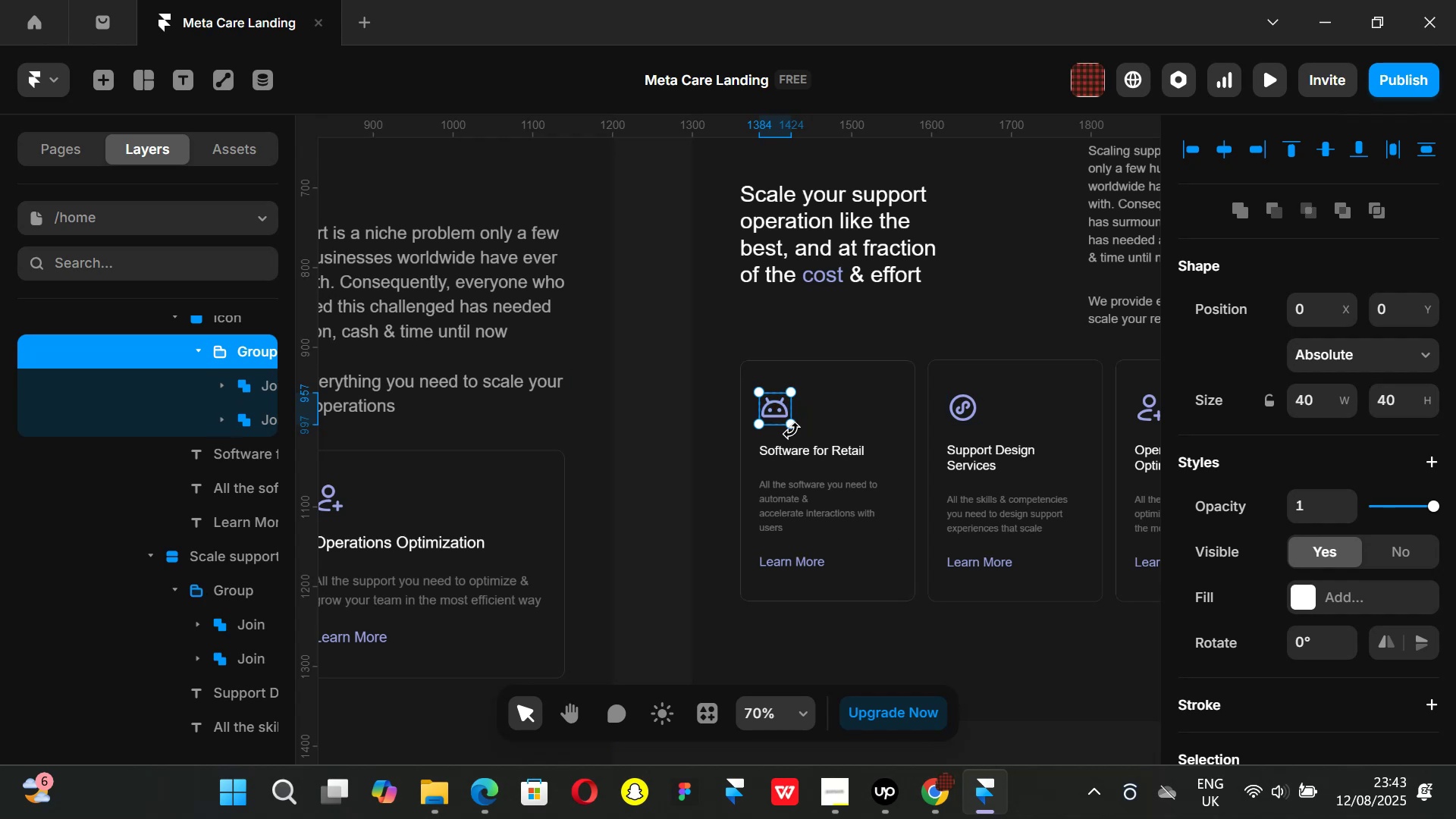 
hold_key(key=ShiftLeft, duration=1.51)
left_click_drag(start_coordinate=[792, 424], to_coordinate=[785, 416])
 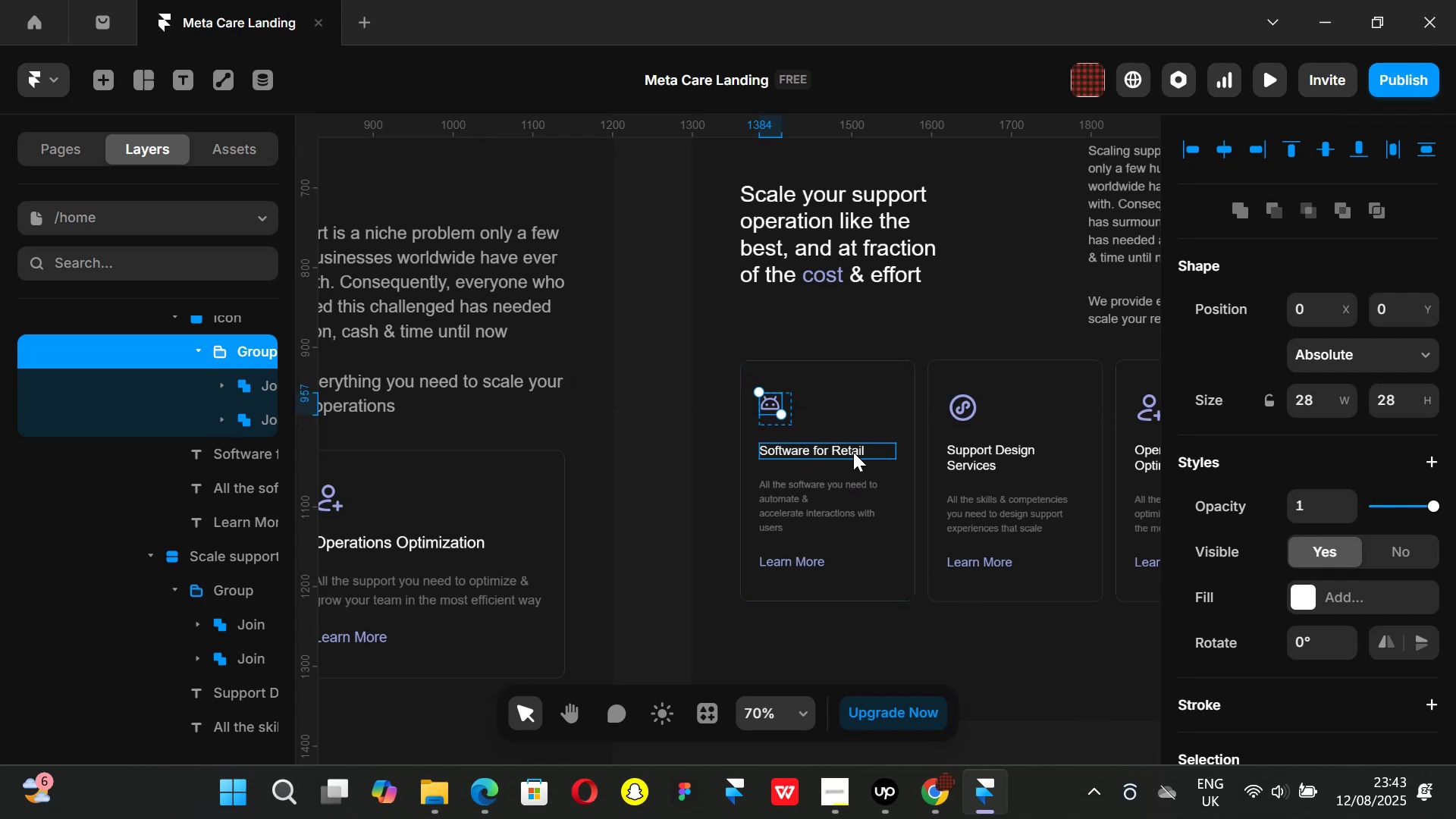 
key(Shift+ShiftLeft)
 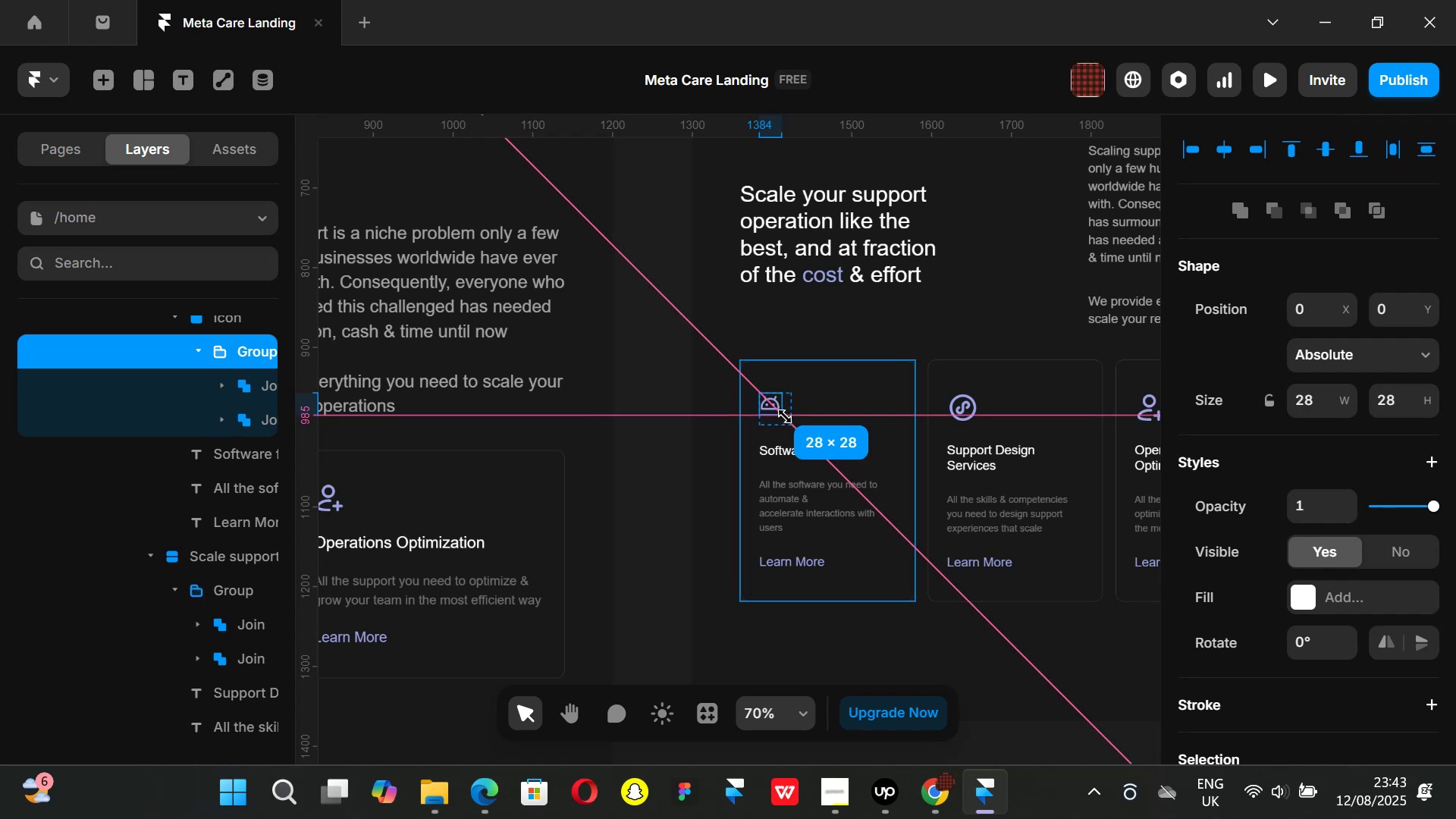 
key(Shift+ShiftLeft)
 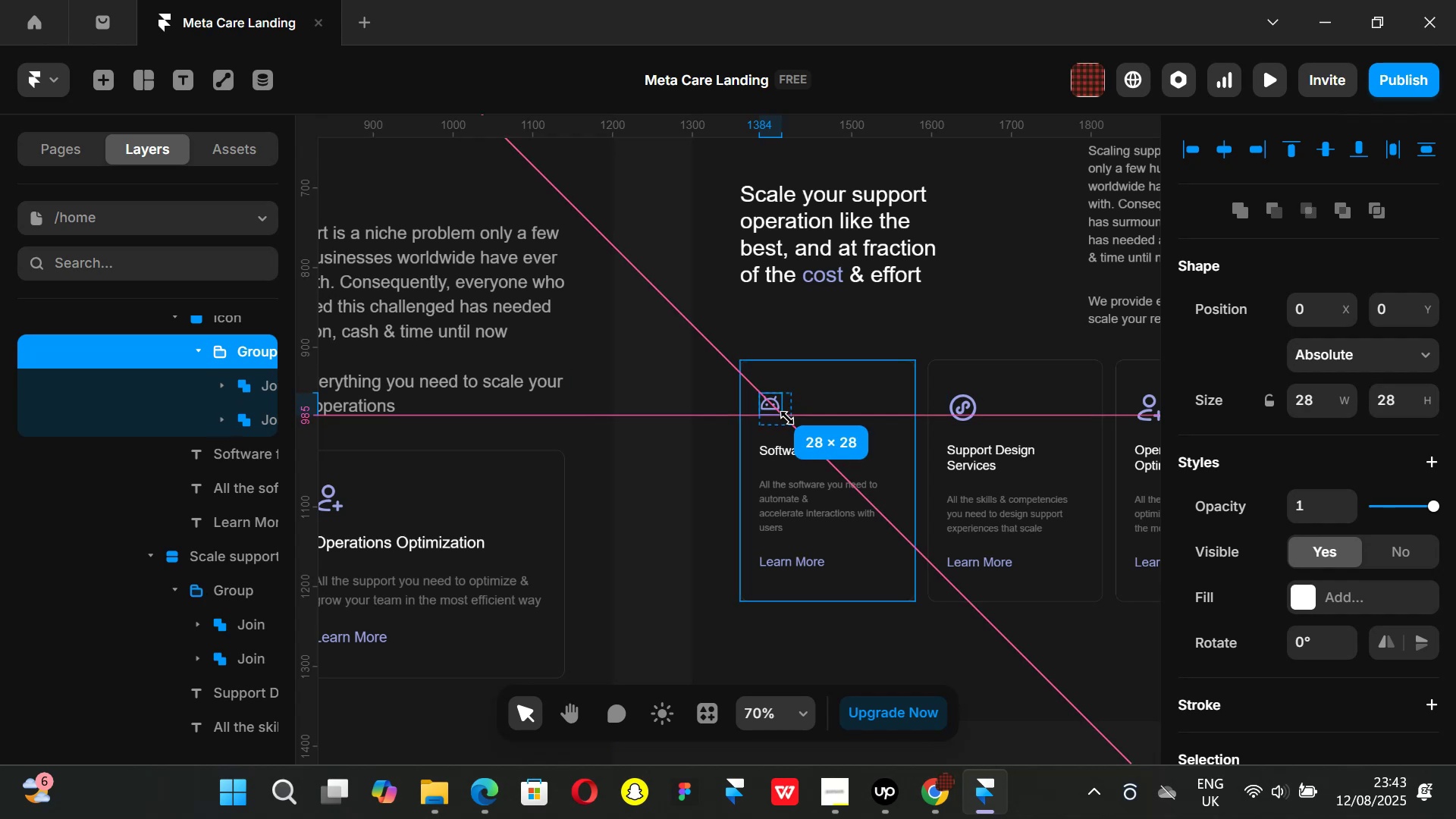 
key(Shift+ShiftLeft)
 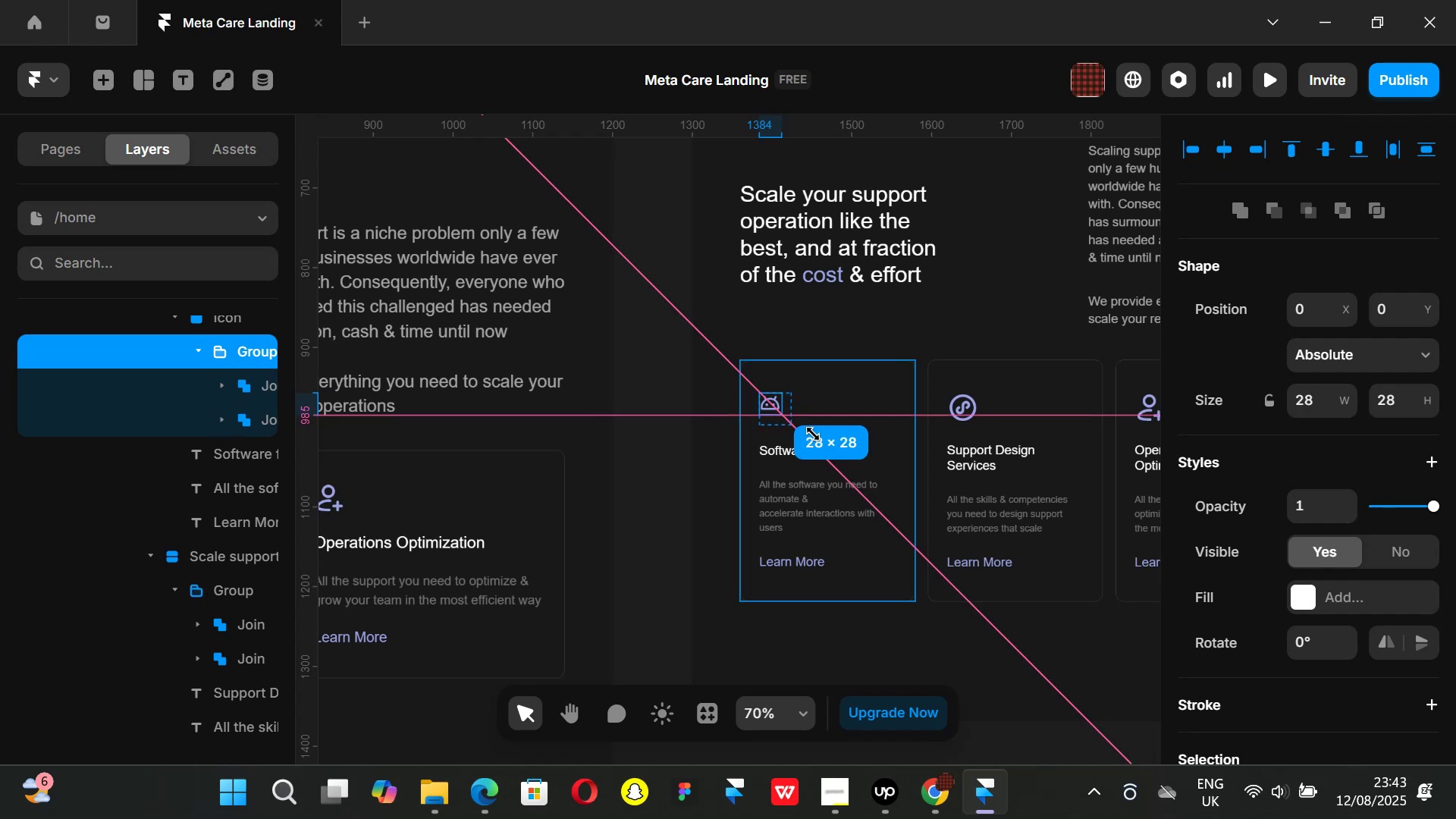 
key(Shift+ShiftLeft)
 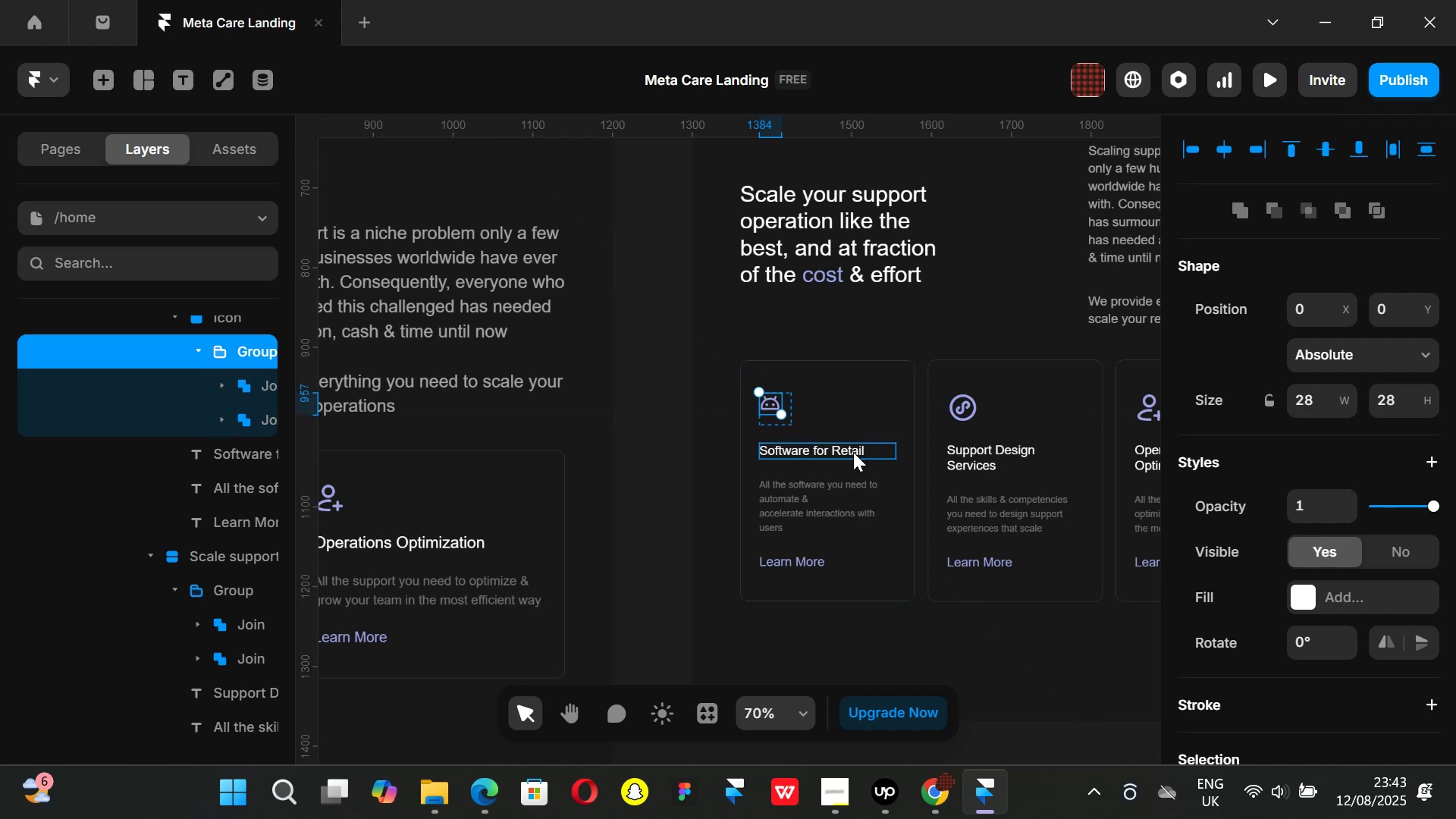 
key(Control+ControlLeft)
 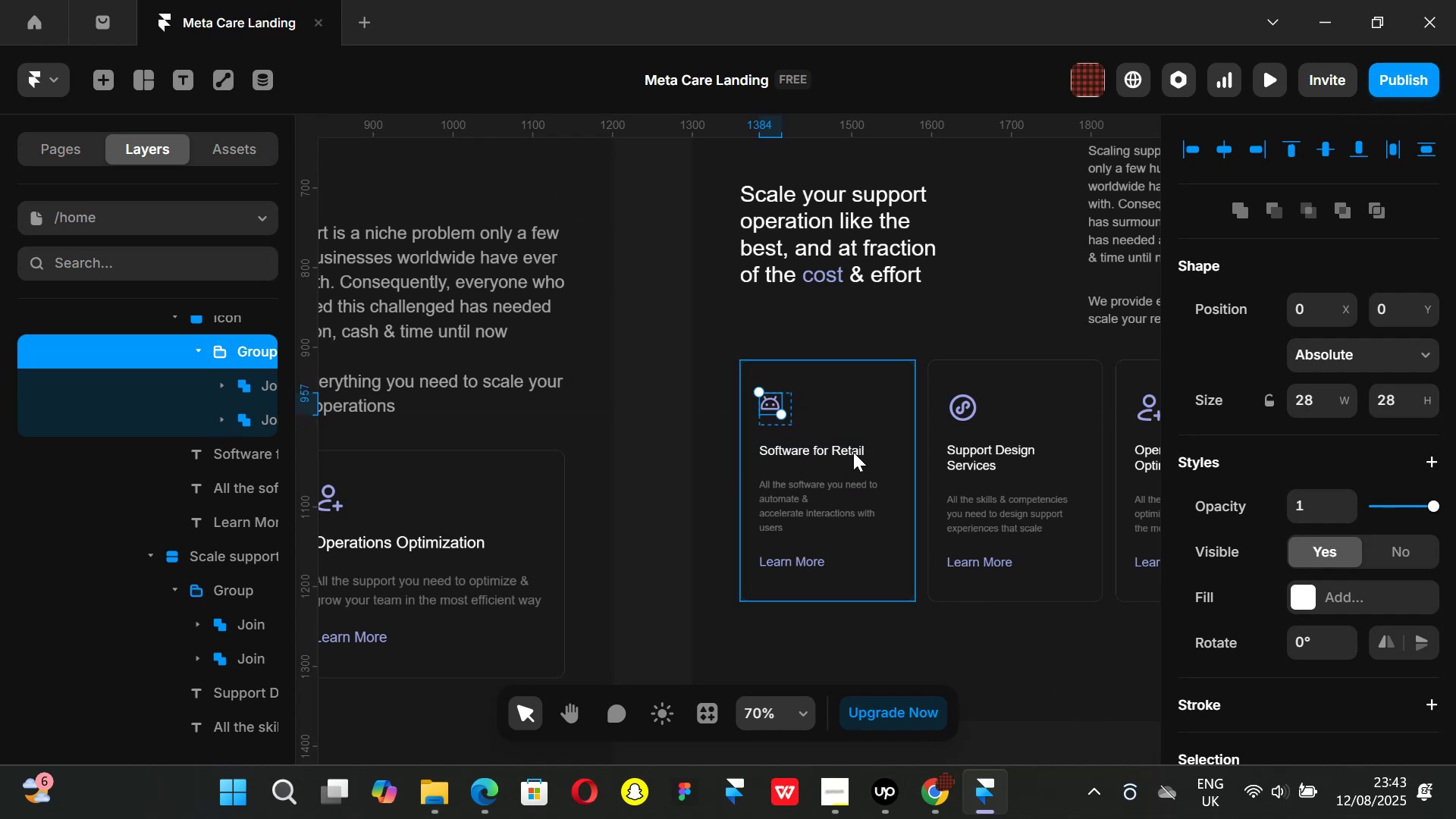 
key(Control+Z)
 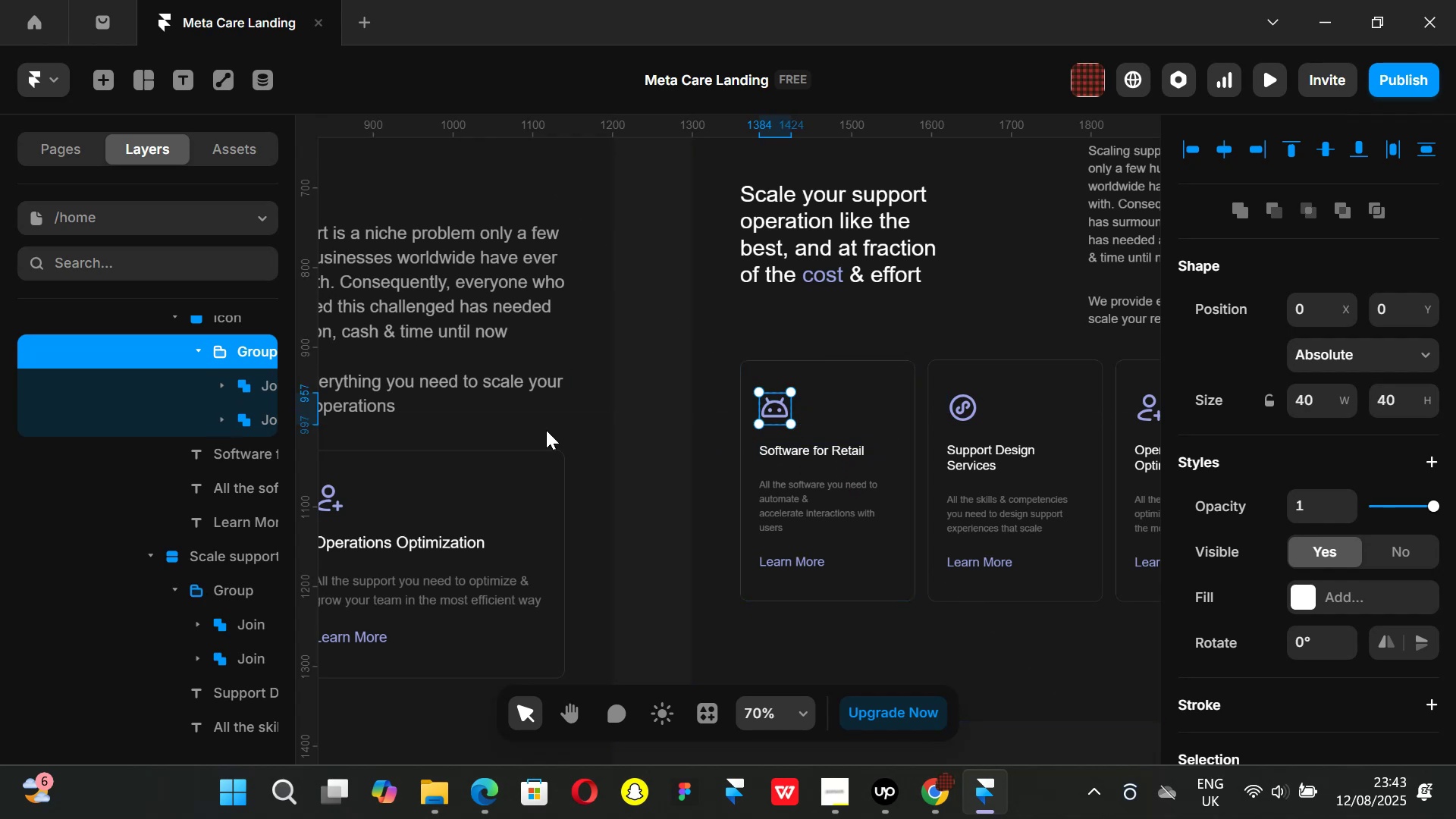 
scroll: coordinate [236, 427], scroll_direction: up, amount: 1.0
 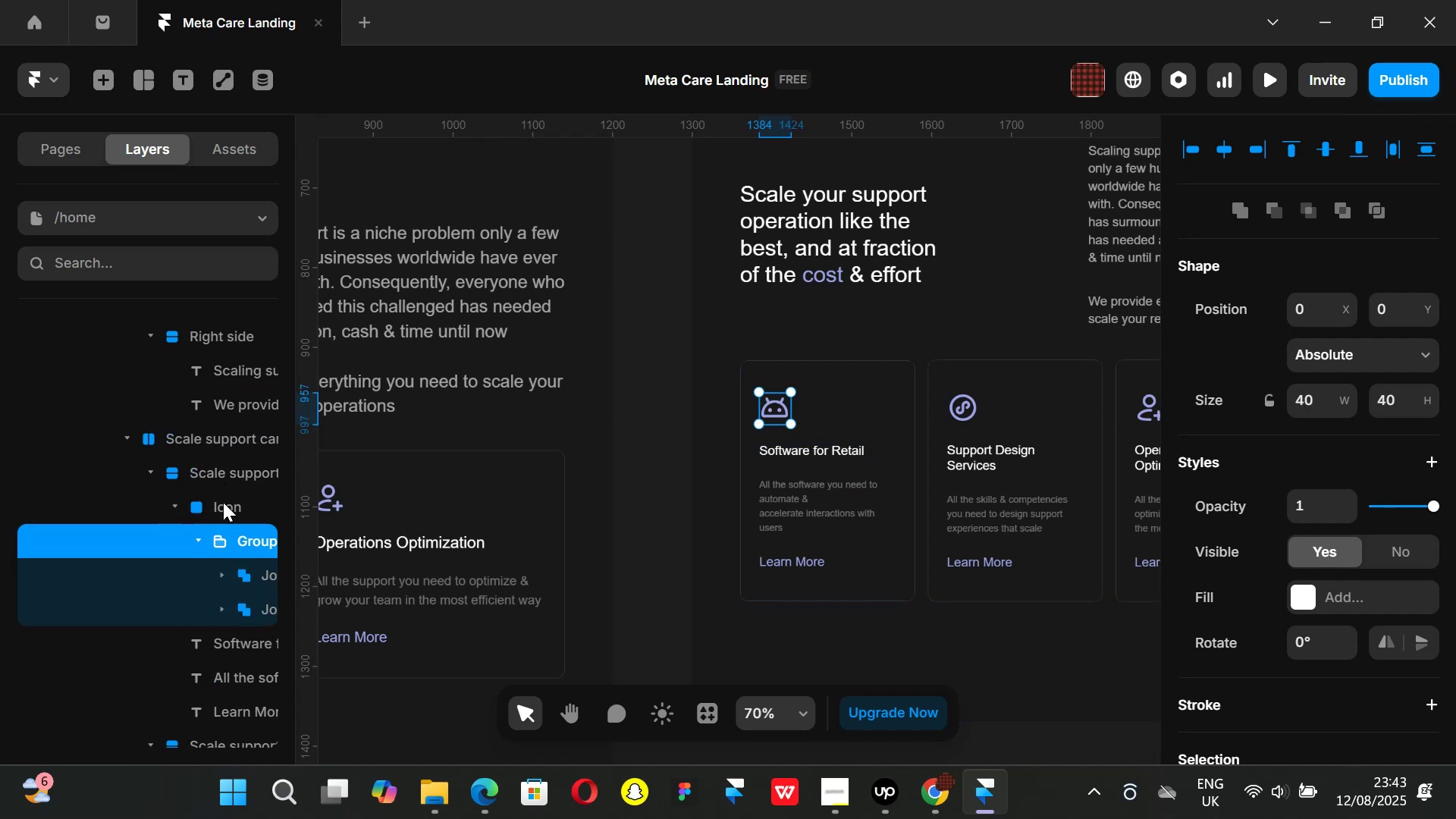 
left_click([221, 512])
 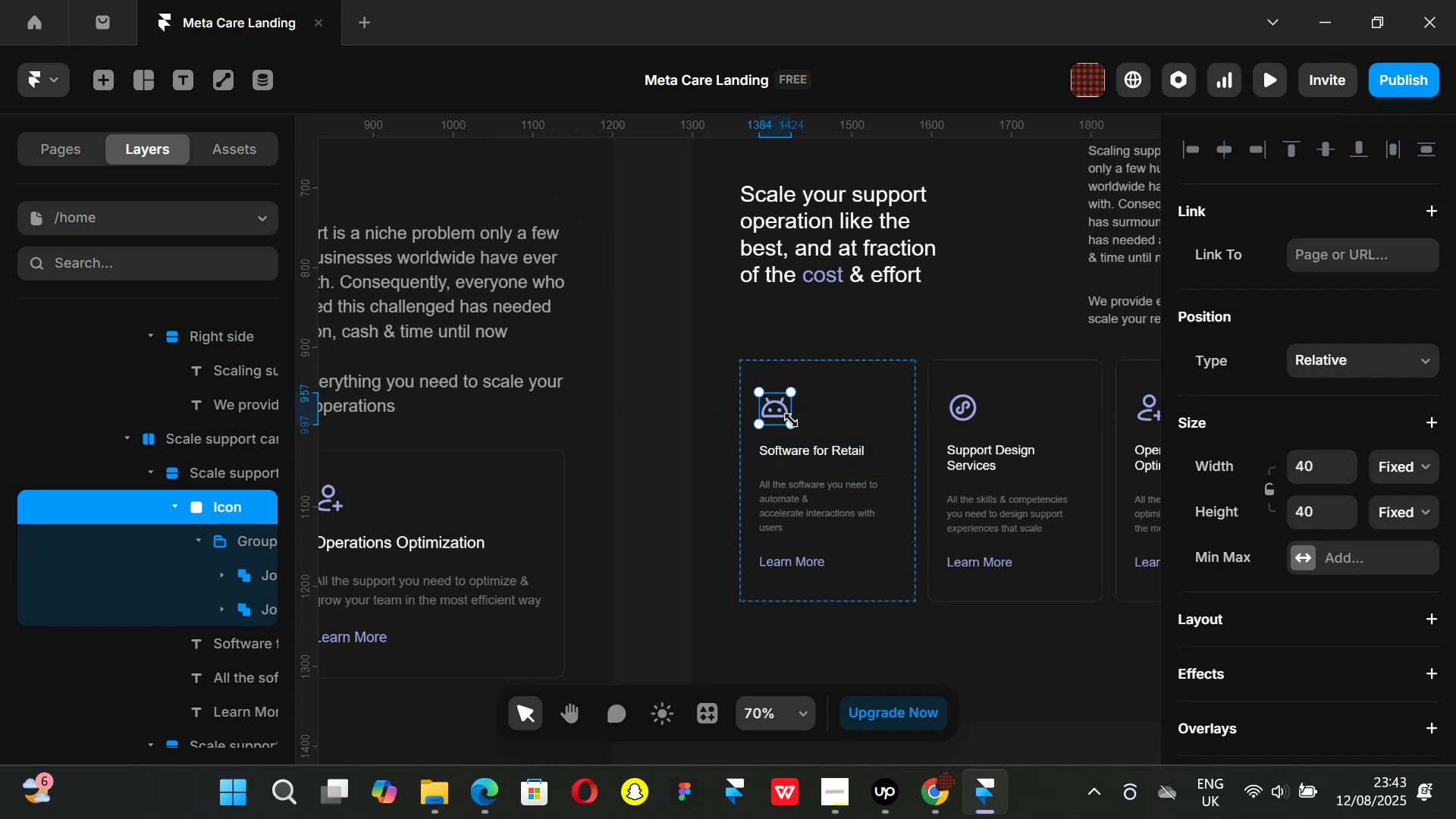 
hold_key(key=ShiftLeft, duration=1.51)
left_click_drag(start_coordinate=[791, 427], to_coordinate=[783, 424])
 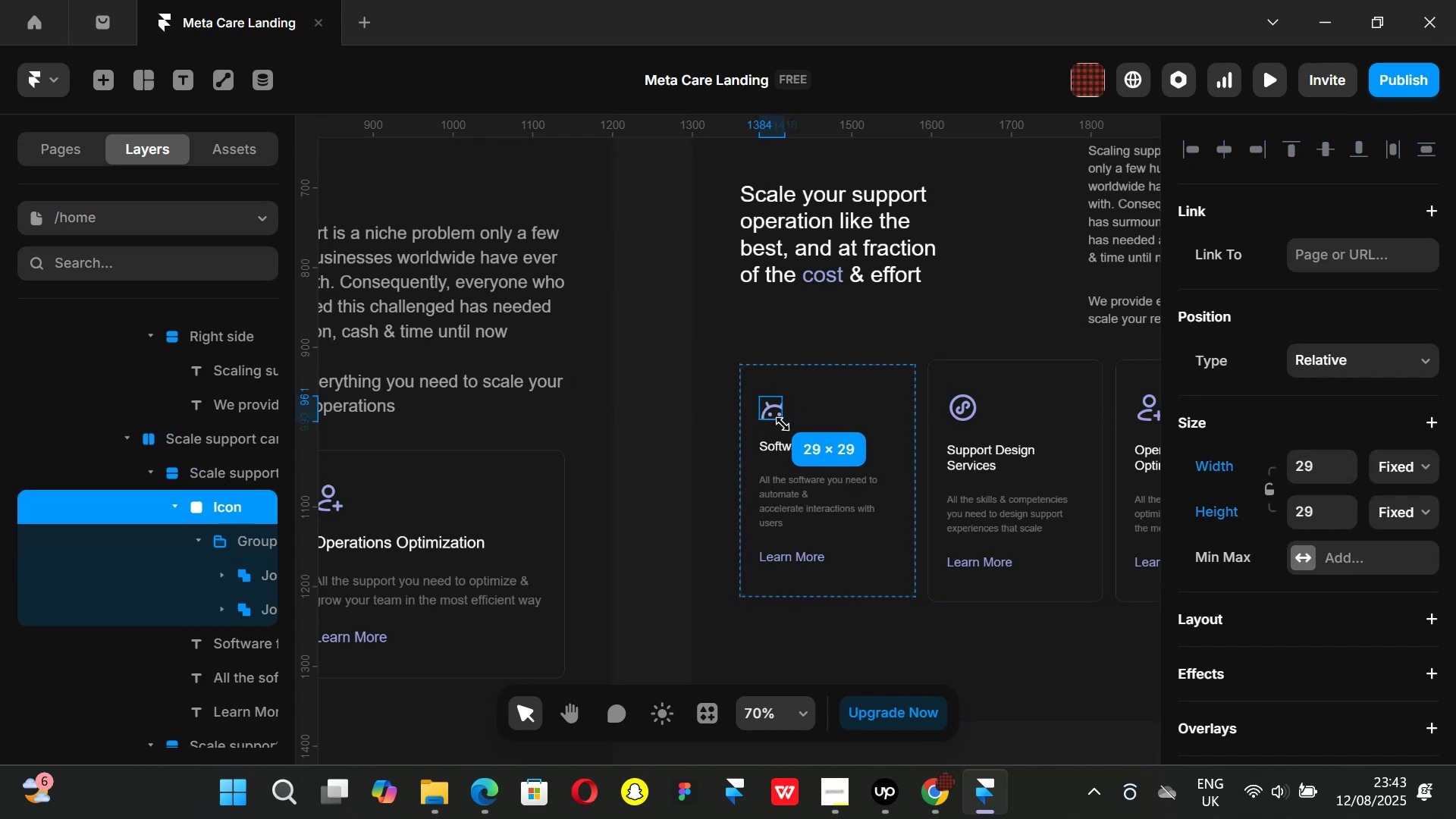 
key(Shift+ShiftLeft)
 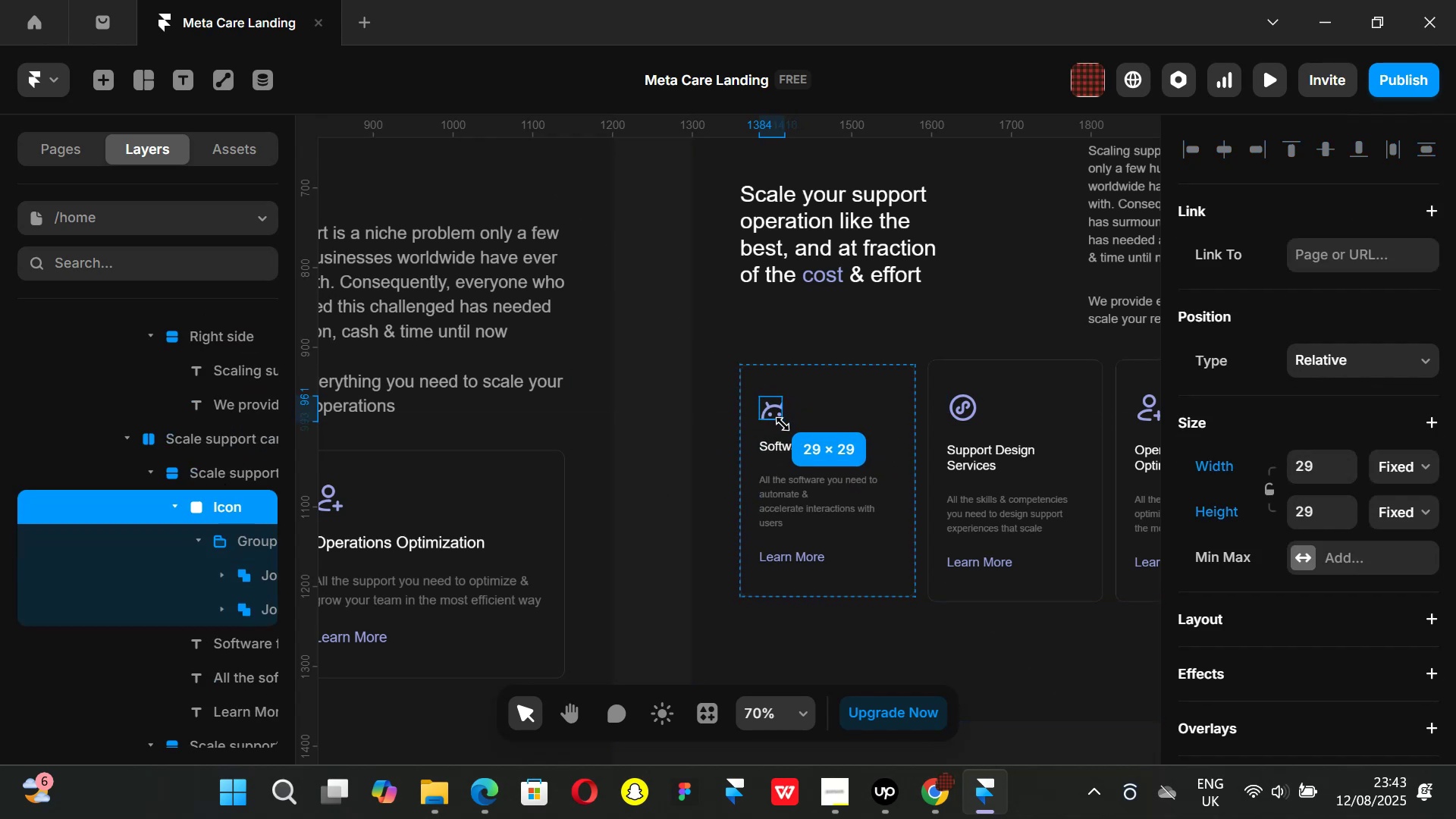 
key(Shift+ShiftLeft)
 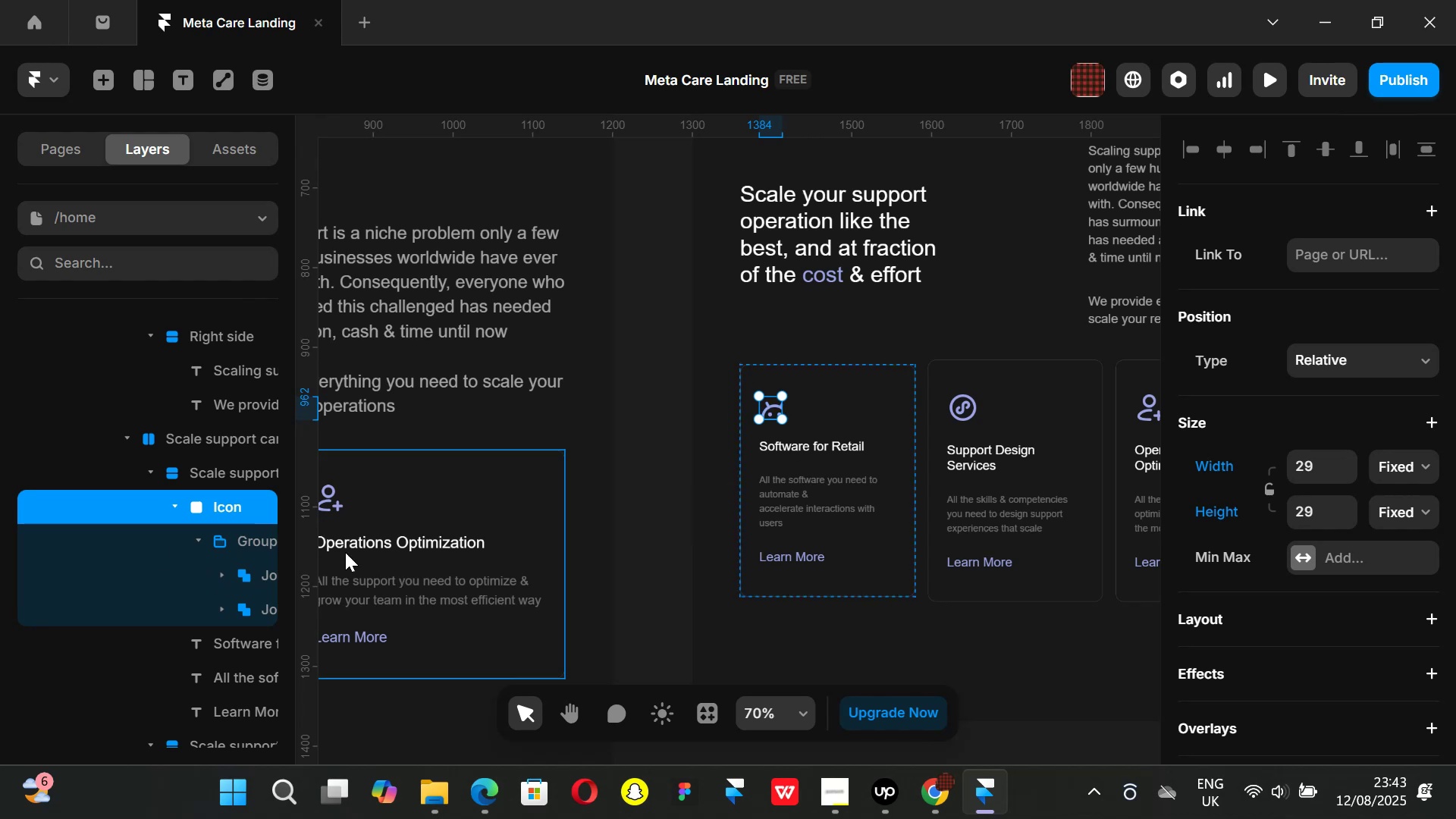 
key(Control+ControlLeft)
 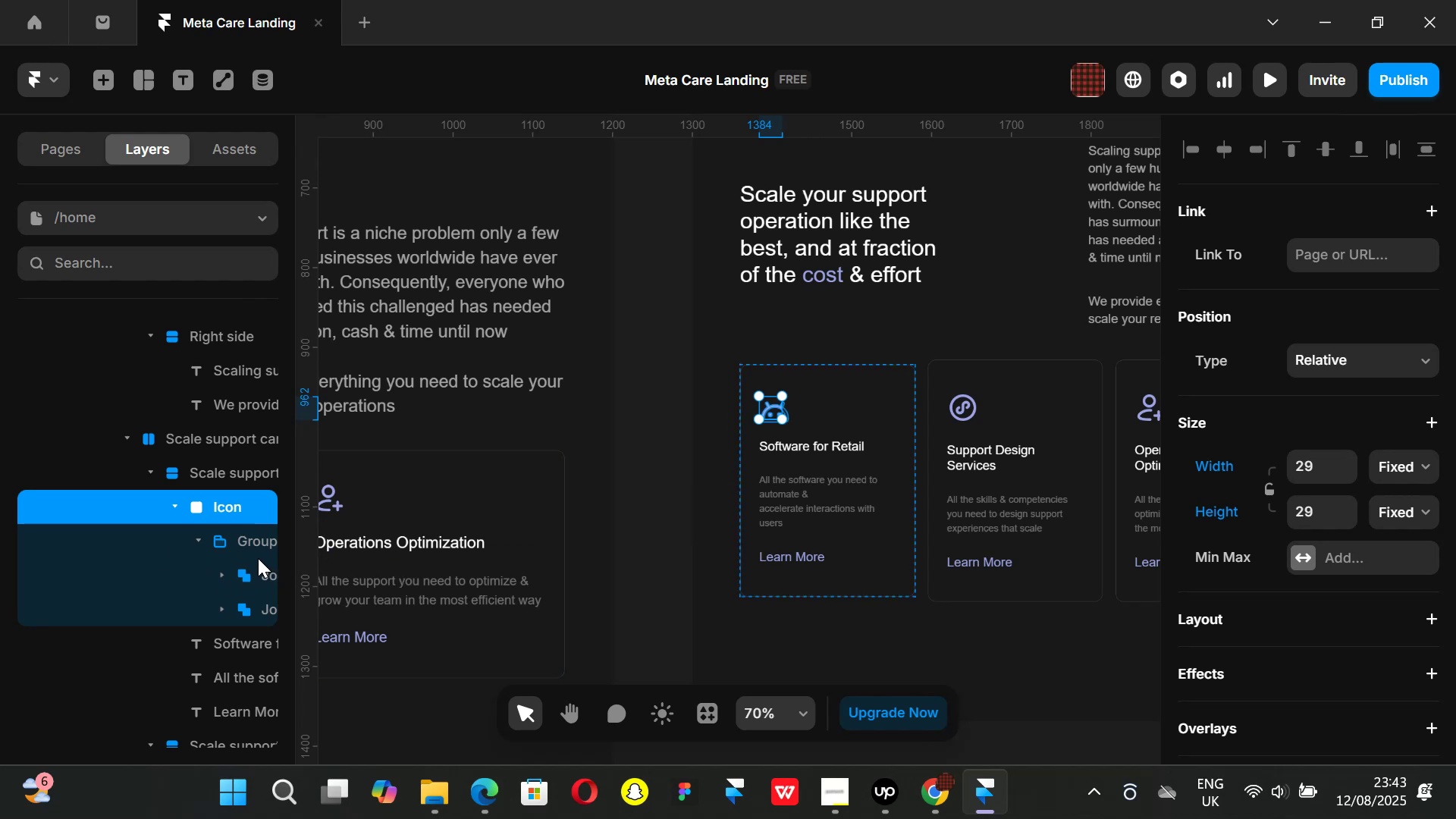 
key(Control+Z)
 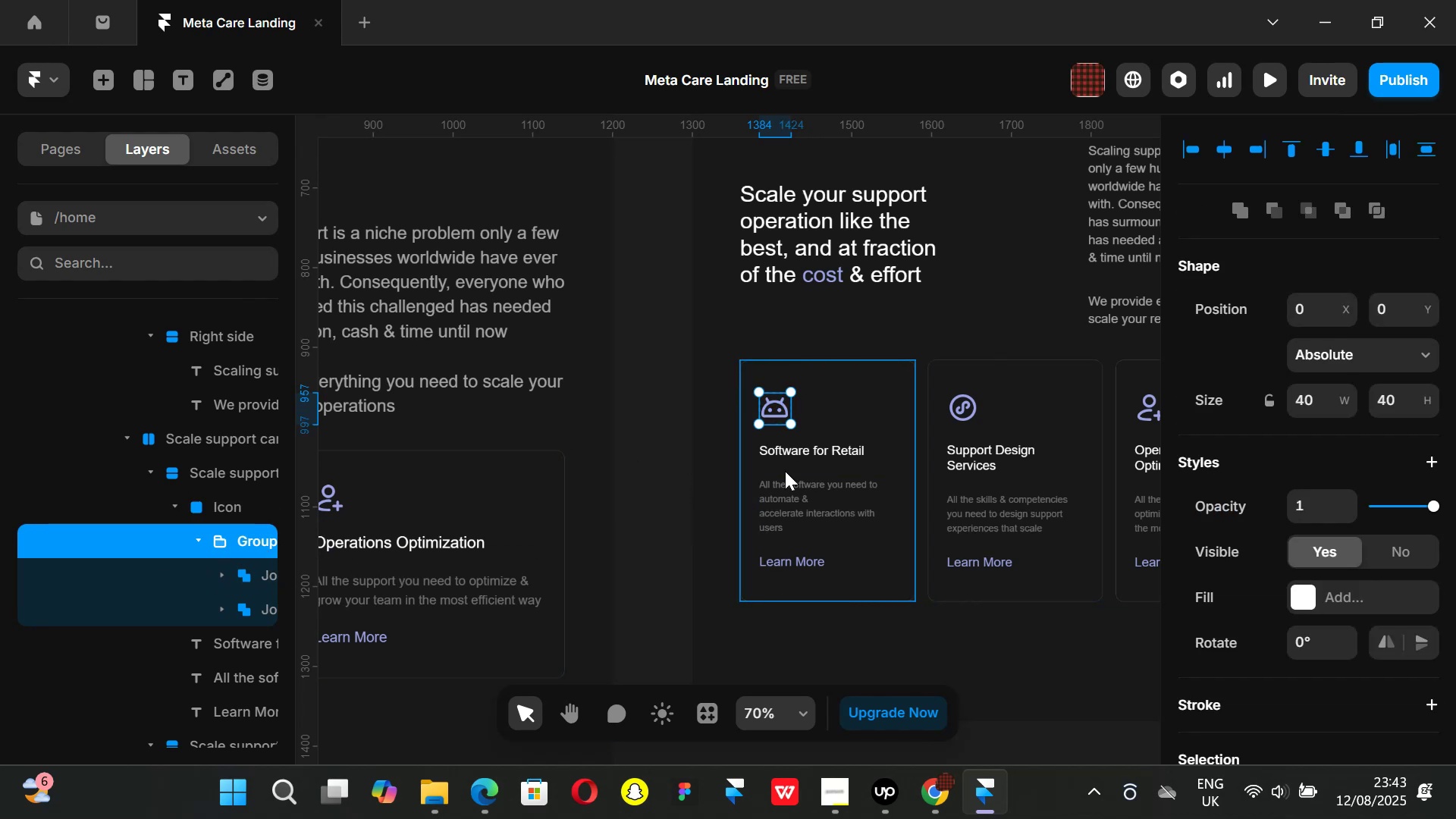 
left_click([221, 506])
 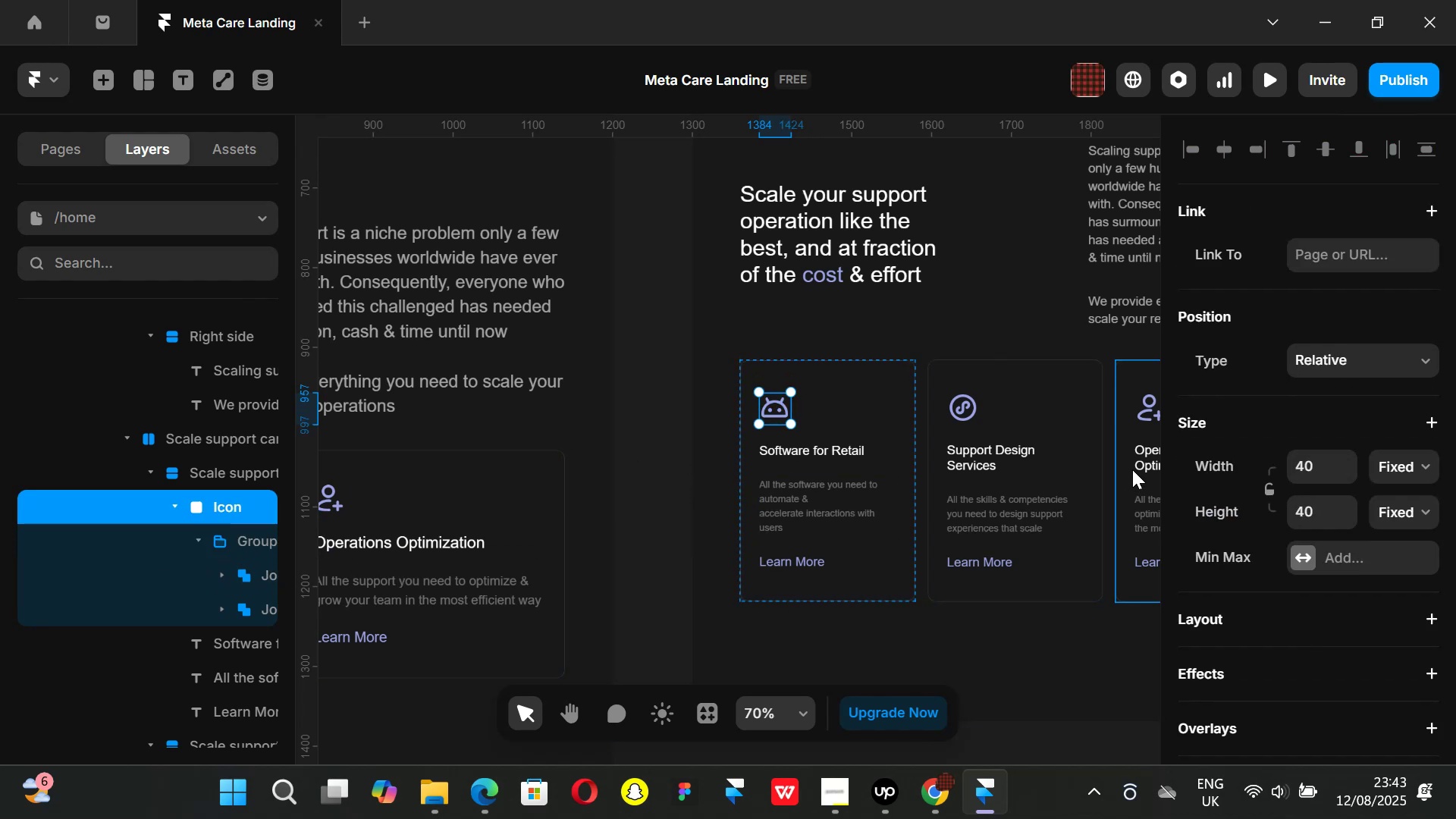 
hold_key(key=ControlLeft, duration=1.04)
scroll: coordinate [792, 435], scroll_direction: up, amount: 2.0
 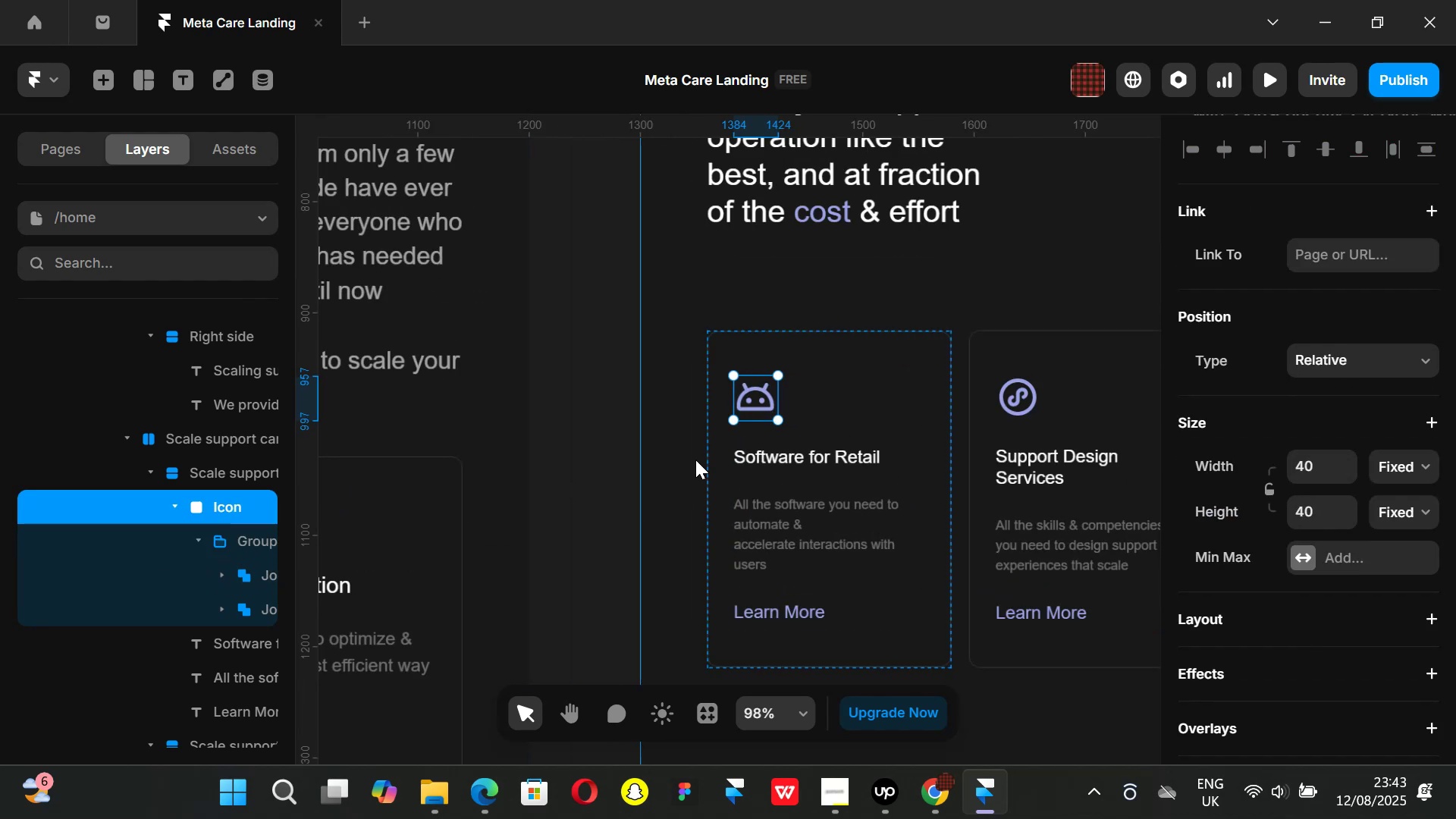 
hold_key(key=ControlLeft, duration=0.33)
 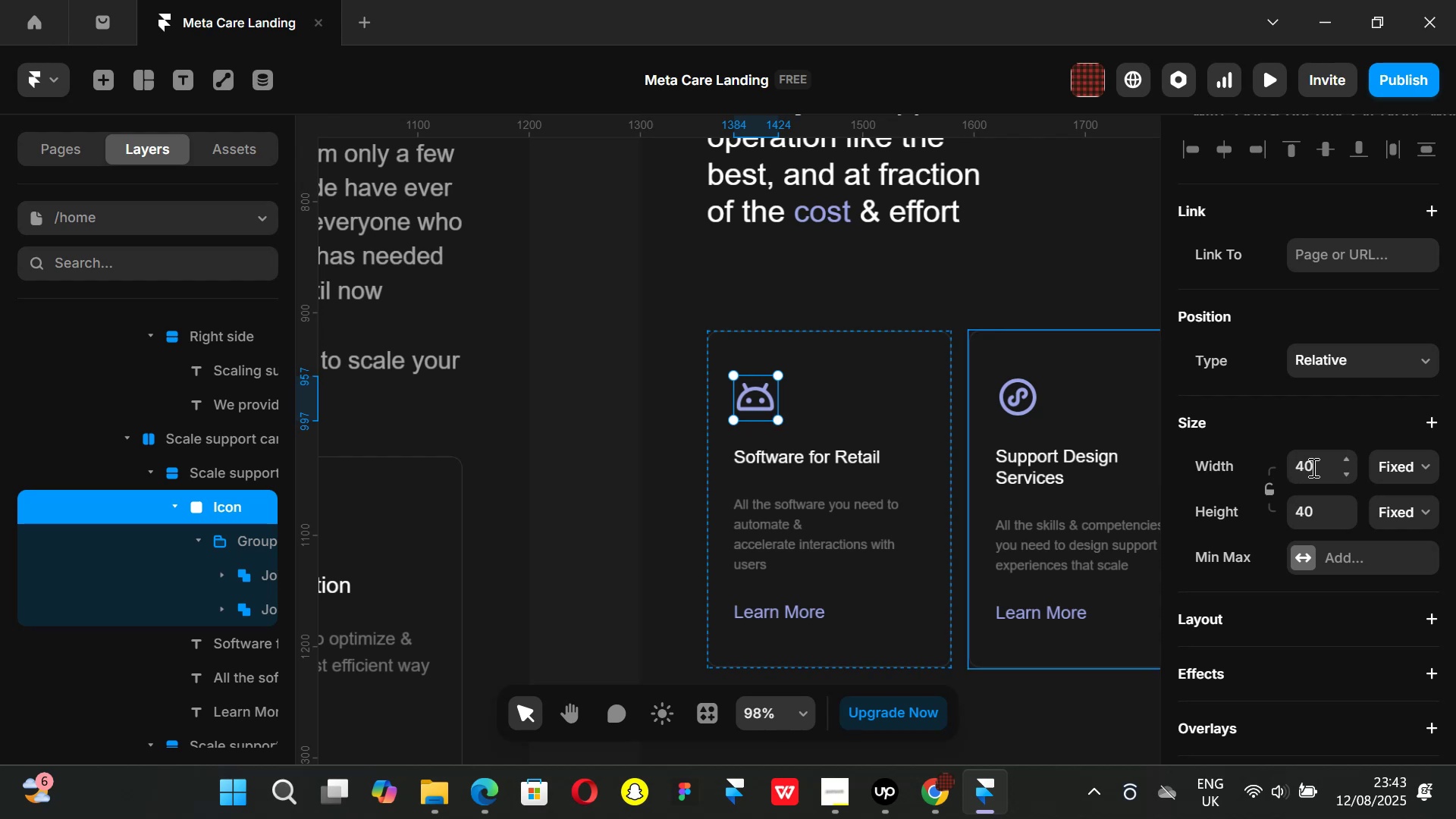 
key(K)
 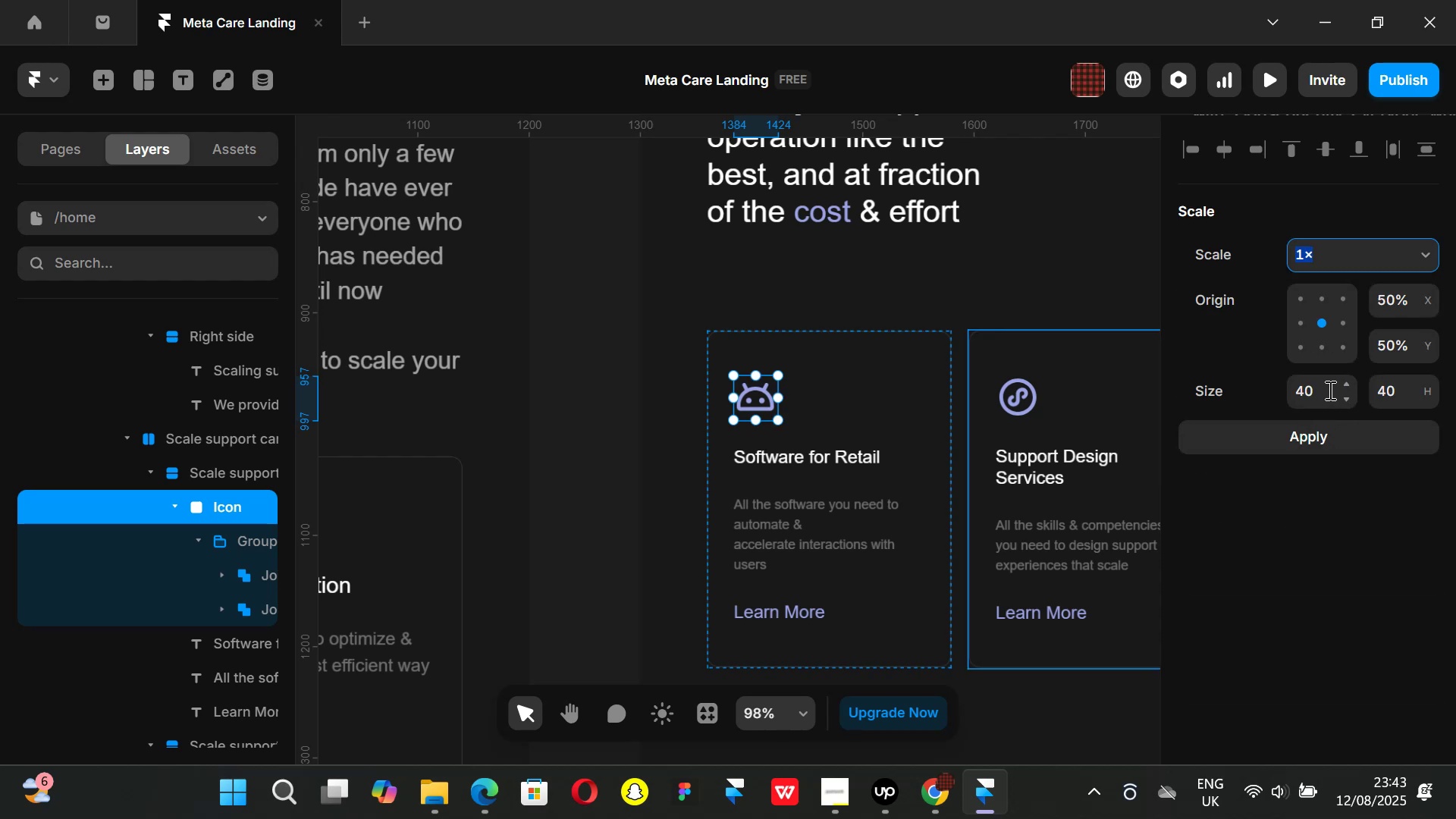 
left_click([1329, 390])
 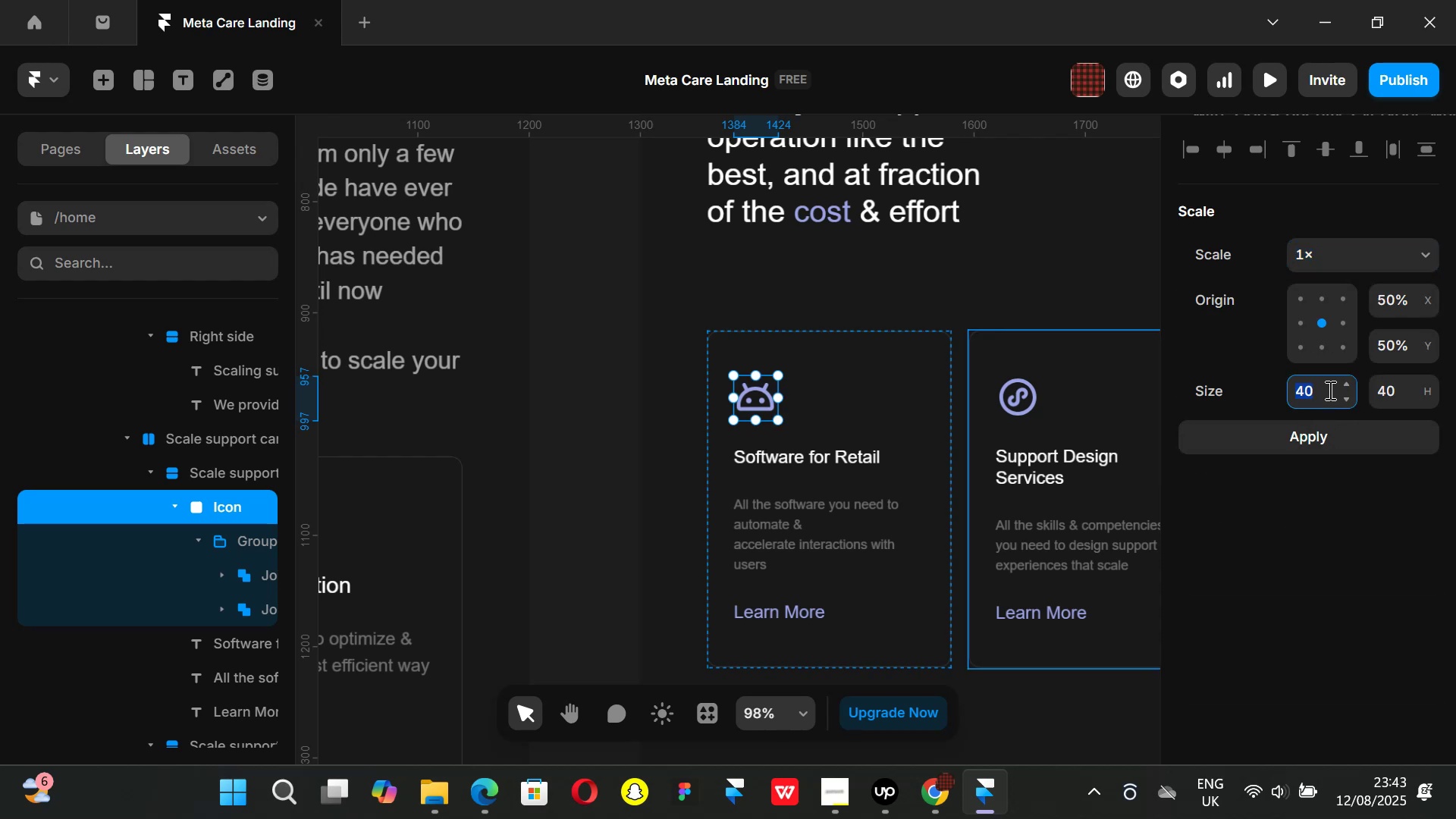 
type(32)
 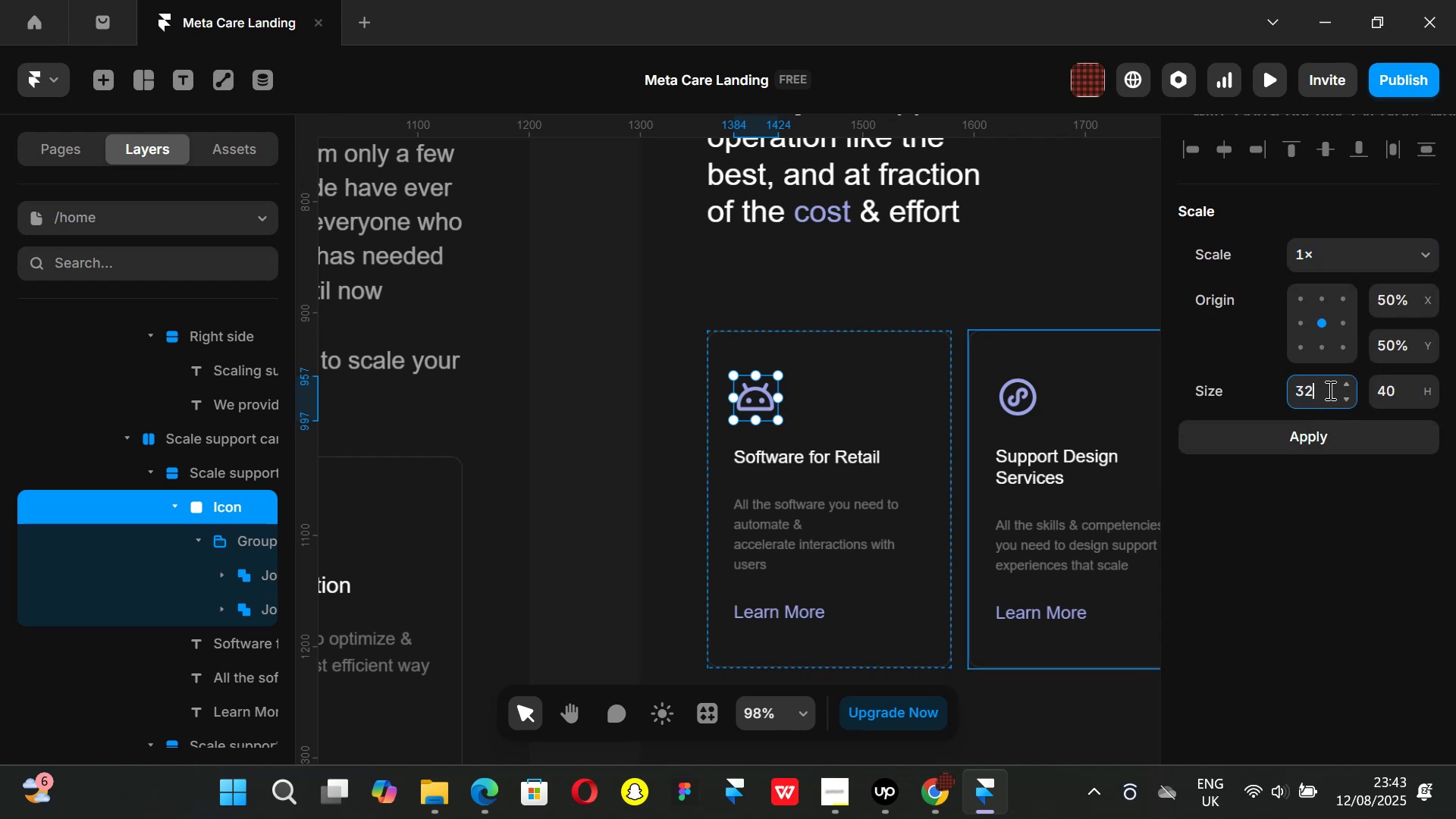 
key(Enter)
 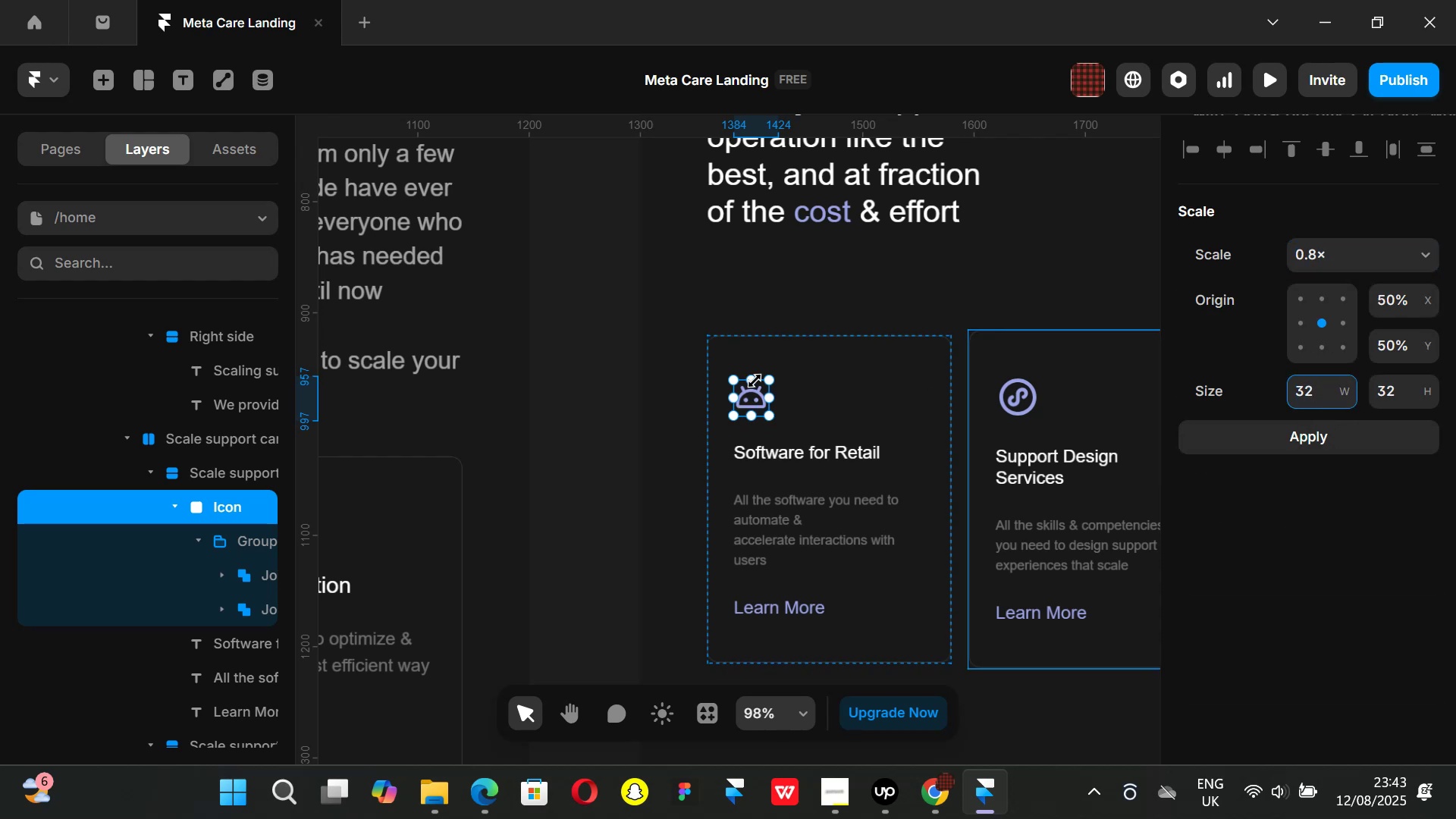 
left_click([601, 362])
 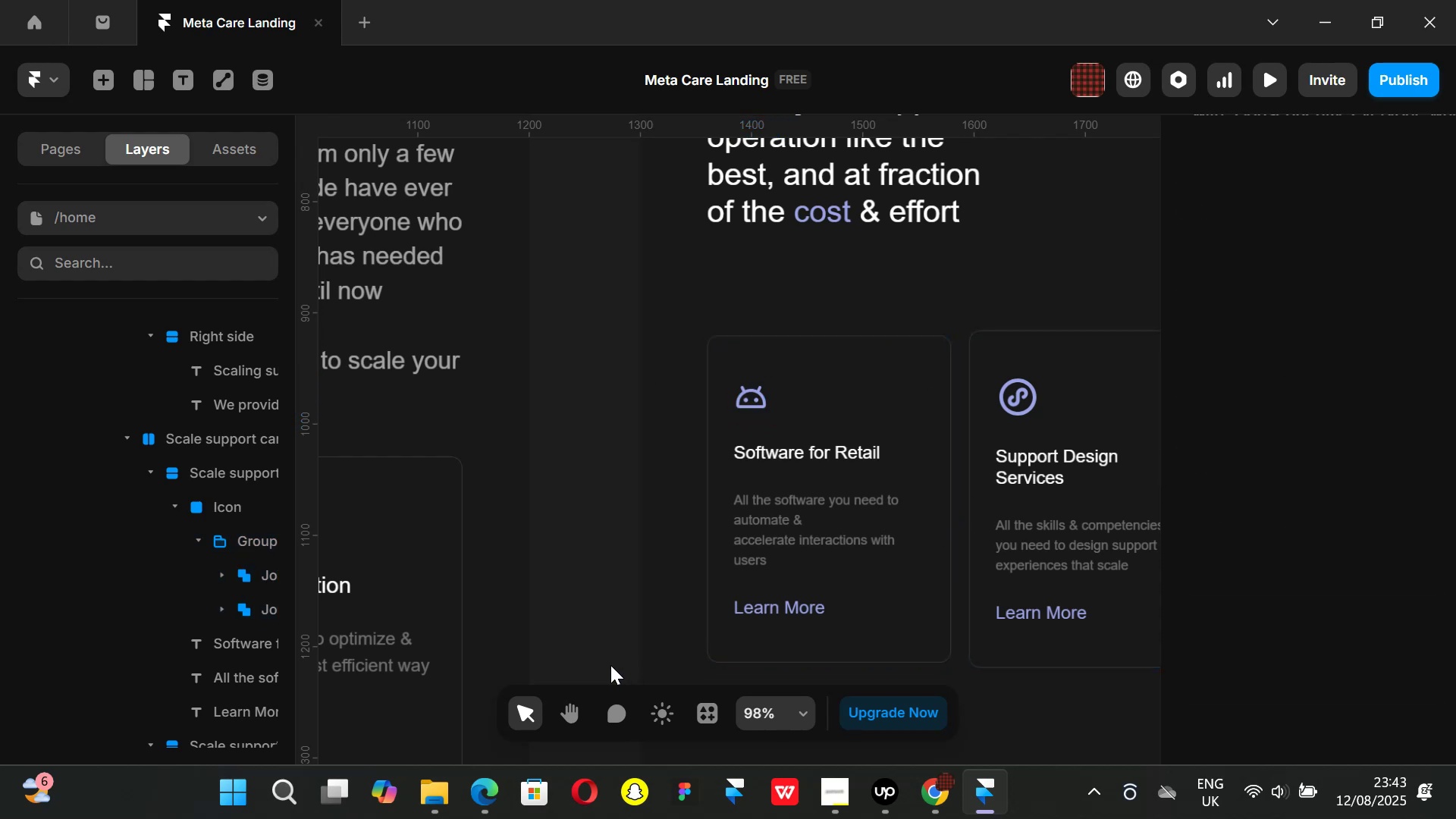 
hold_key(key=ShiftLeft, duration=1.11)
scroll: coordinate [880, 552], scroll_direction: down, amount: 2.0
 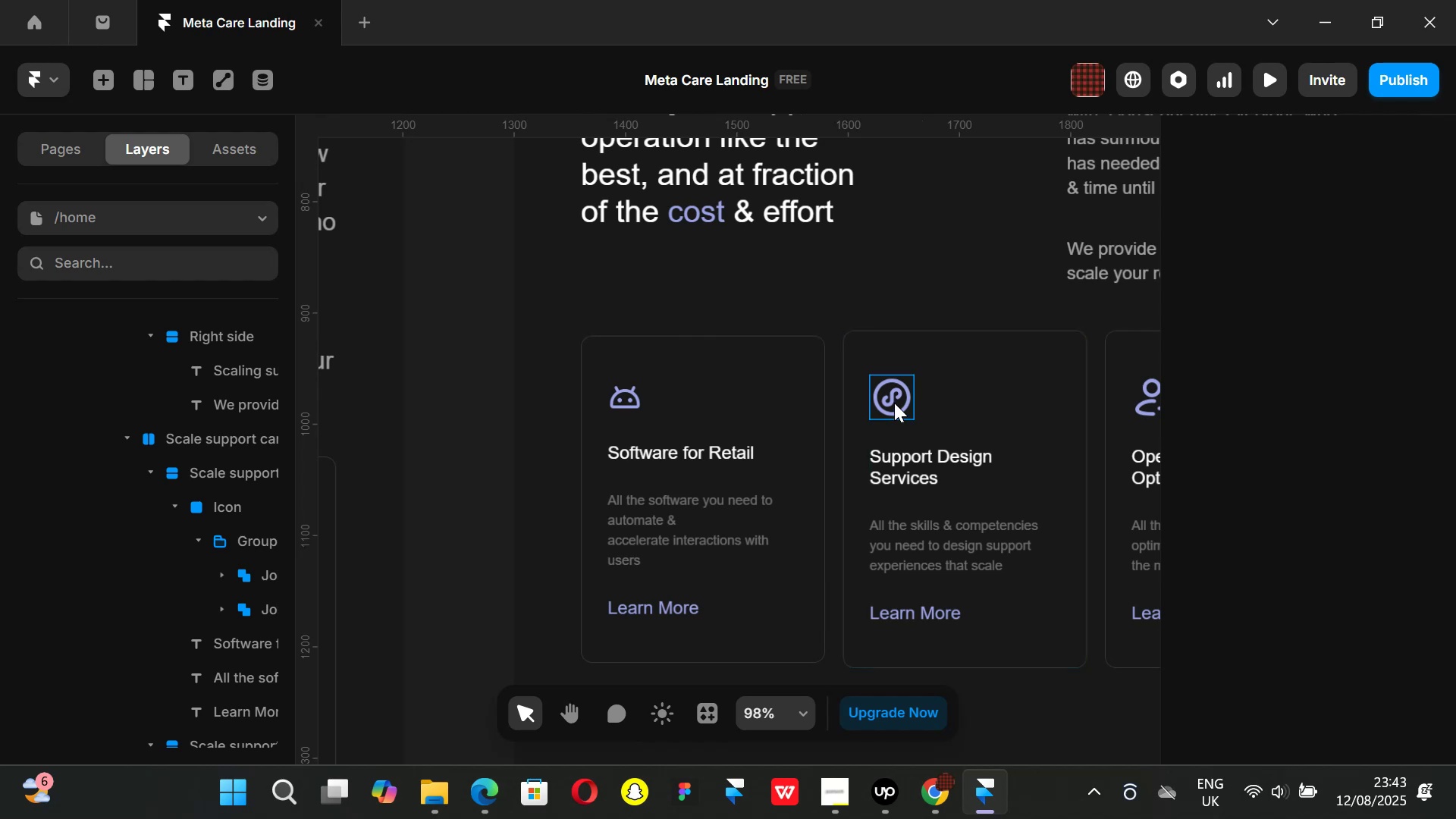 
left_click([894, 403])
 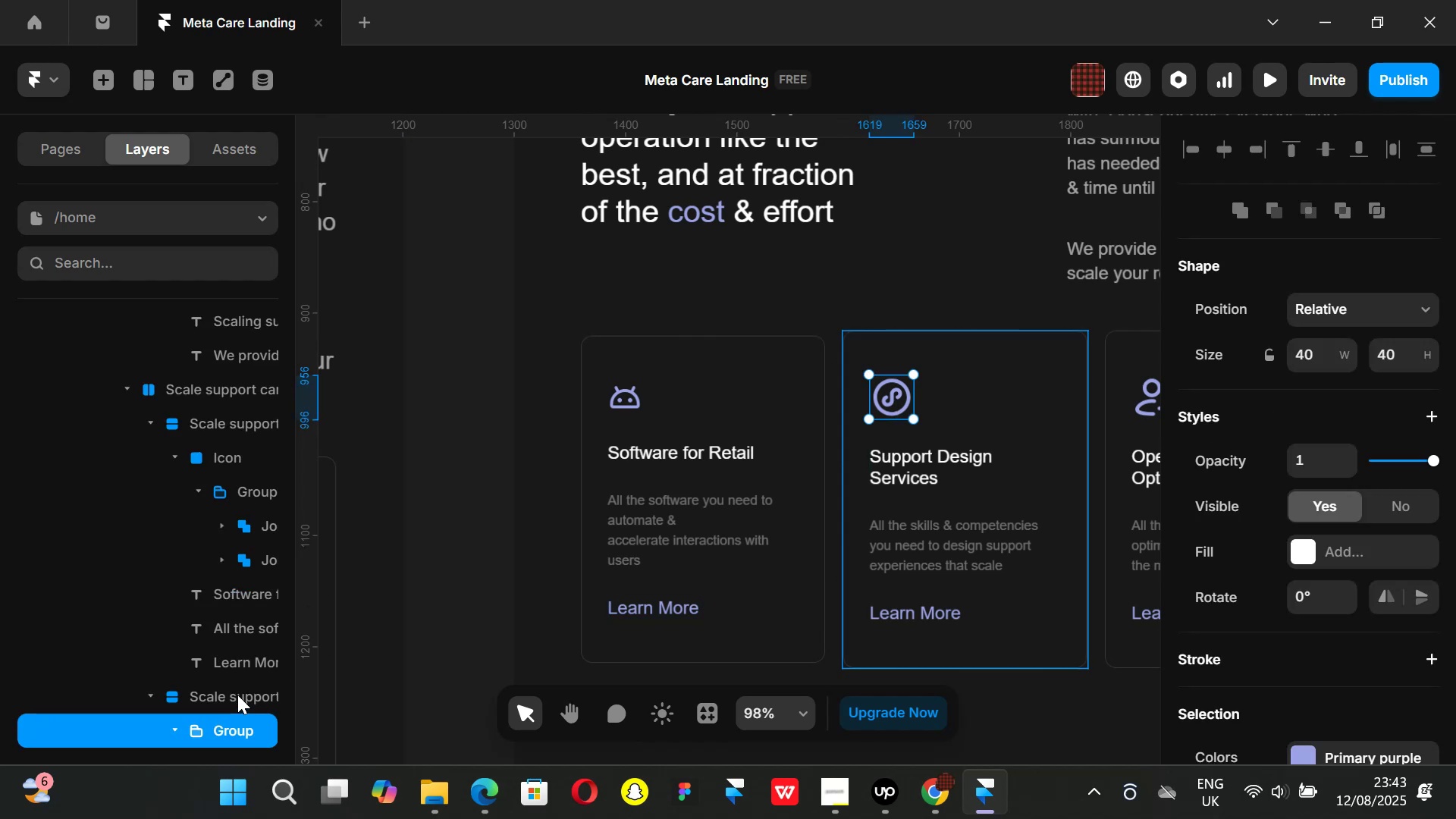 
scroll: coordinate [193, 564], scroll_direction: down, amount: 1.0
 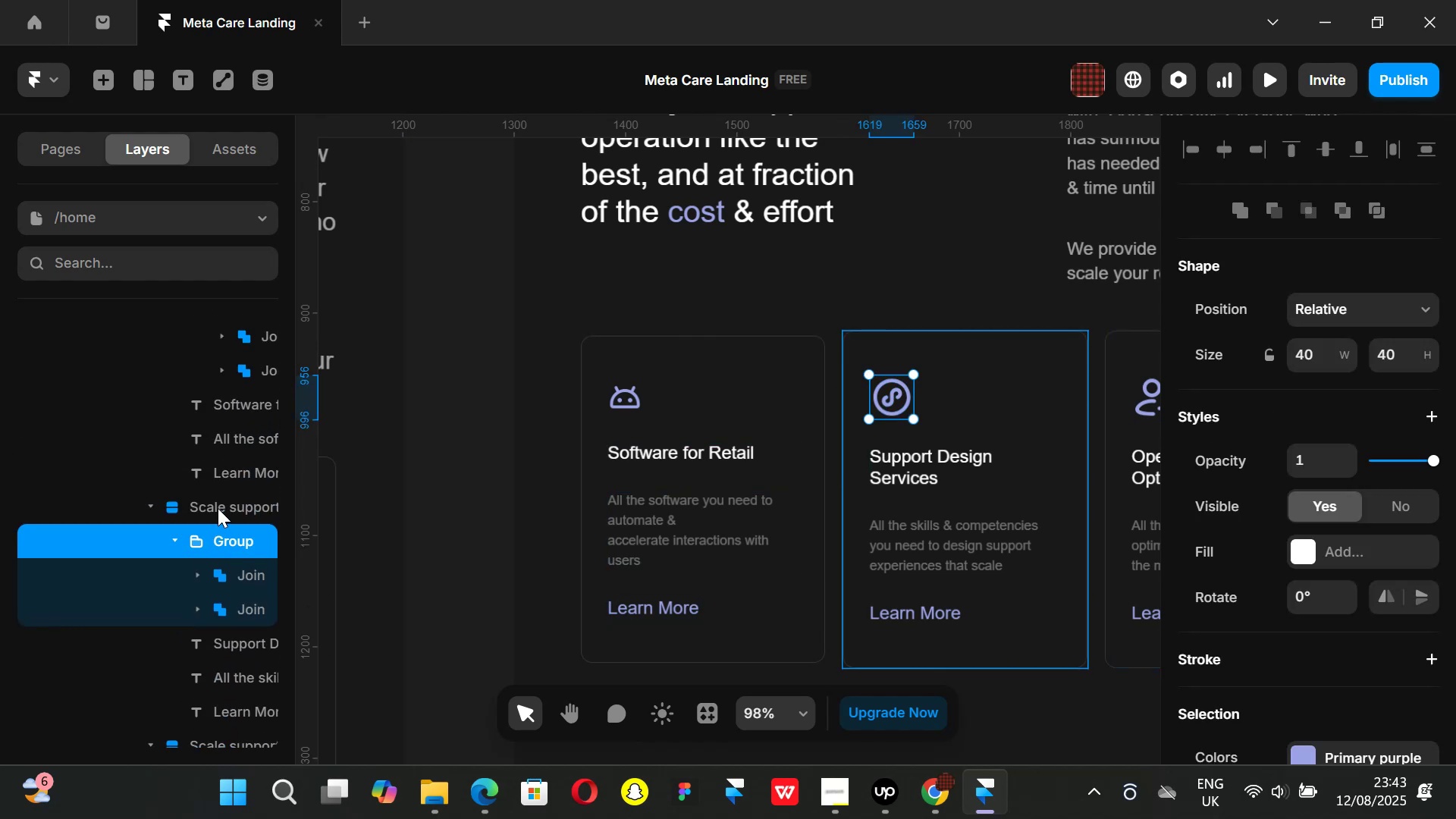 
left_click([218, 508])
 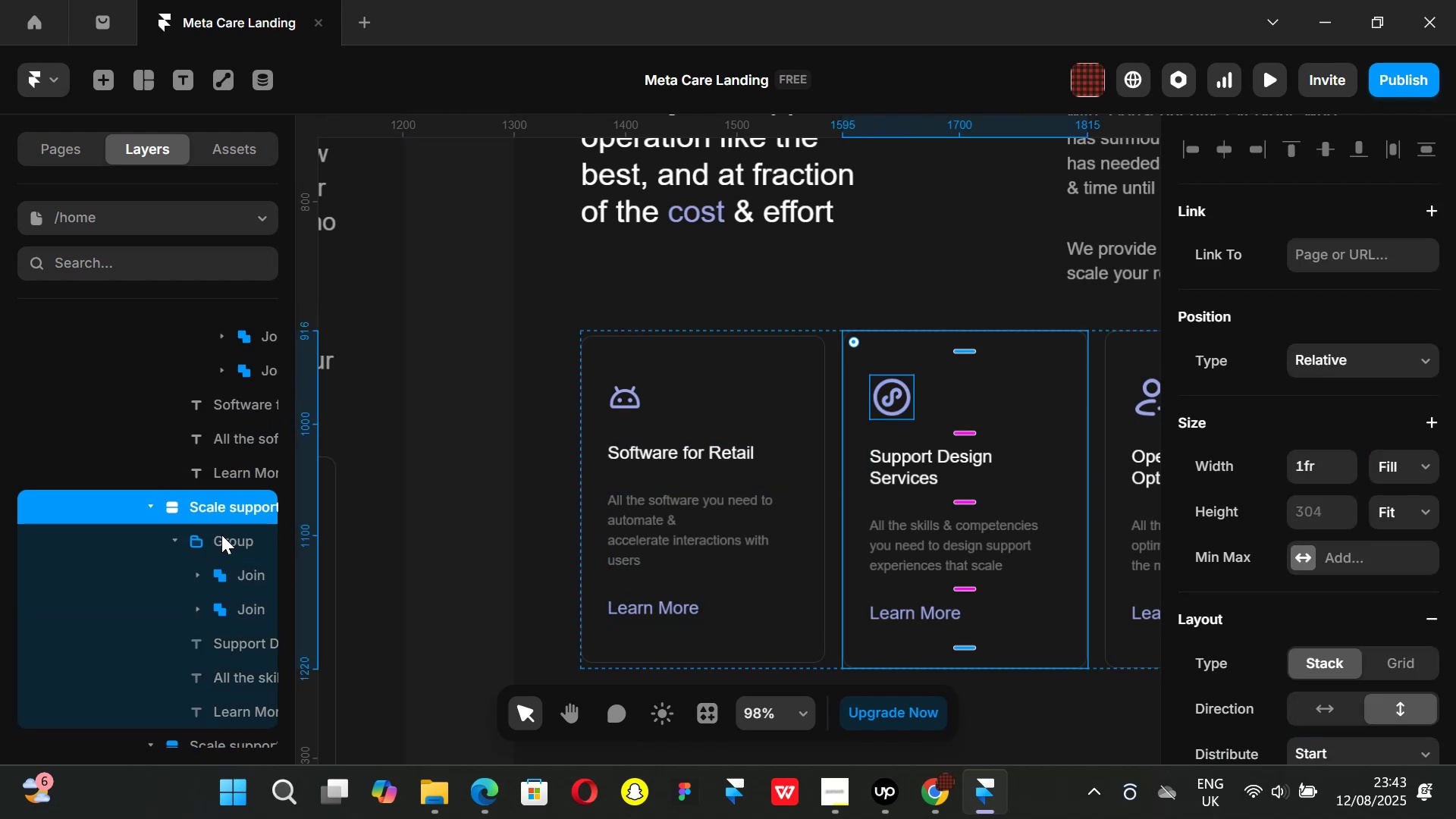 
left_click([221, 535])
 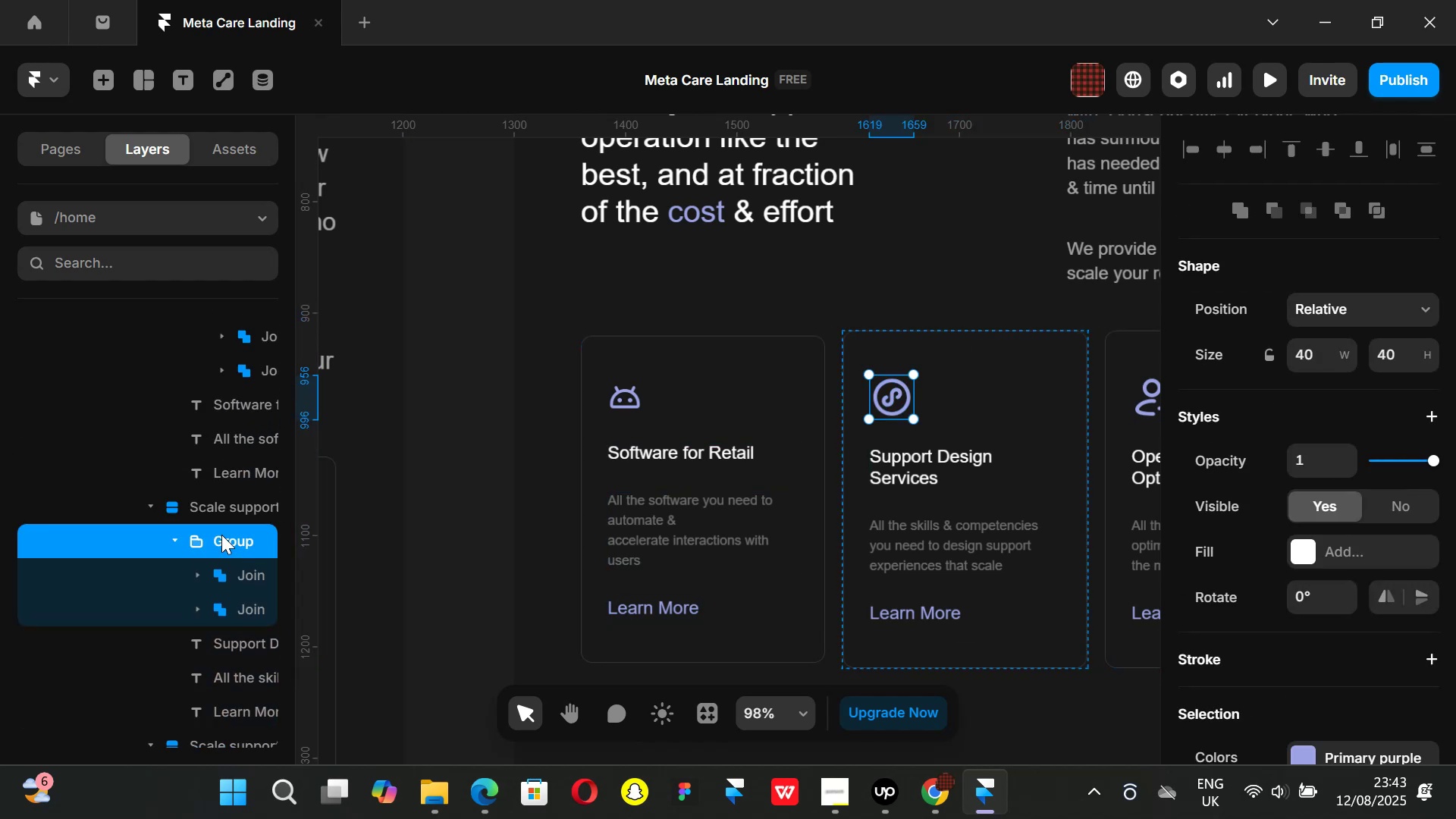 
key(K)
 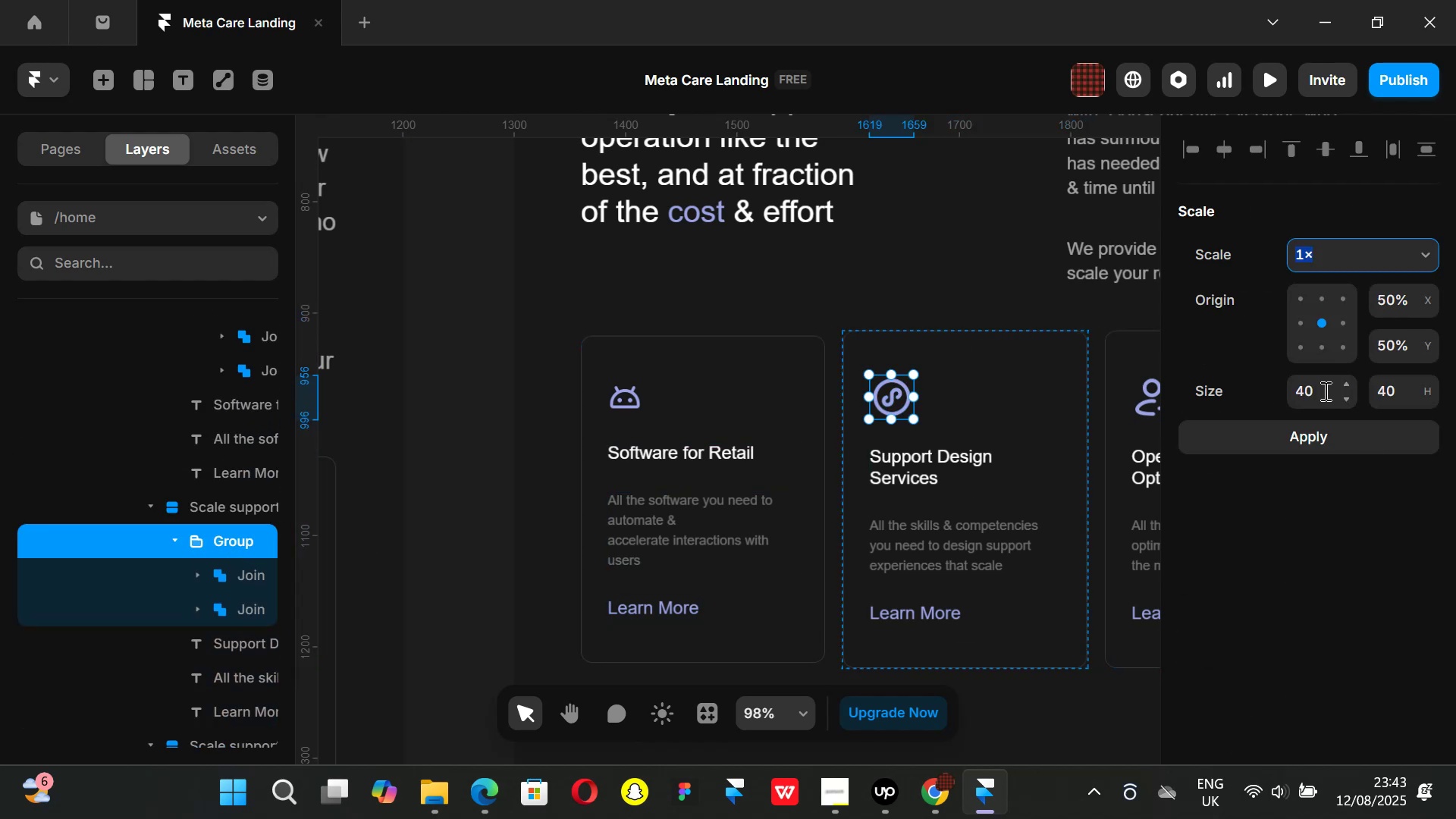 
left_click([1320, 388])
 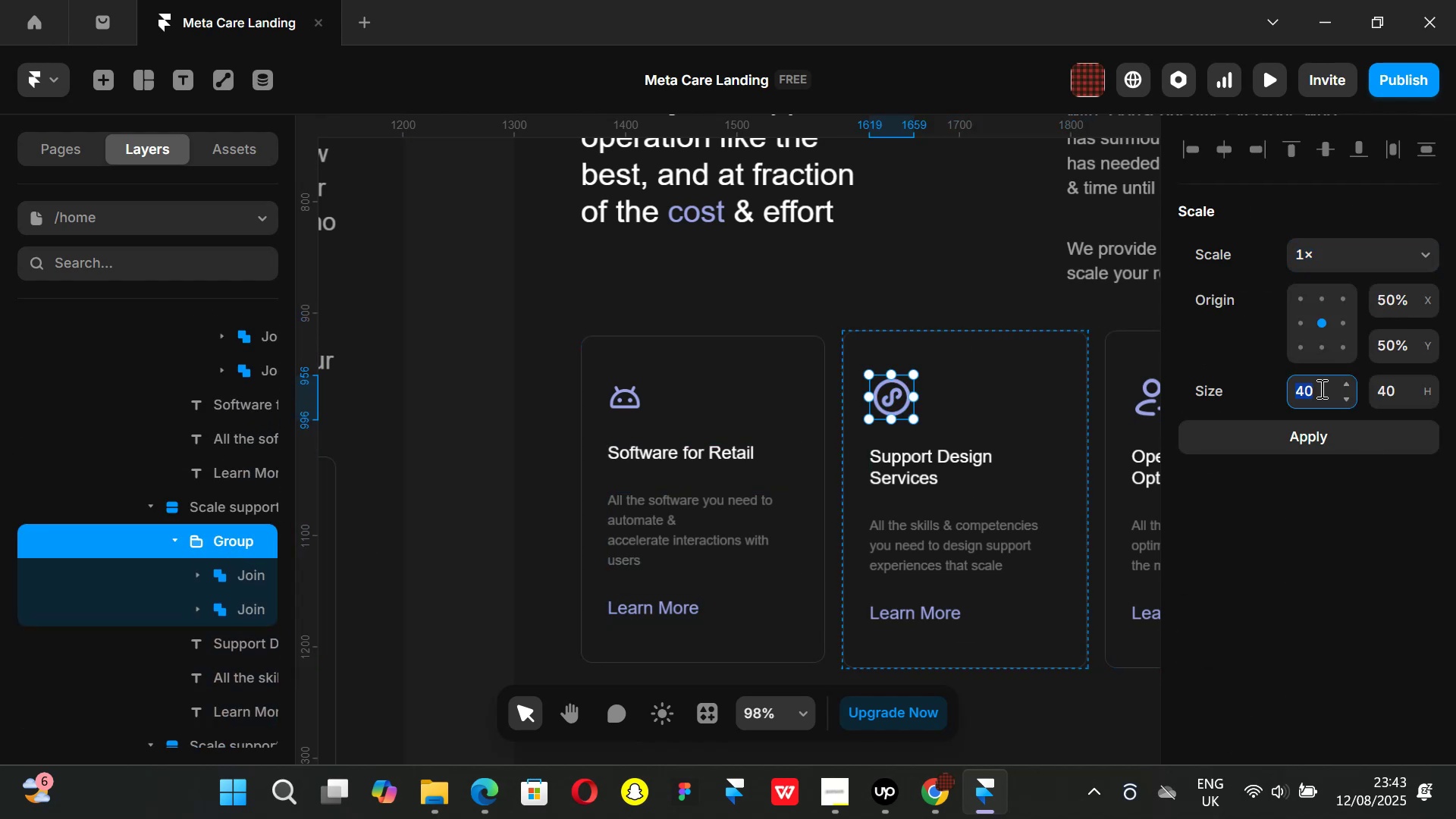 
type(32)
 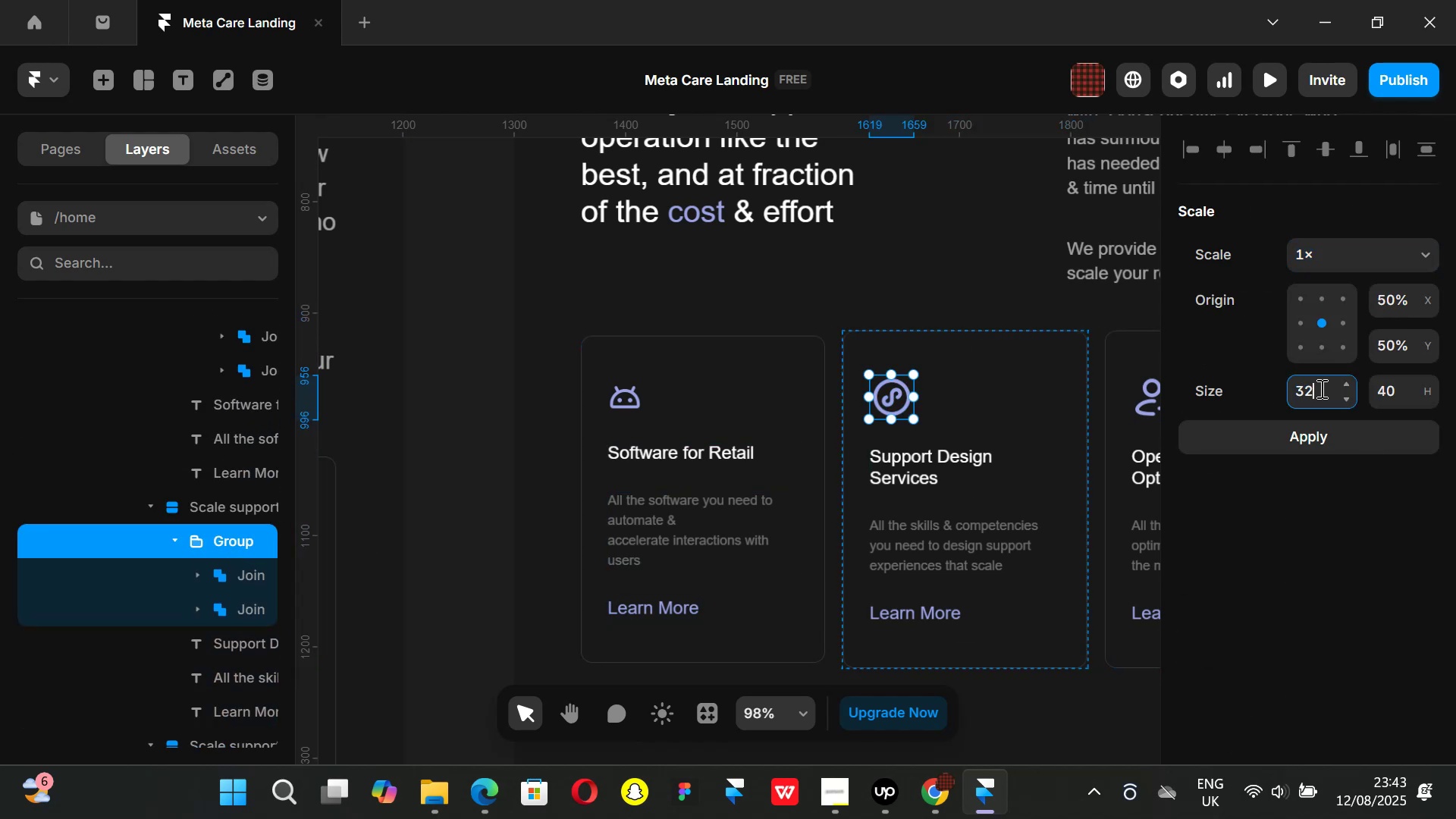 
key(Enter)
 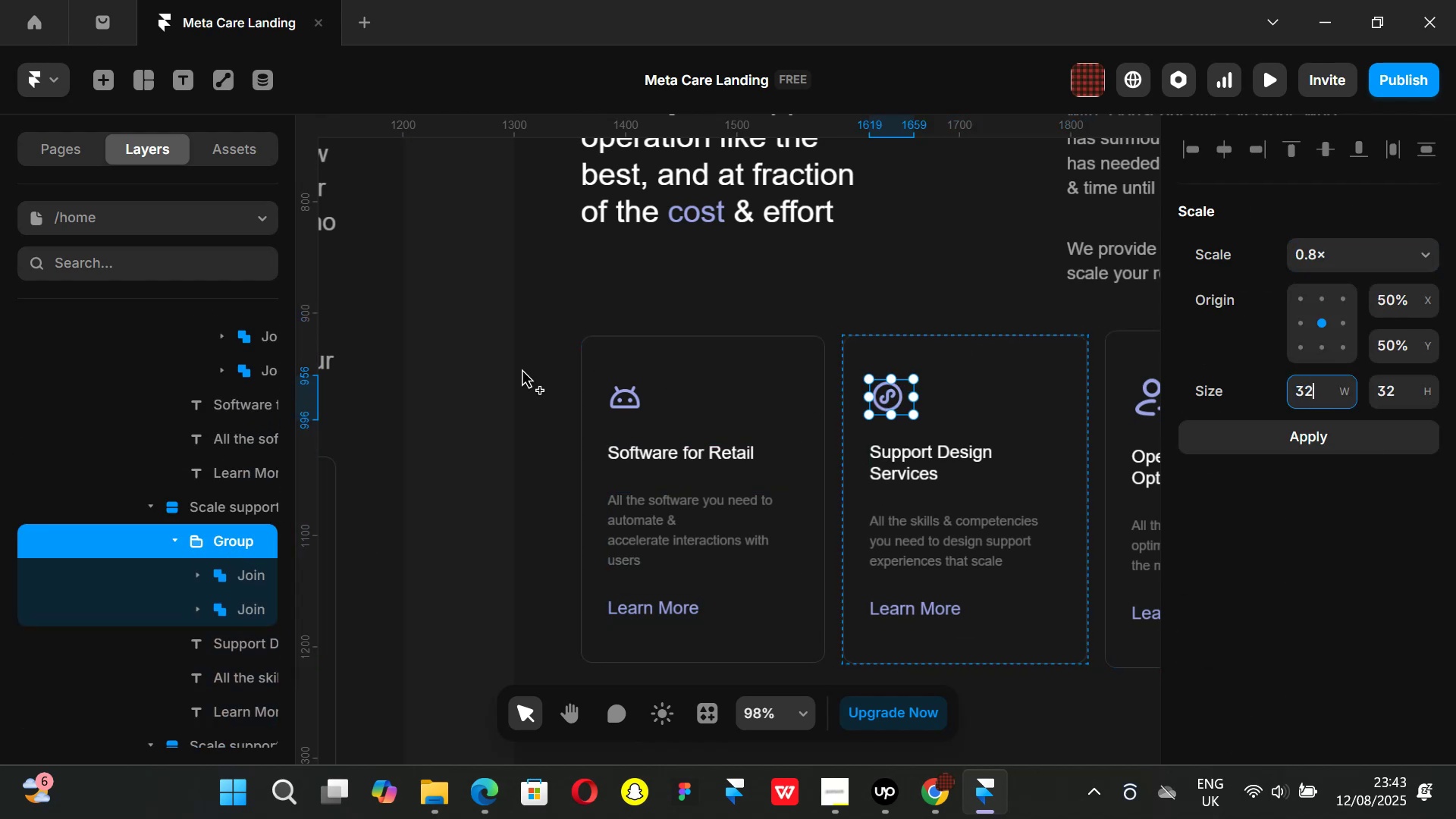 
left_click([474, 373])
 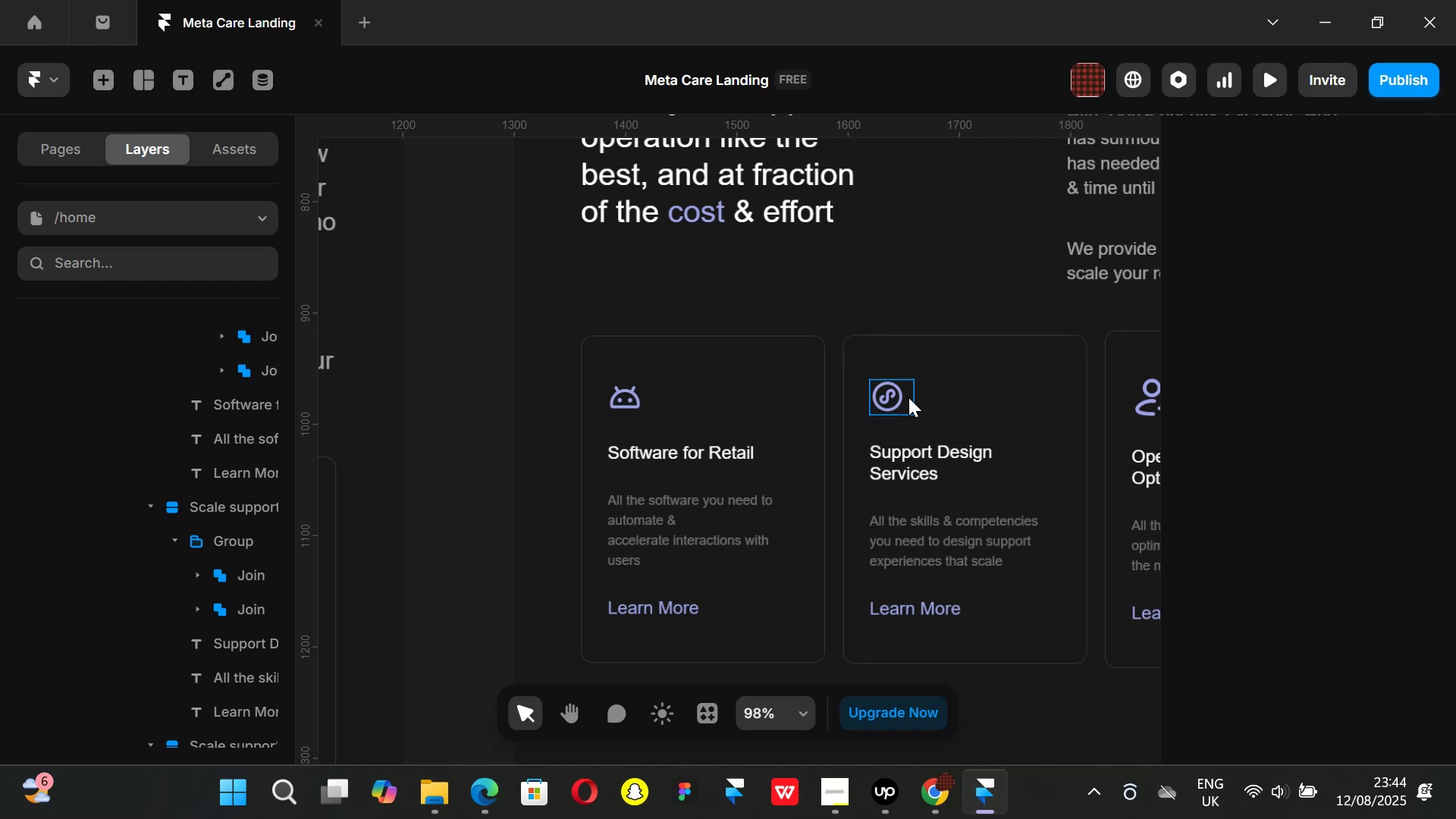 
left_click([910, 400])
 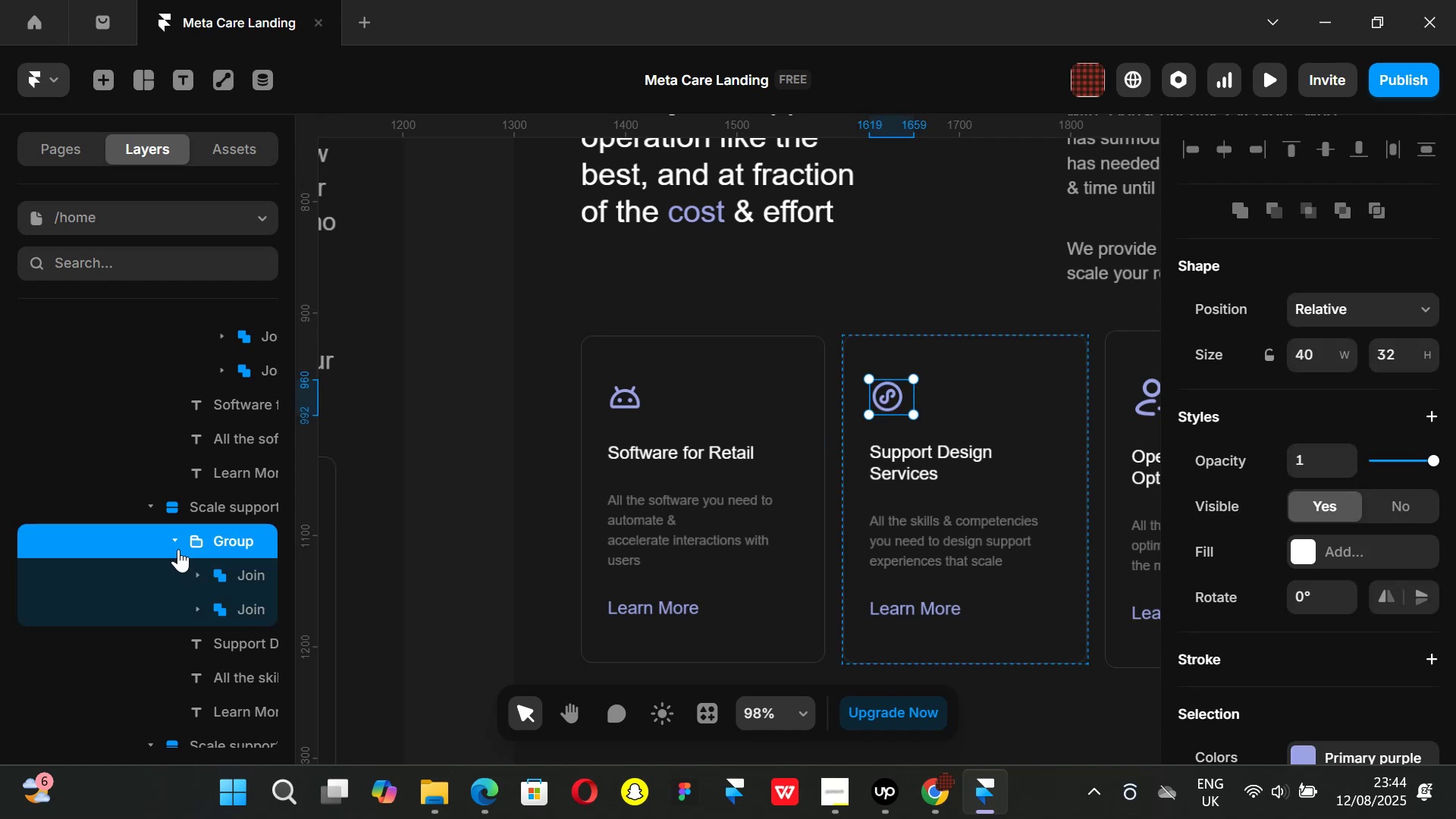 
key(Control+ControlLeft)
 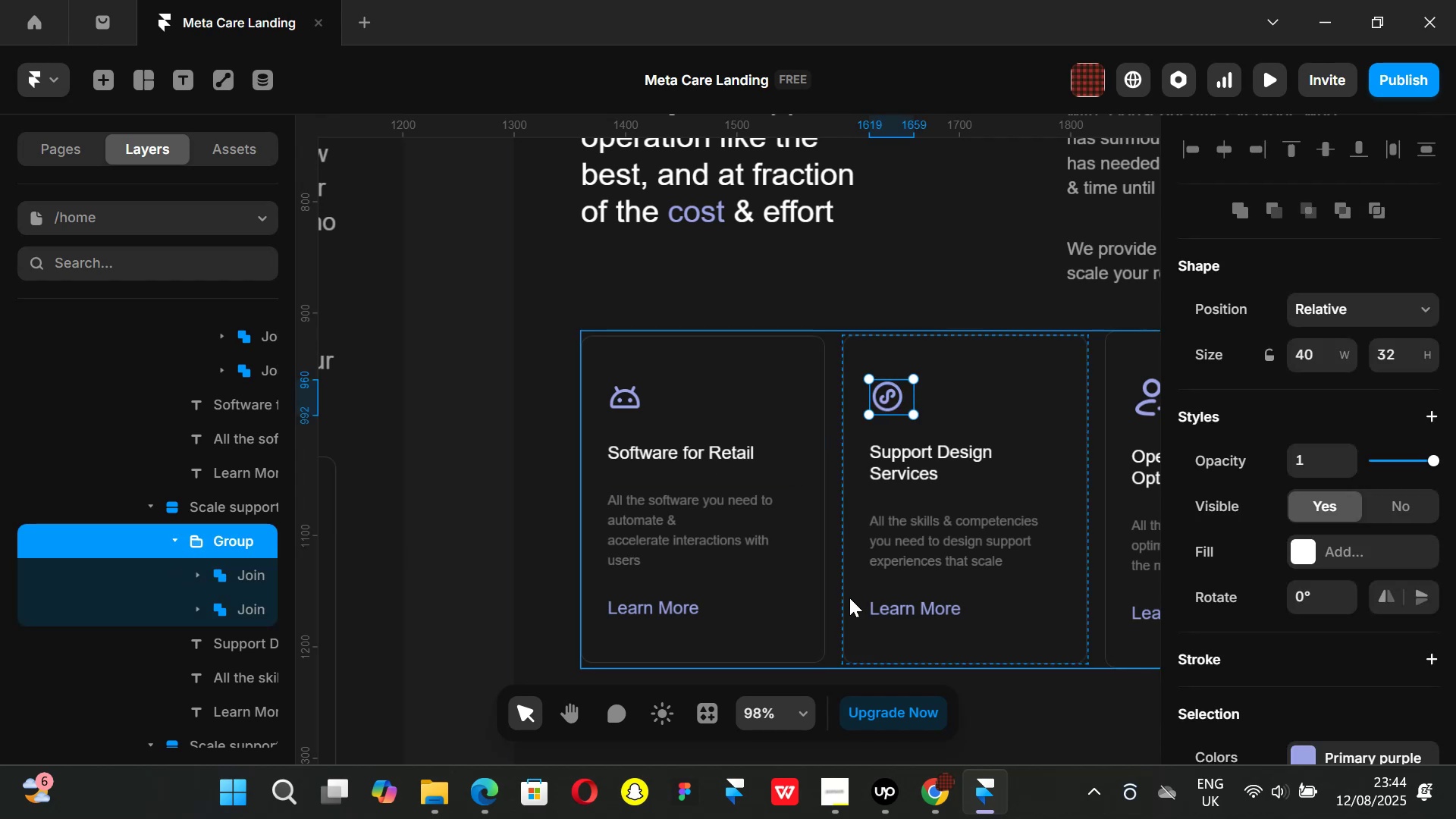 
key(Control+Z)
 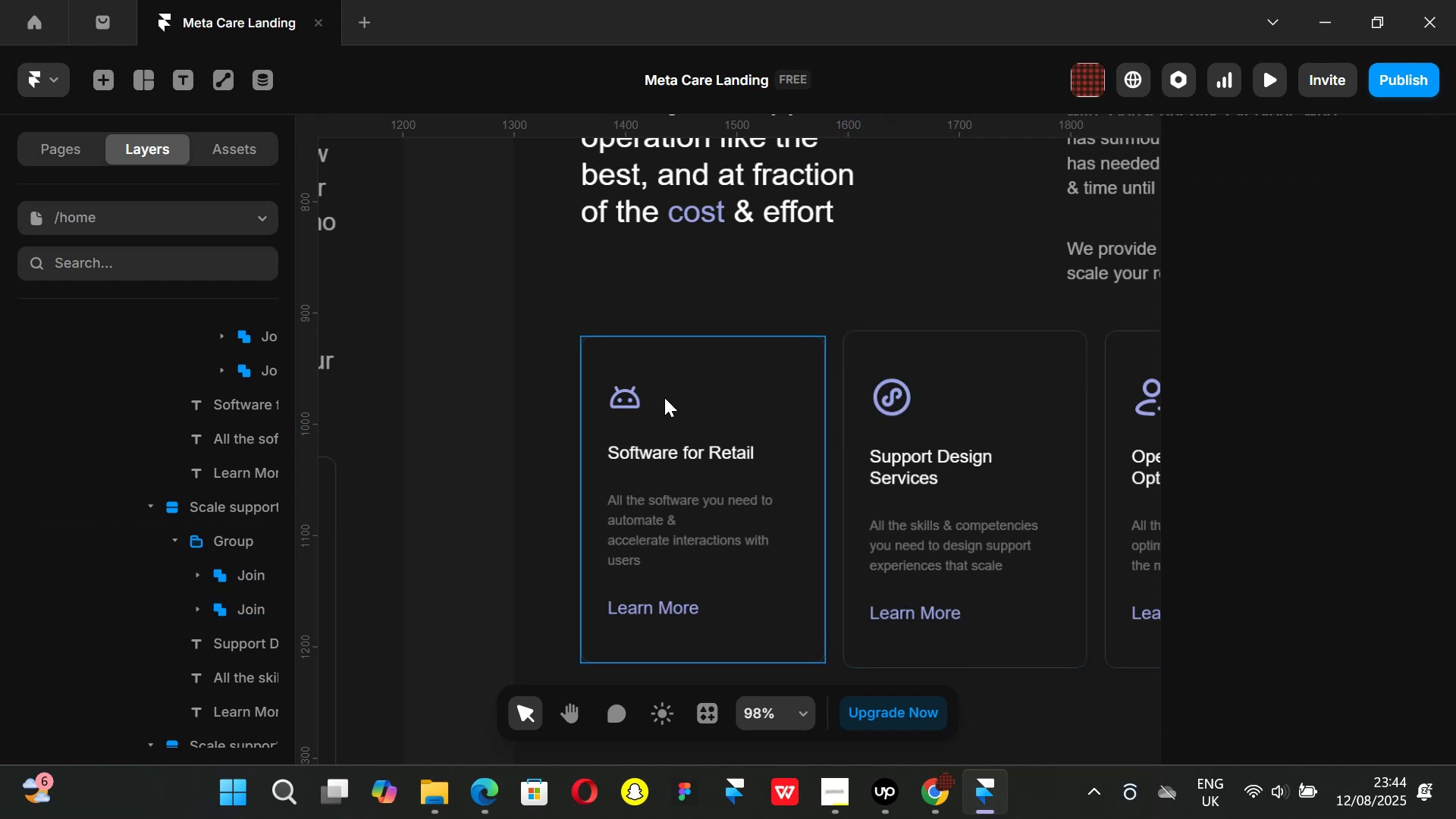 
left_click([629, 397])
 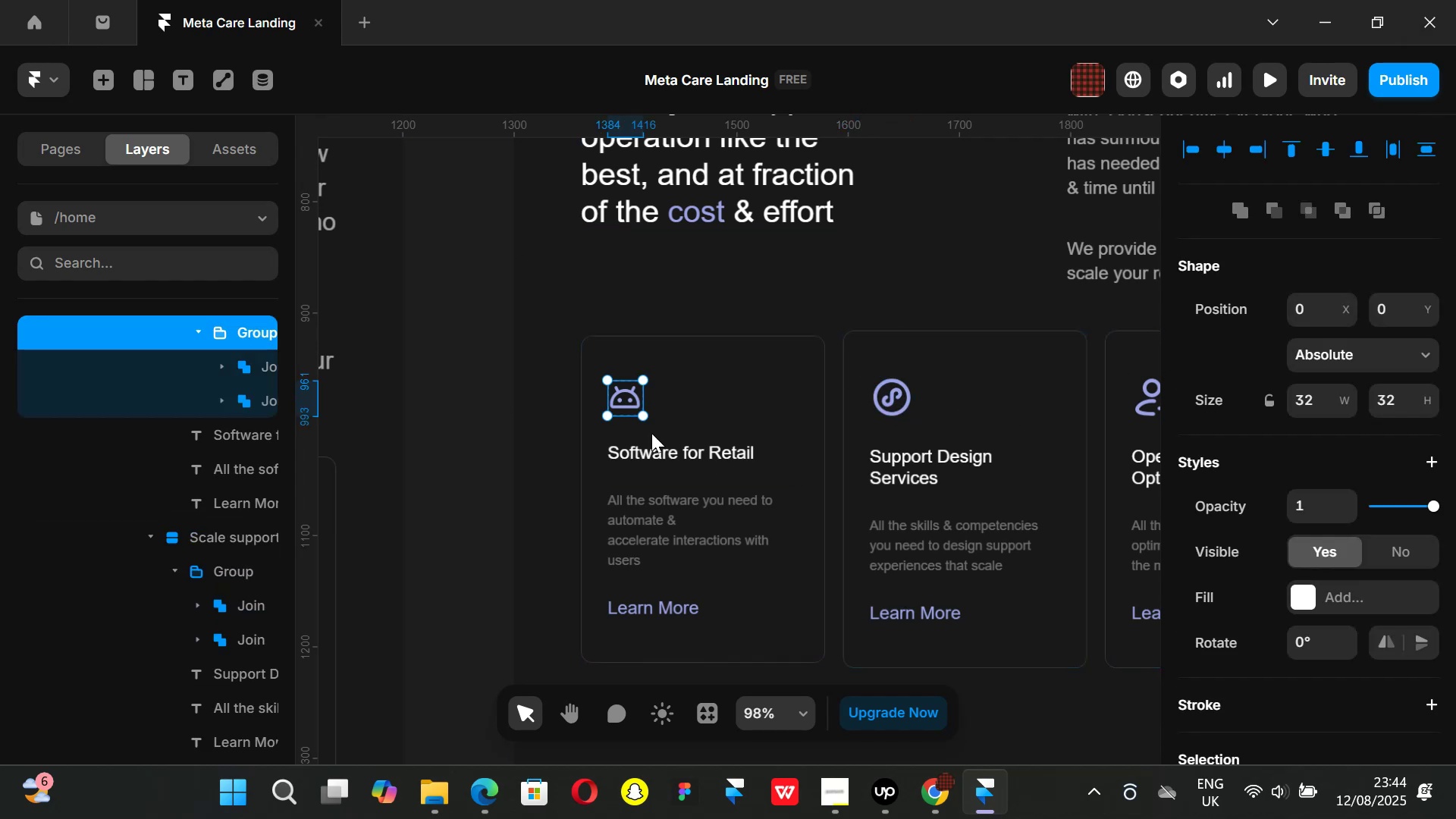 
hold_key(key=ShiftLeft, duration=1.51)
scroll: coordinate [801, 452], scroll_direction: up, amount: 16.0
 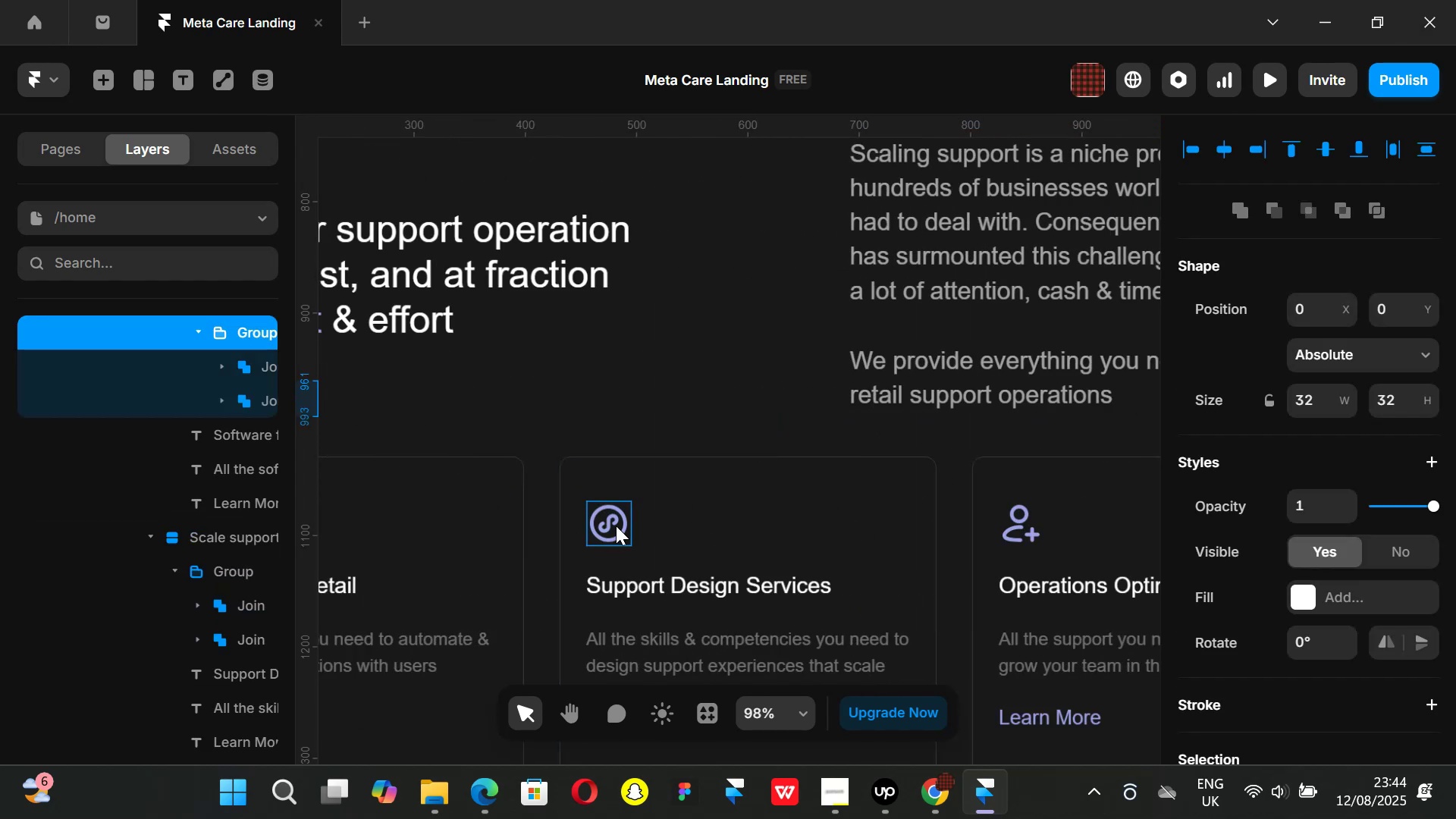 
key(Shift+ShiftLeft)
 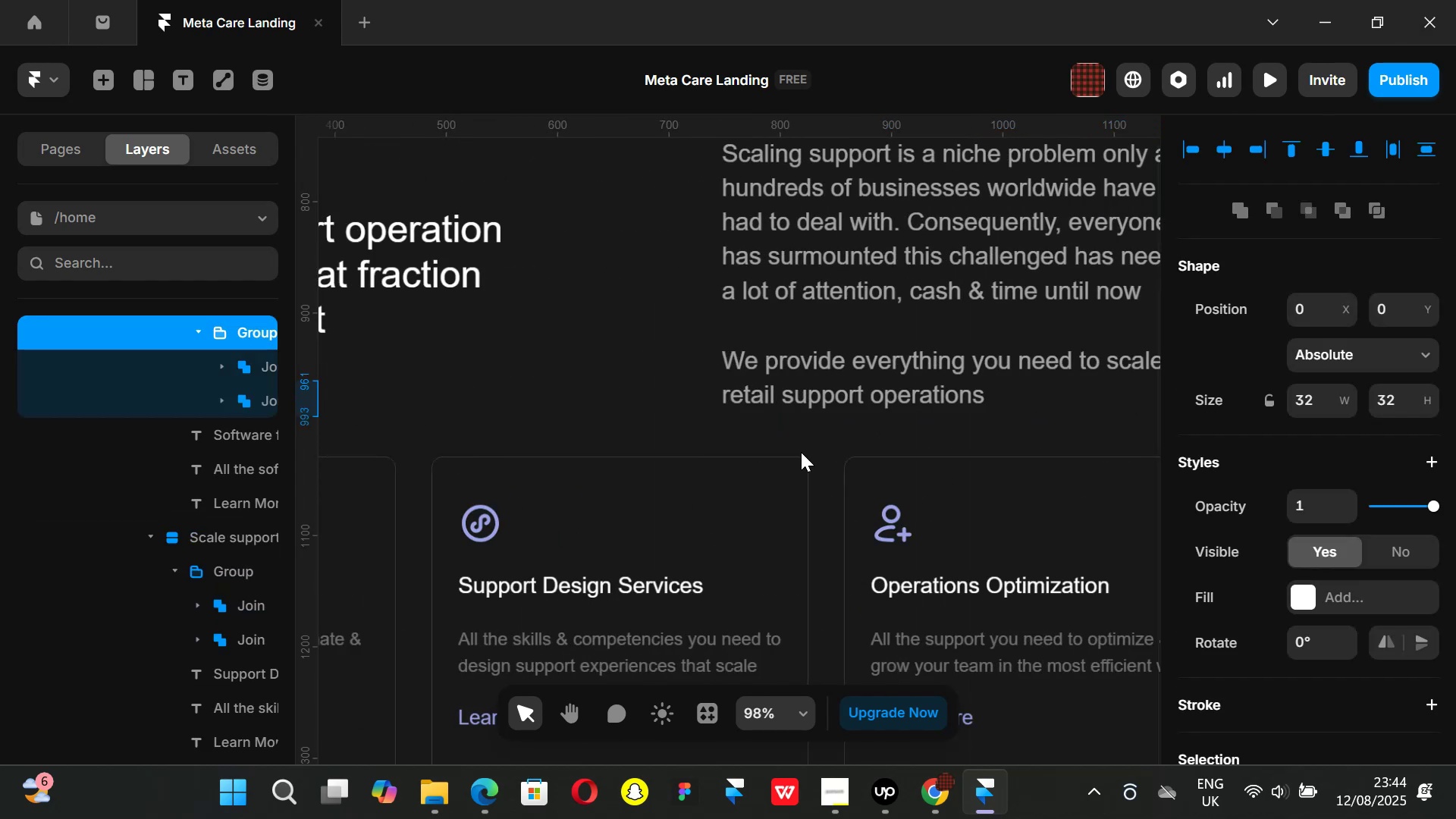 
key(Shift+ShiftLeft)
 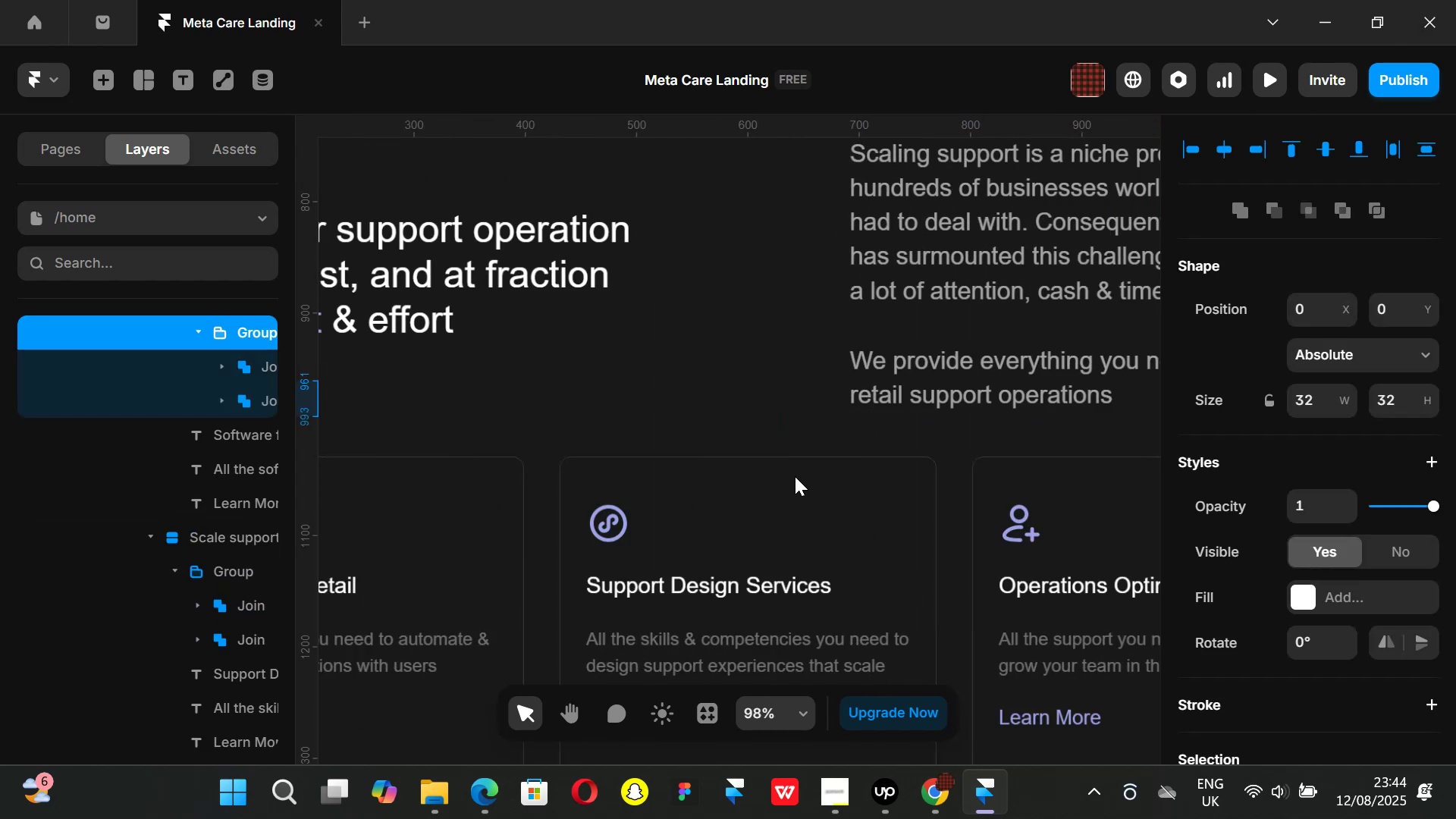 
key(Shift+ShiftLeft)
 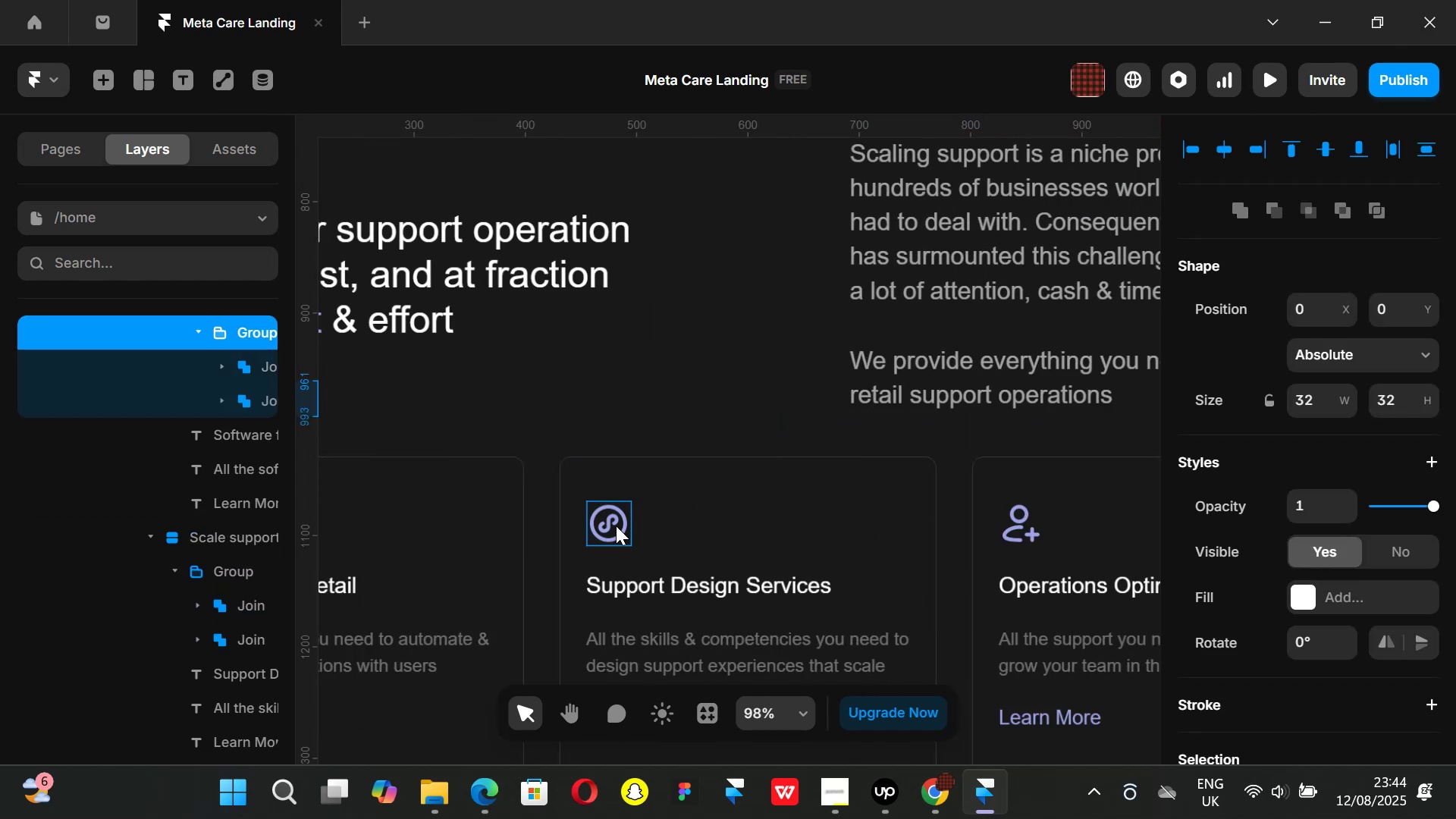 
key(Shift+ShiftLeft)
 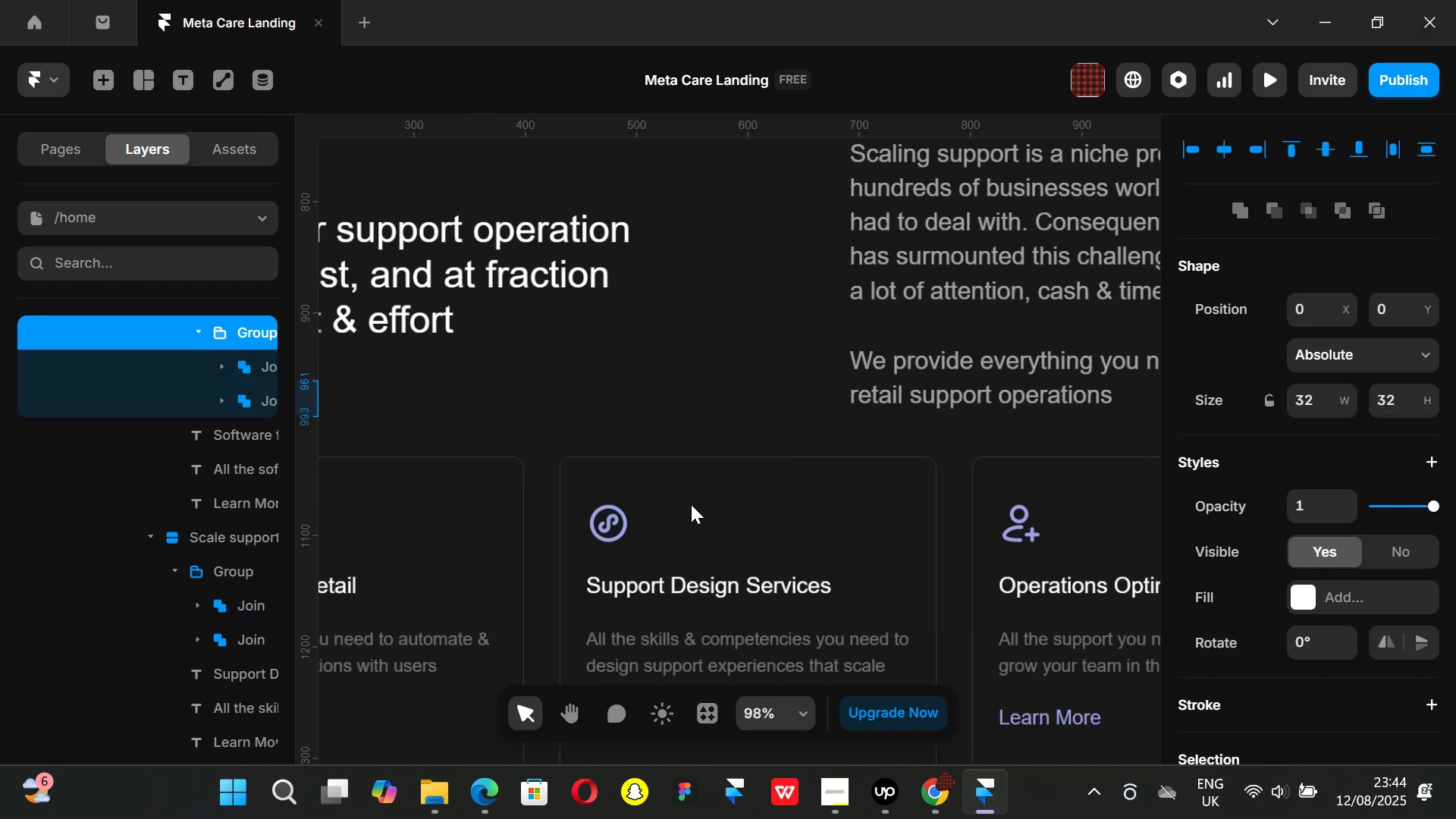 
key(Shift+ShiftLeft)
 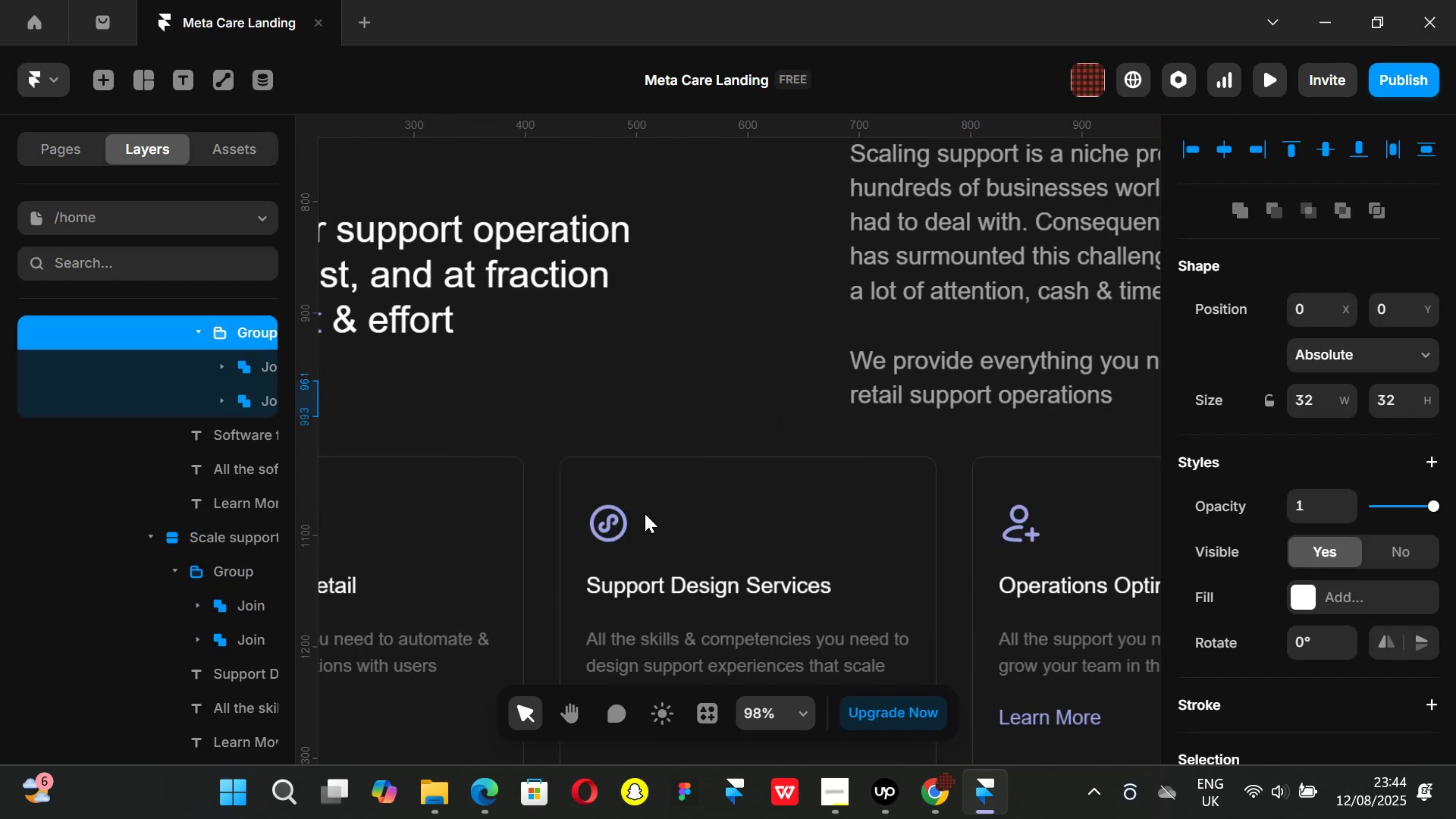 
key(Shift+ShiftLeft)
 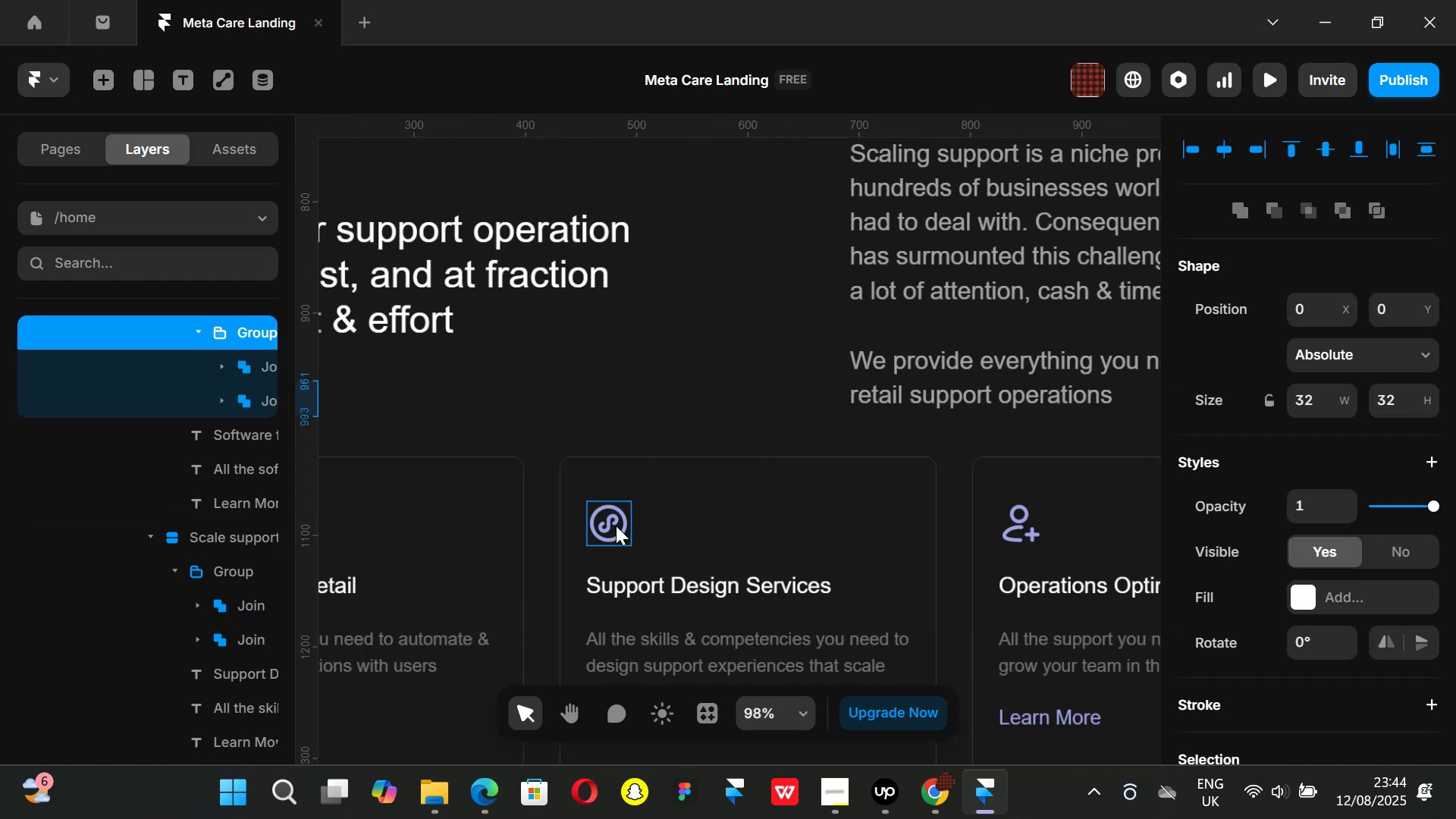 
left_click([616, 526])
 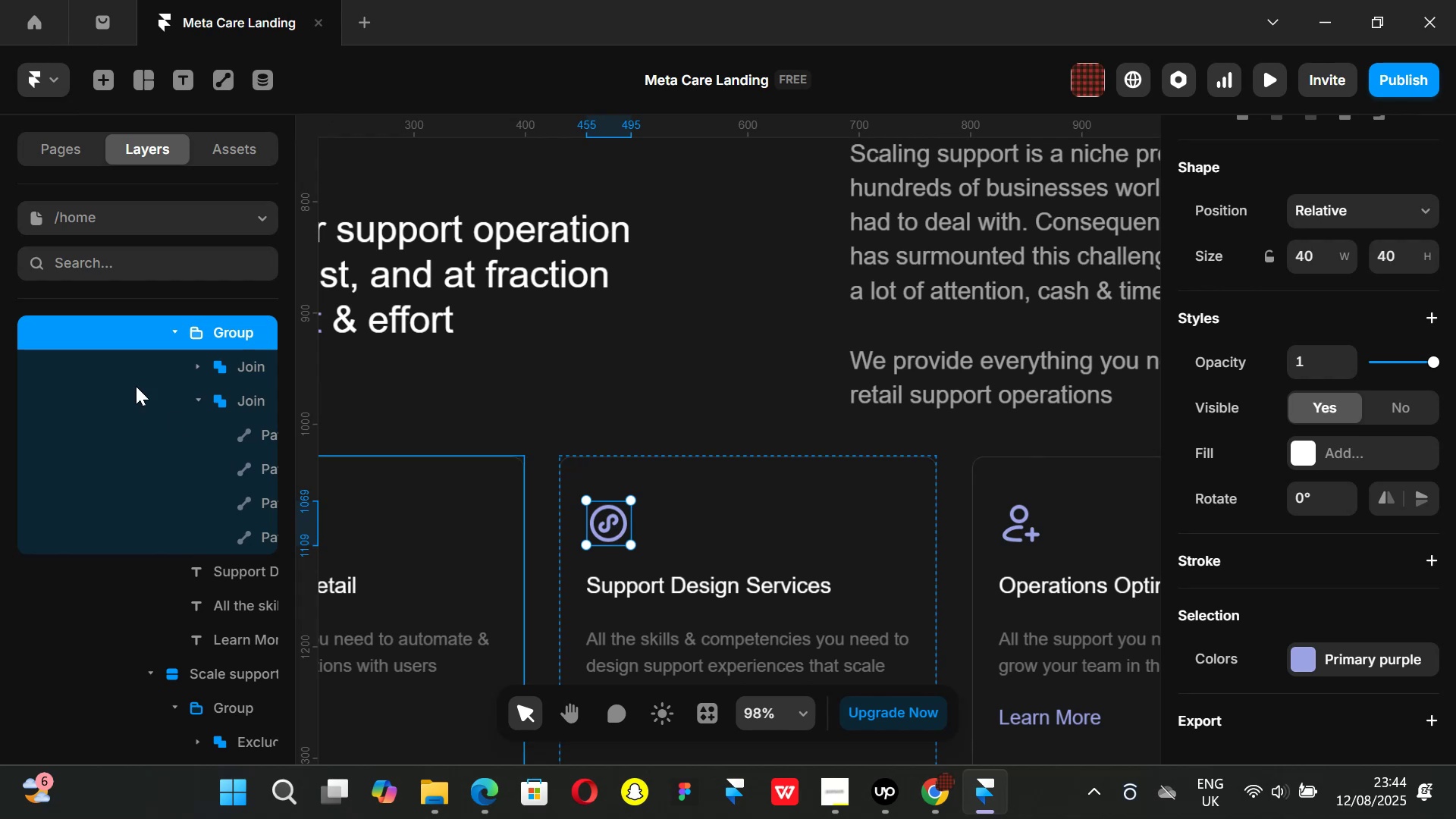 
scroll: coordinate [137, 384], scroll_direction: up, amount: 1.0
 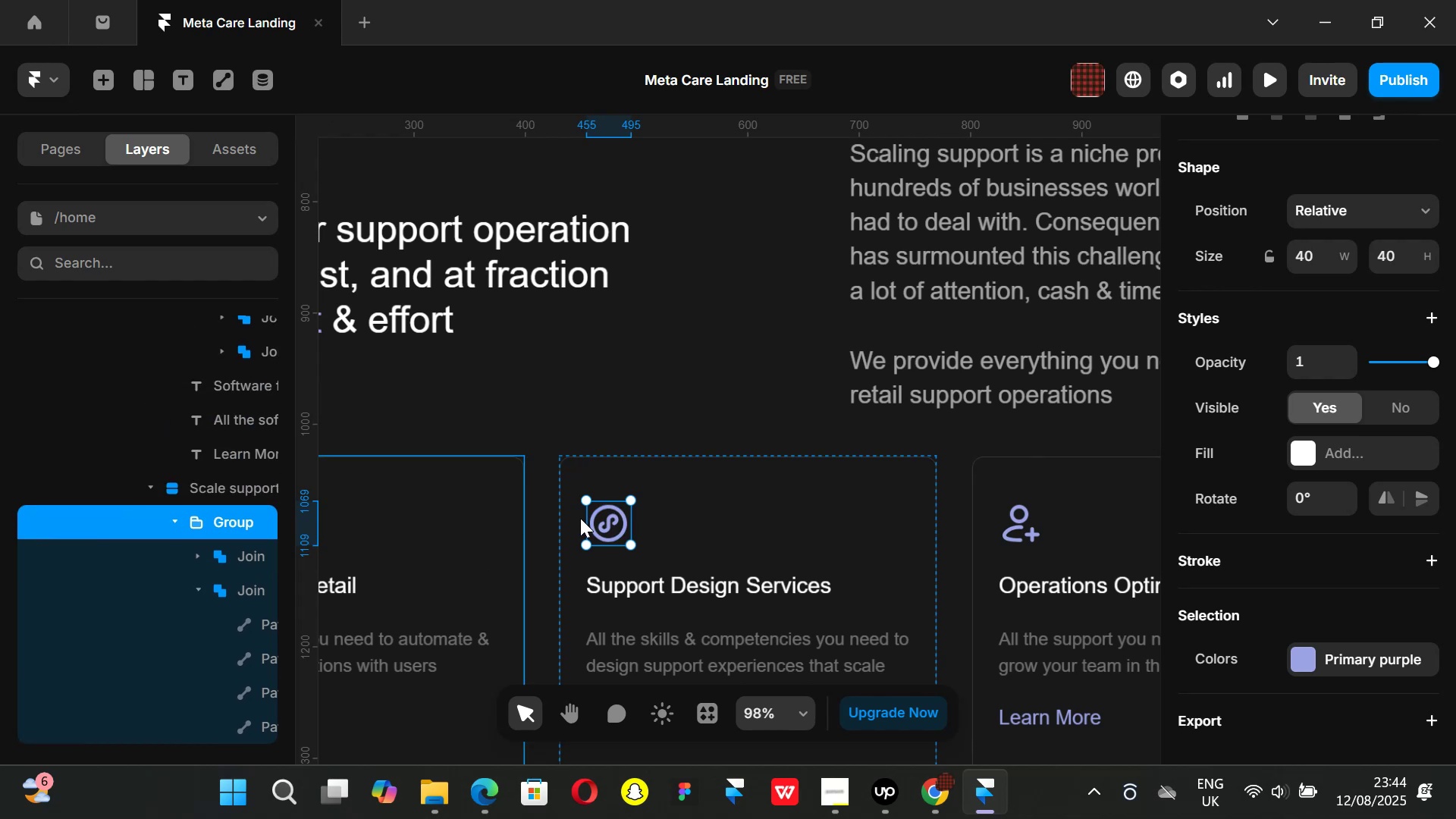 
hold_key(key=ShiftLeft, duration=1.49)
scroll: coordinate [718, 492], scroll_direction: down, amount: 17.0
 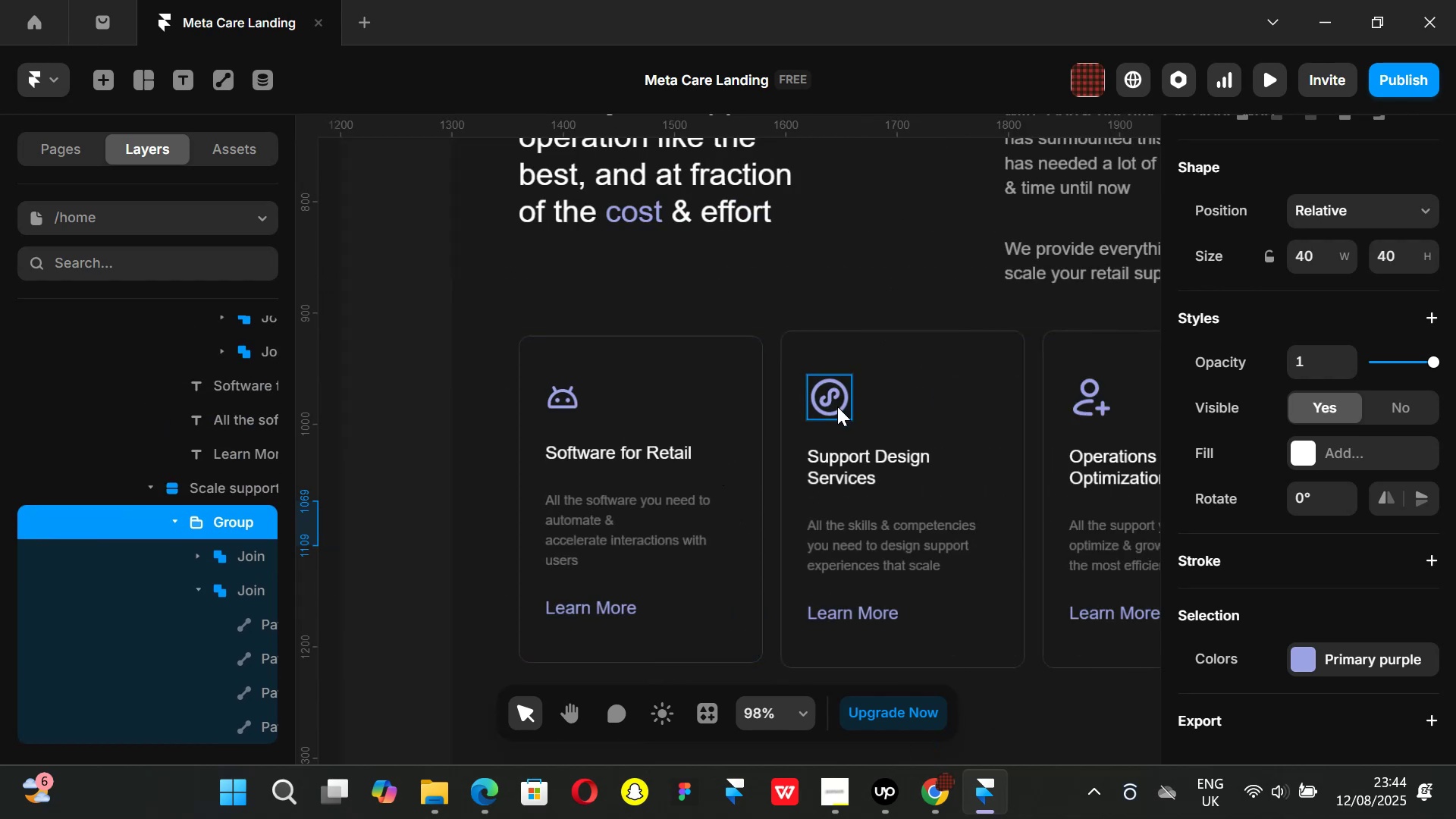 
left_click([837, 406])
 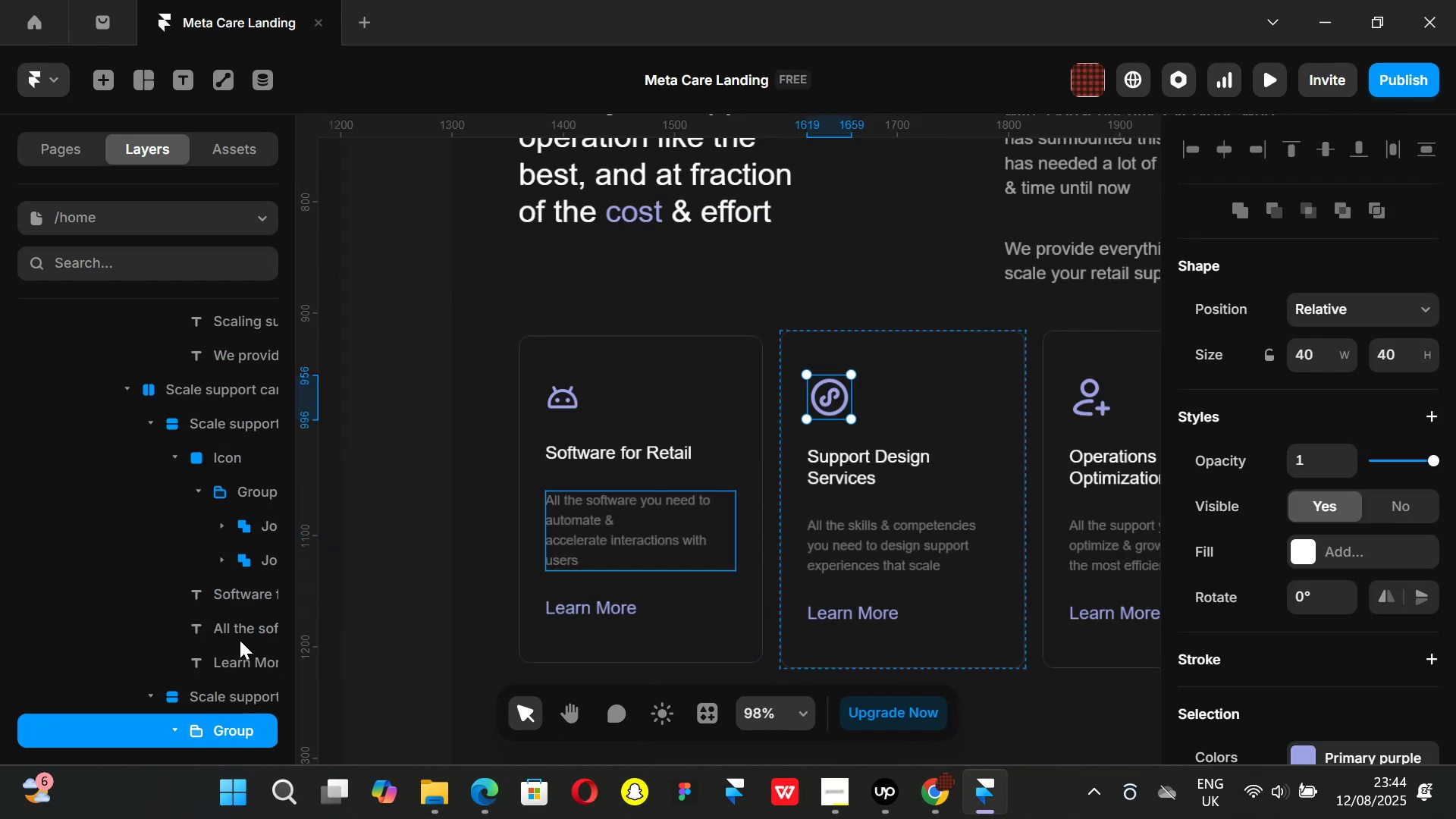 
scroll: coordinate [210, 605], scroll_direction: down, amount: 2.0
 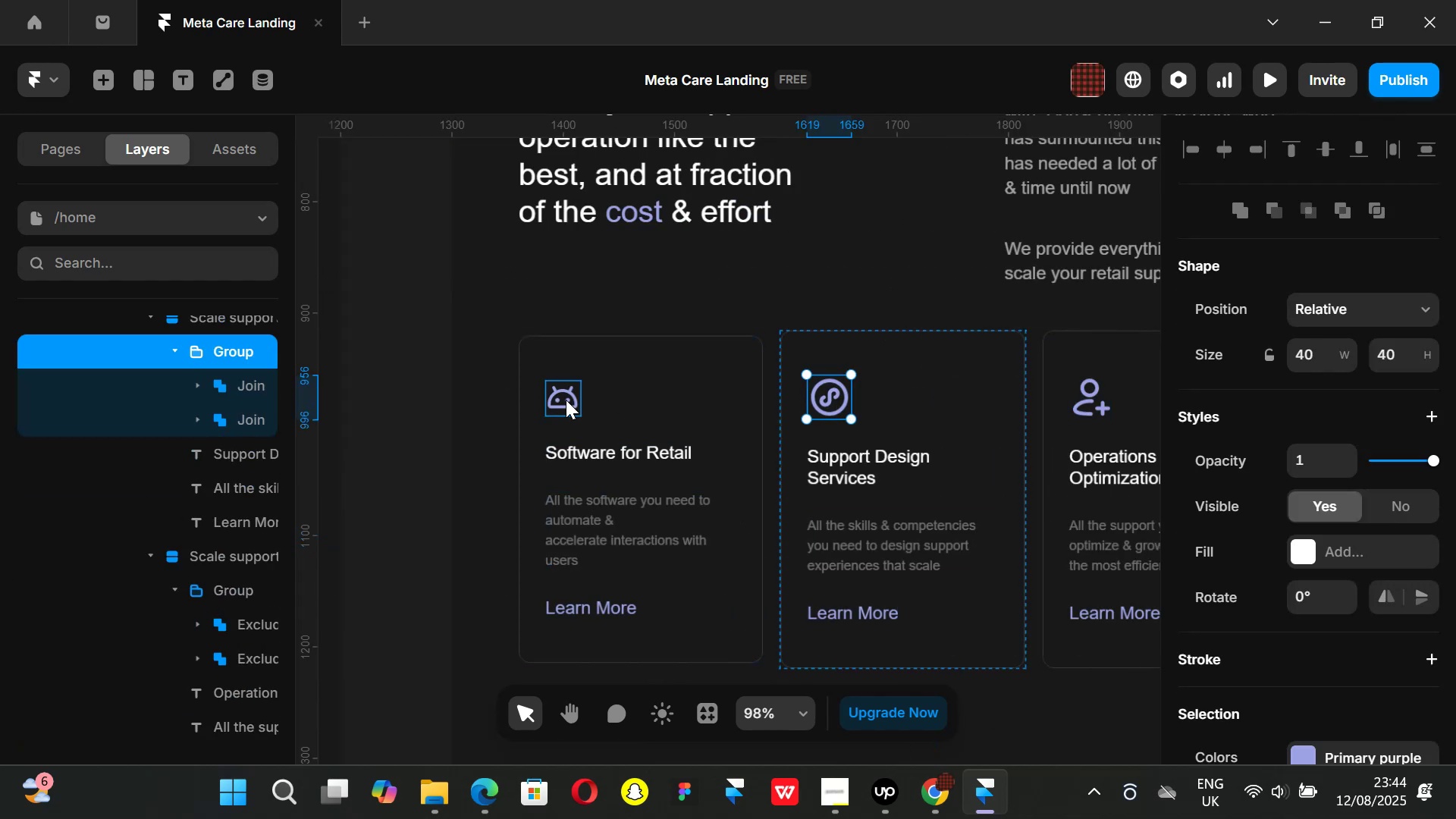 
left_click([564, 400])
 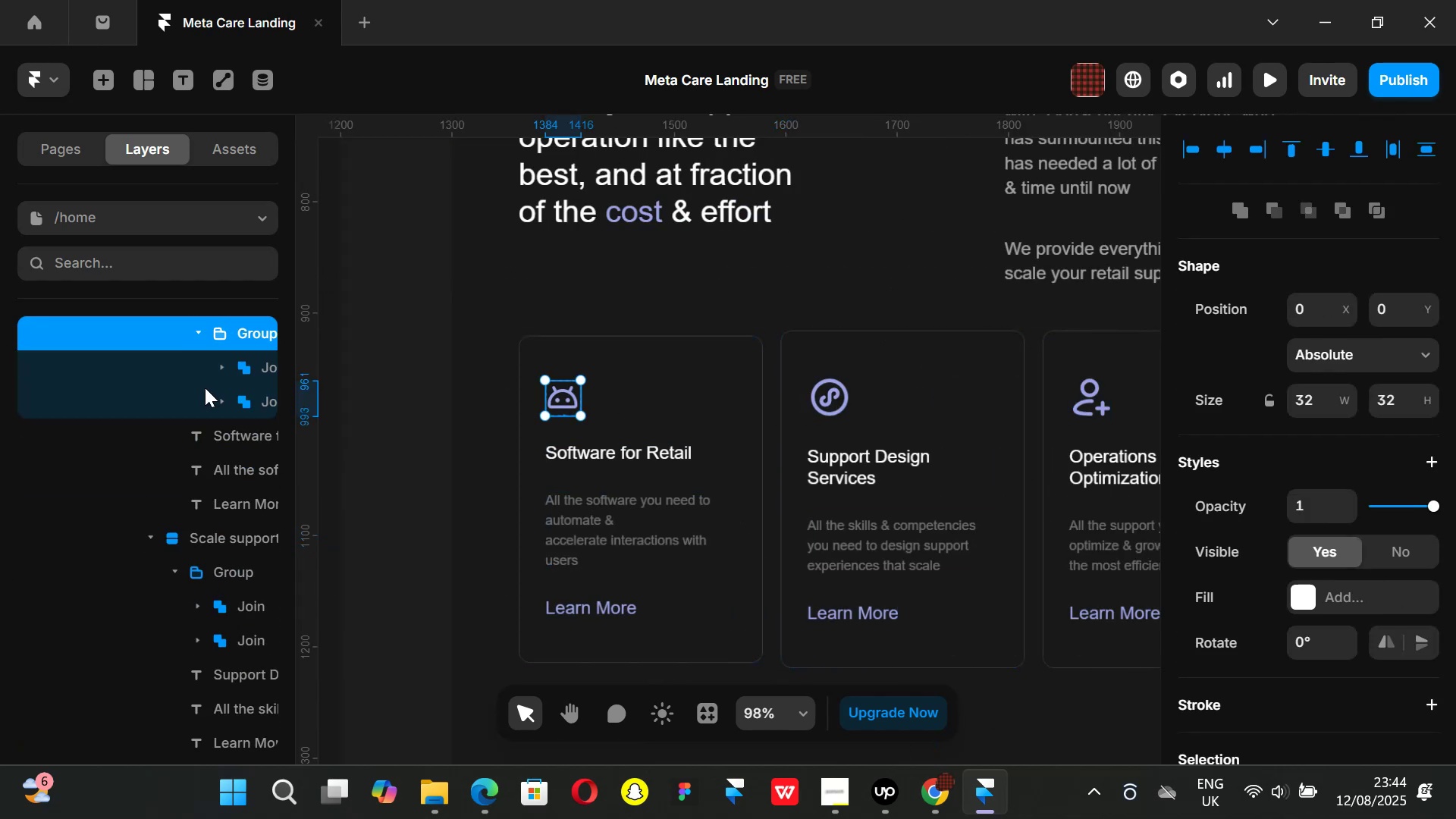 
scroll: coordinate [204, 387], scroll_direction: up, amount: 1.0
 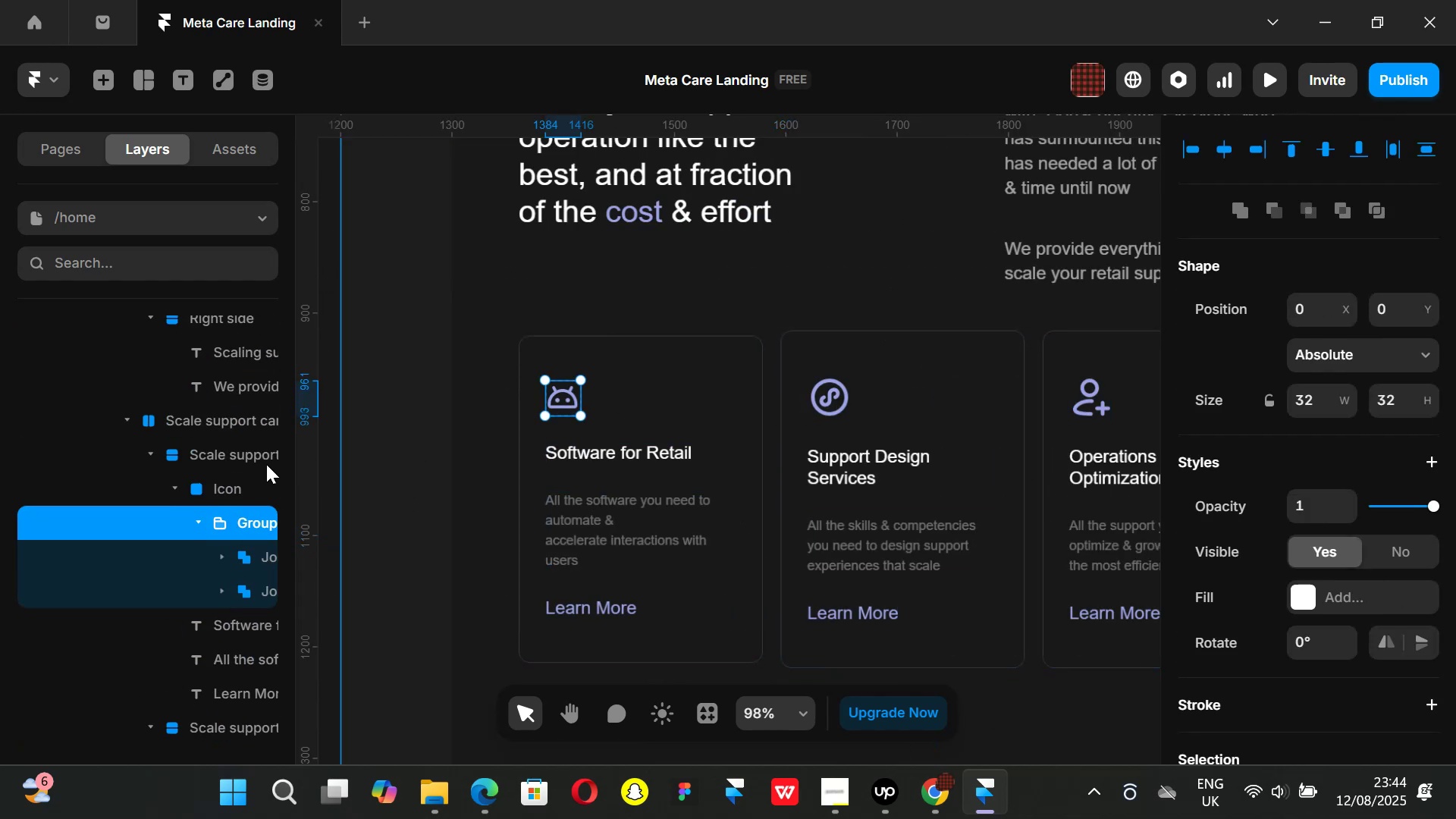 
left_click([212, 490])
 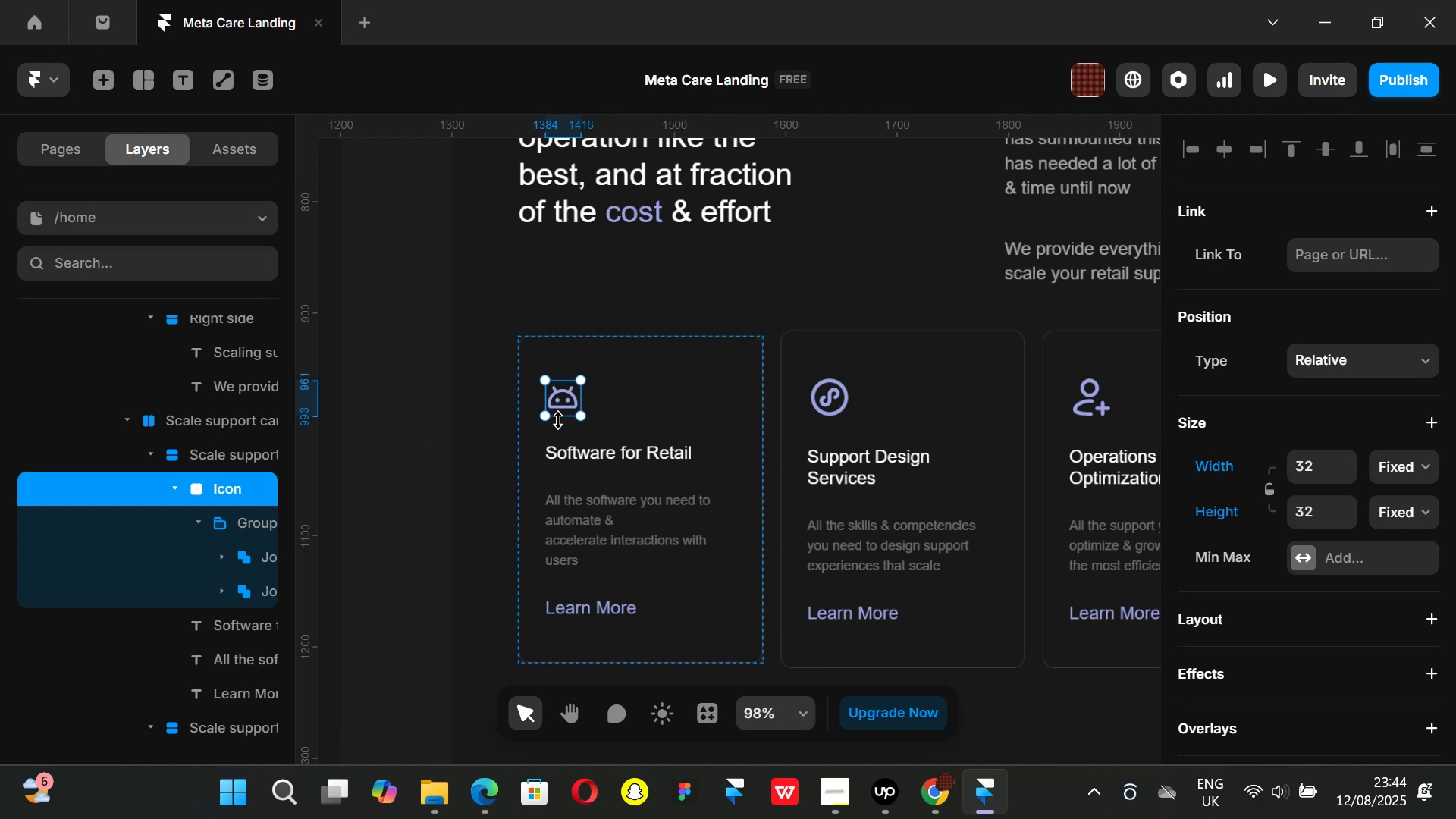 
key(Control+ControlLeft)
 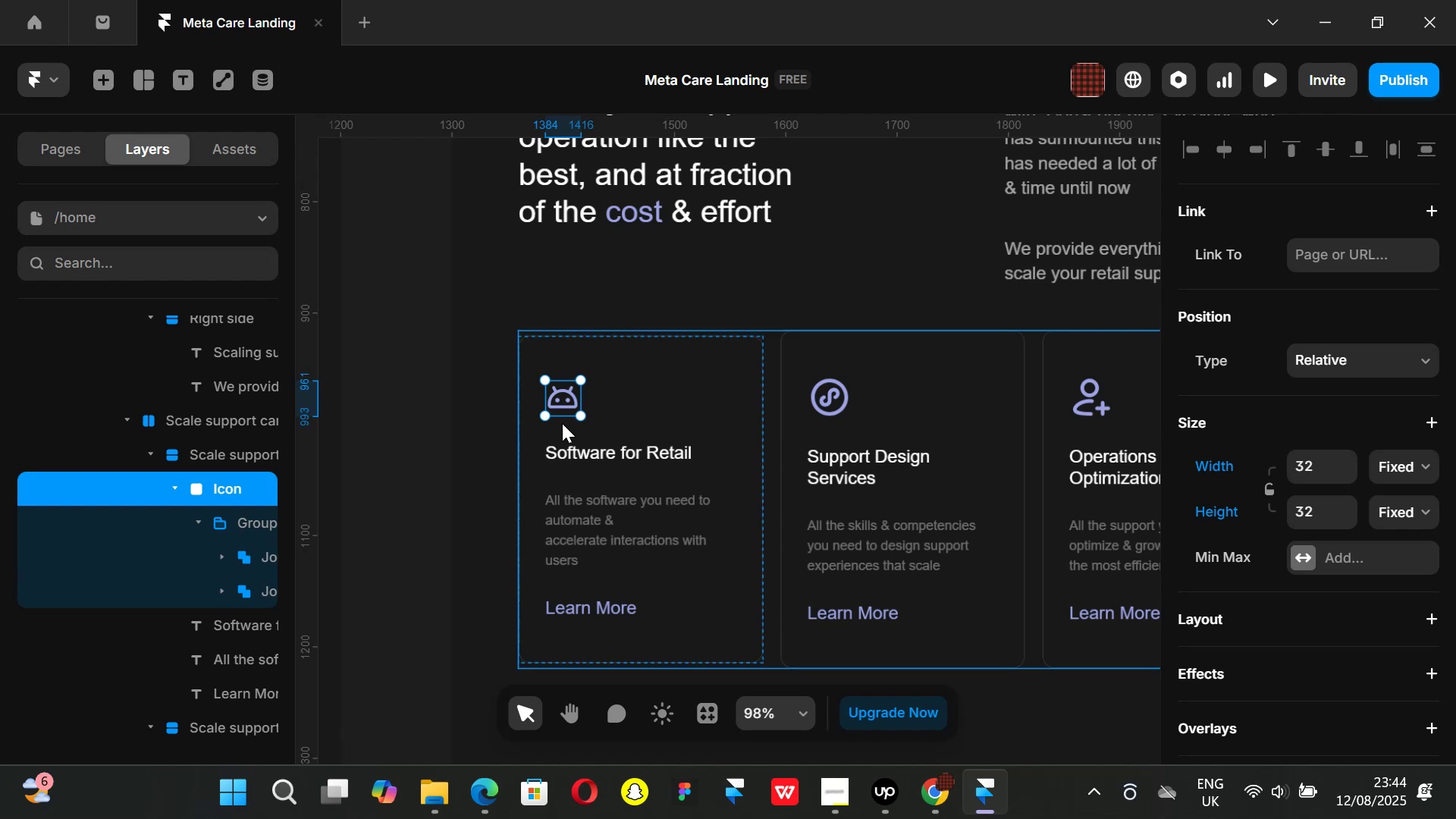 
key(Control+Z)
 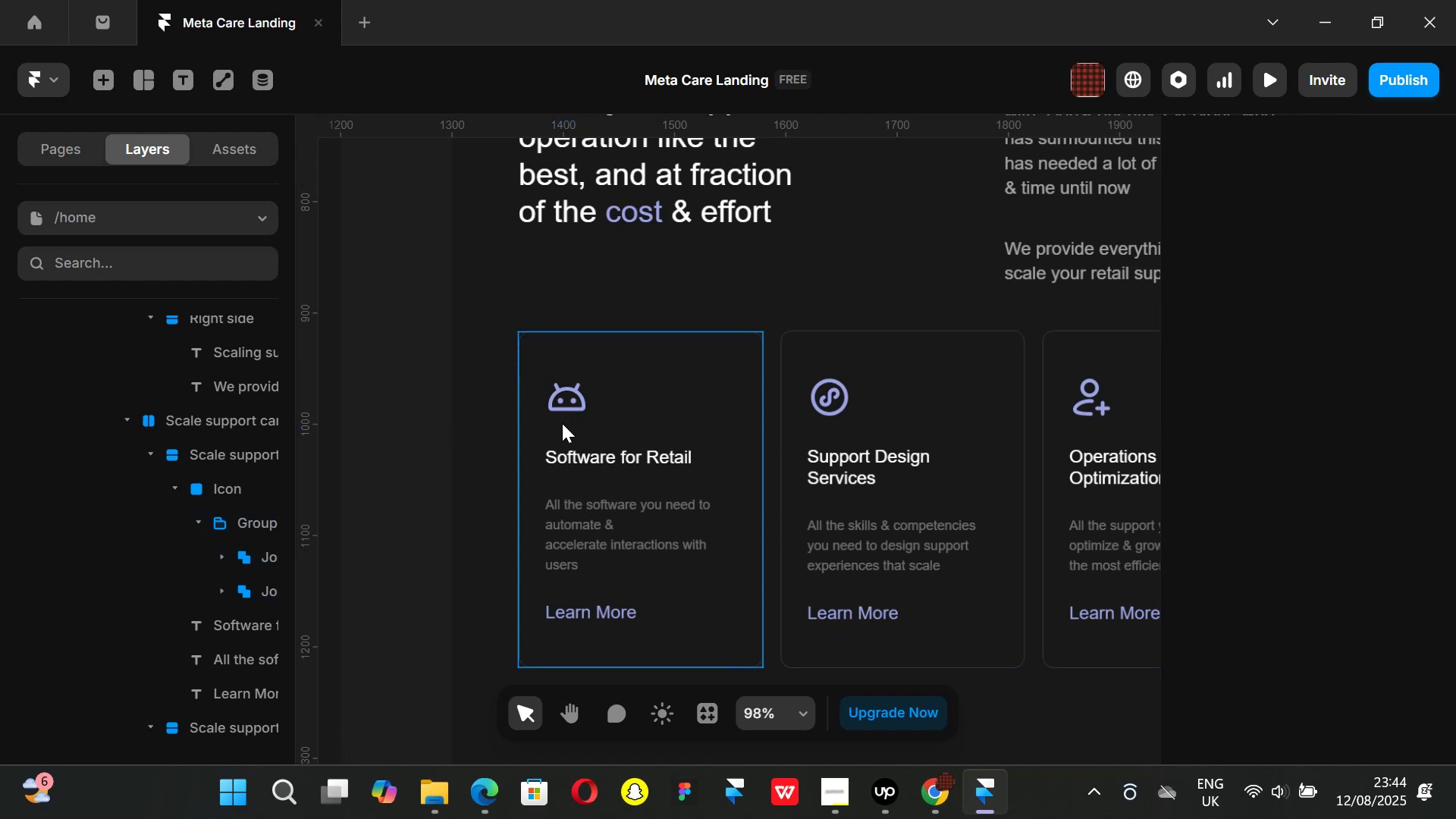 
key(Control+ControlLeft)
 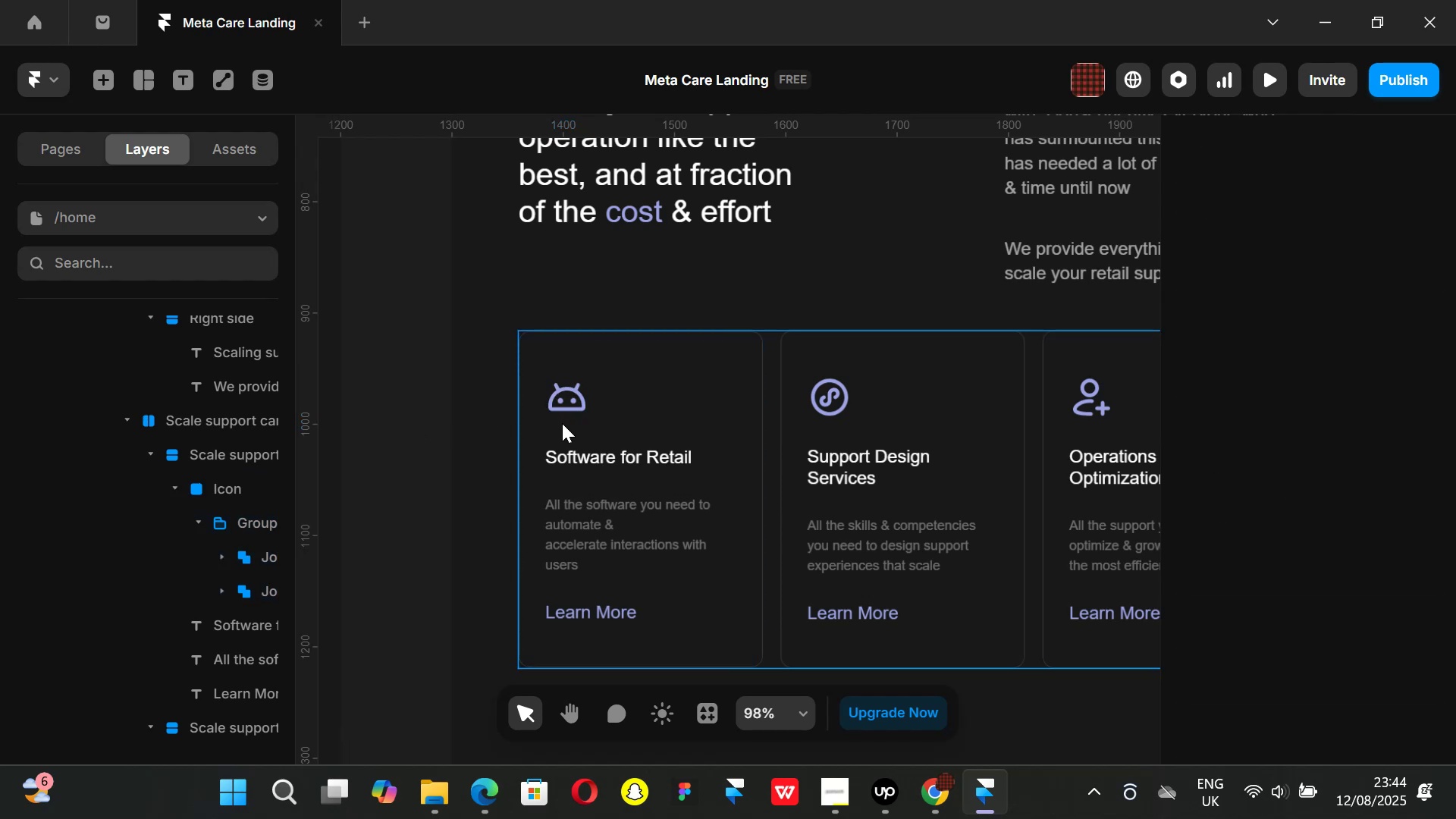 
key(Control+Z)
 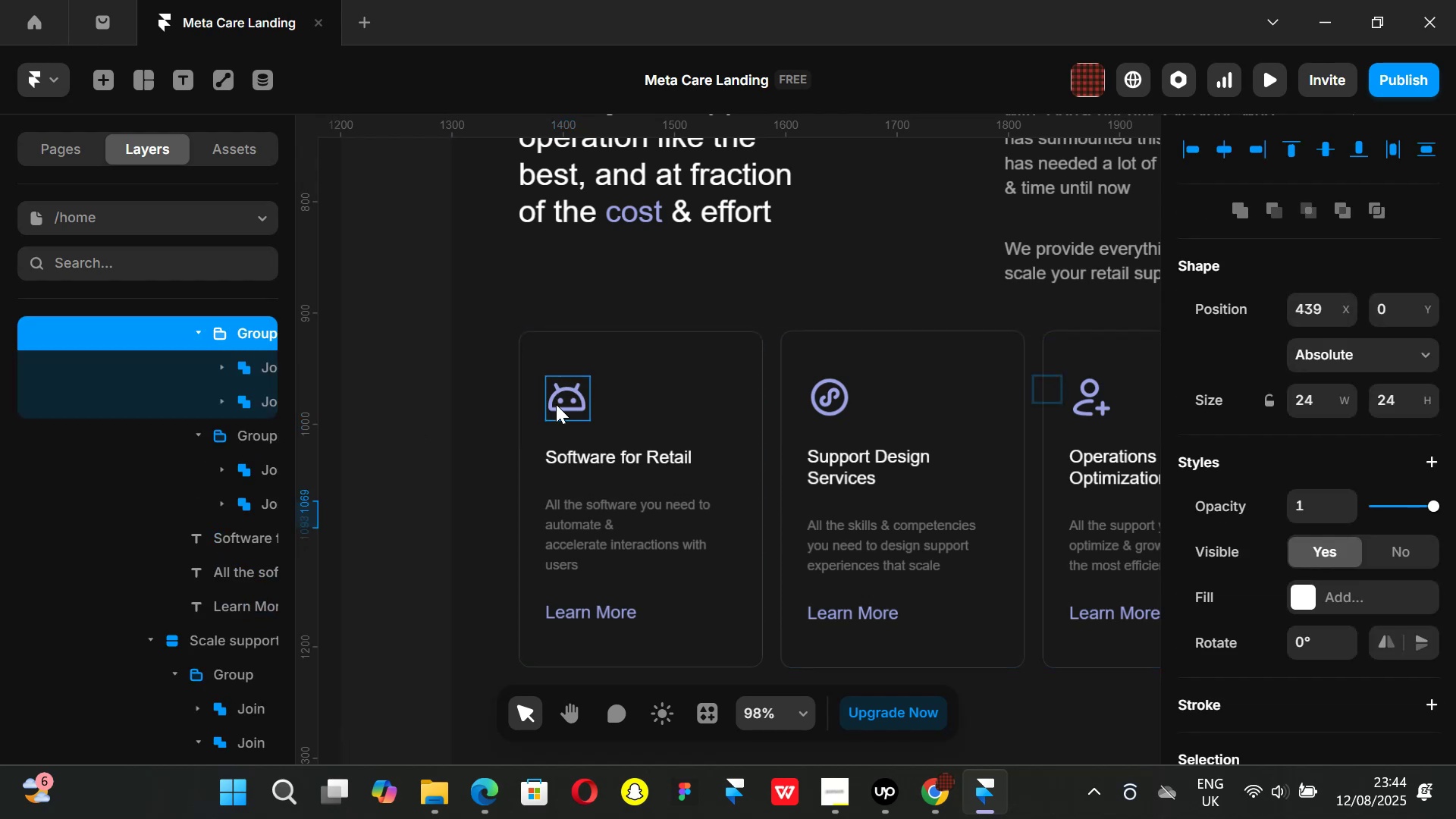 
left_click([557, 403])
 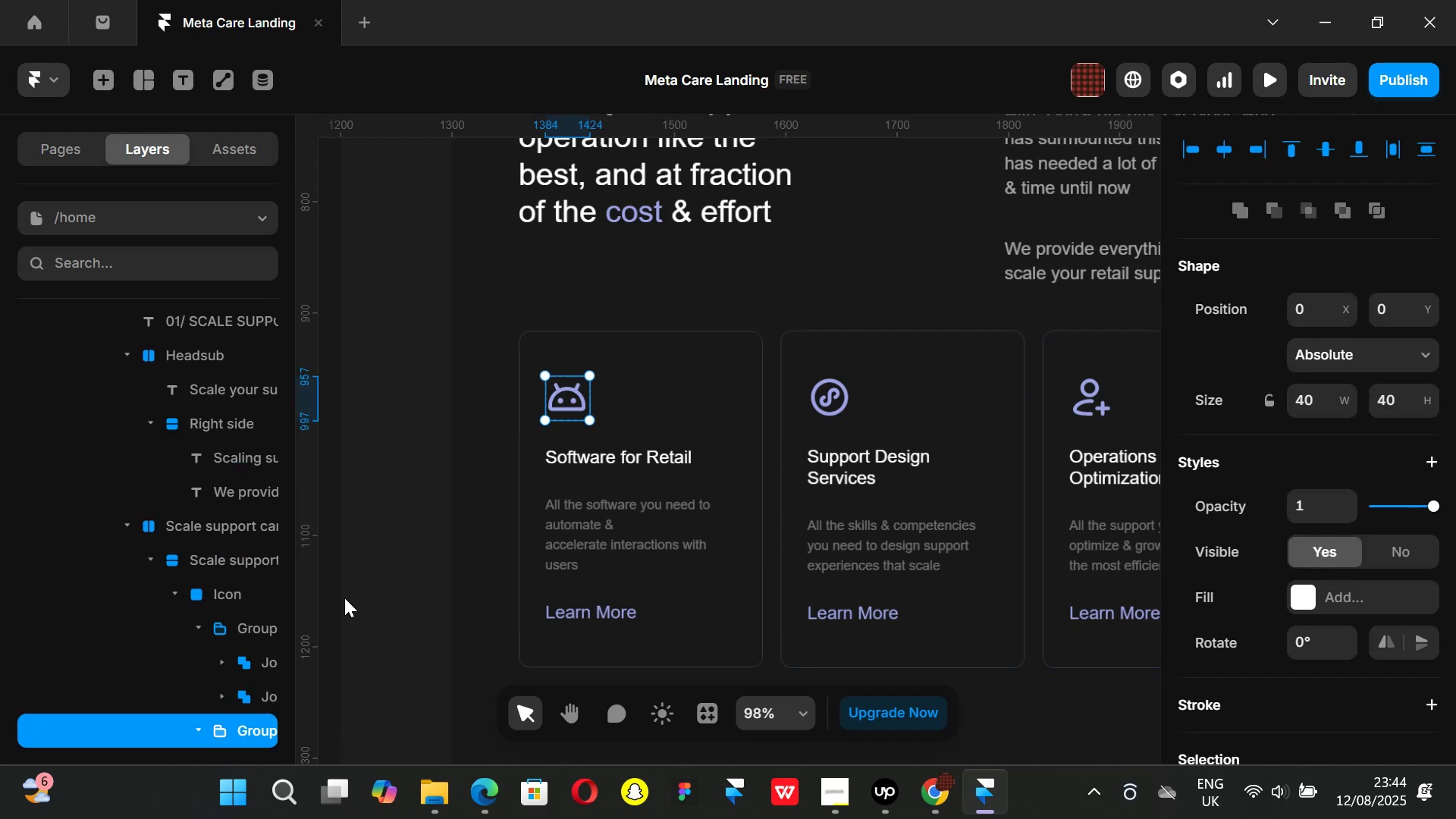 
scroll: coordinate [242, 566], scroll_direction: down, amount: 1.0
 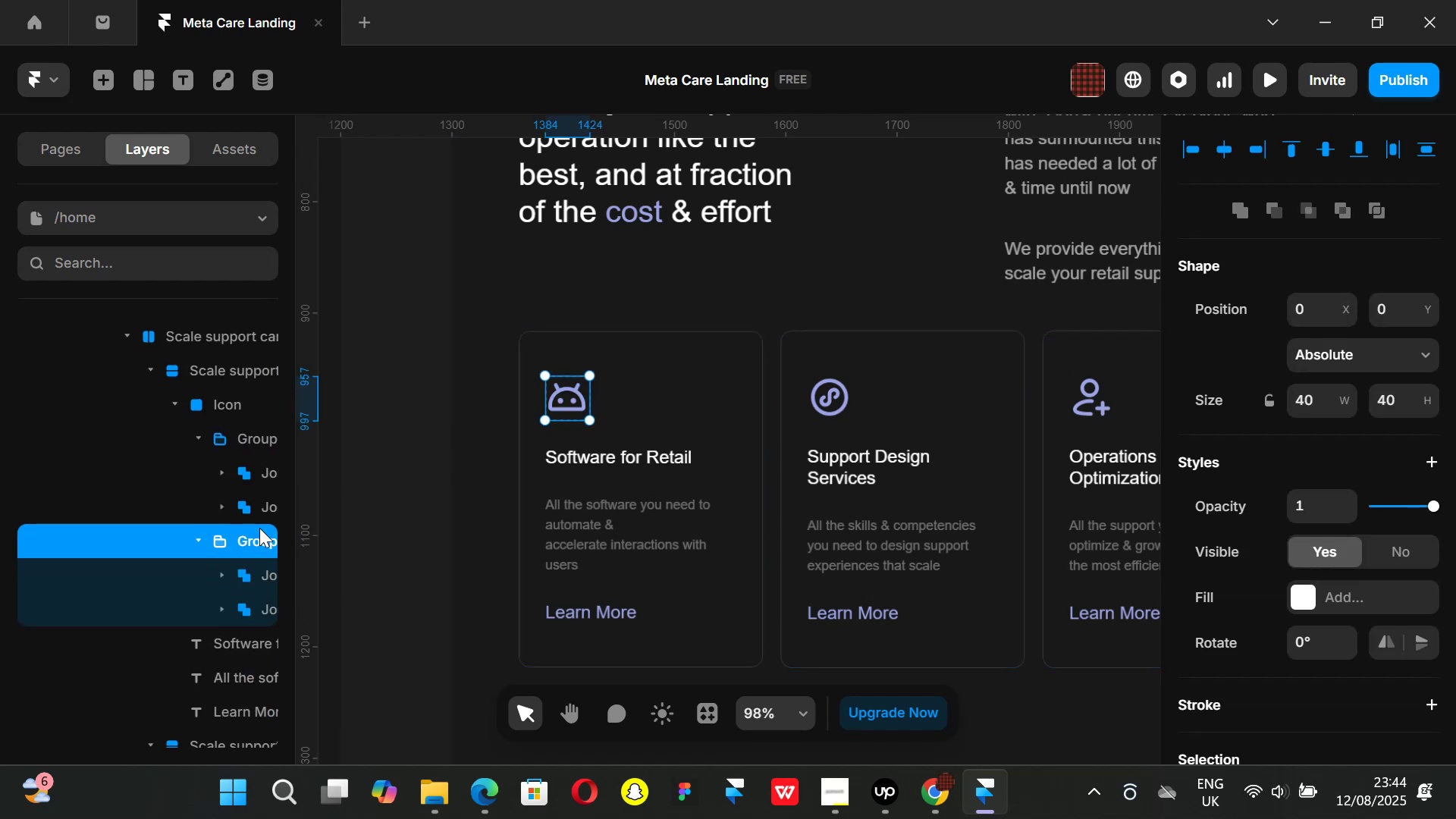 
left_click([251, 572])
 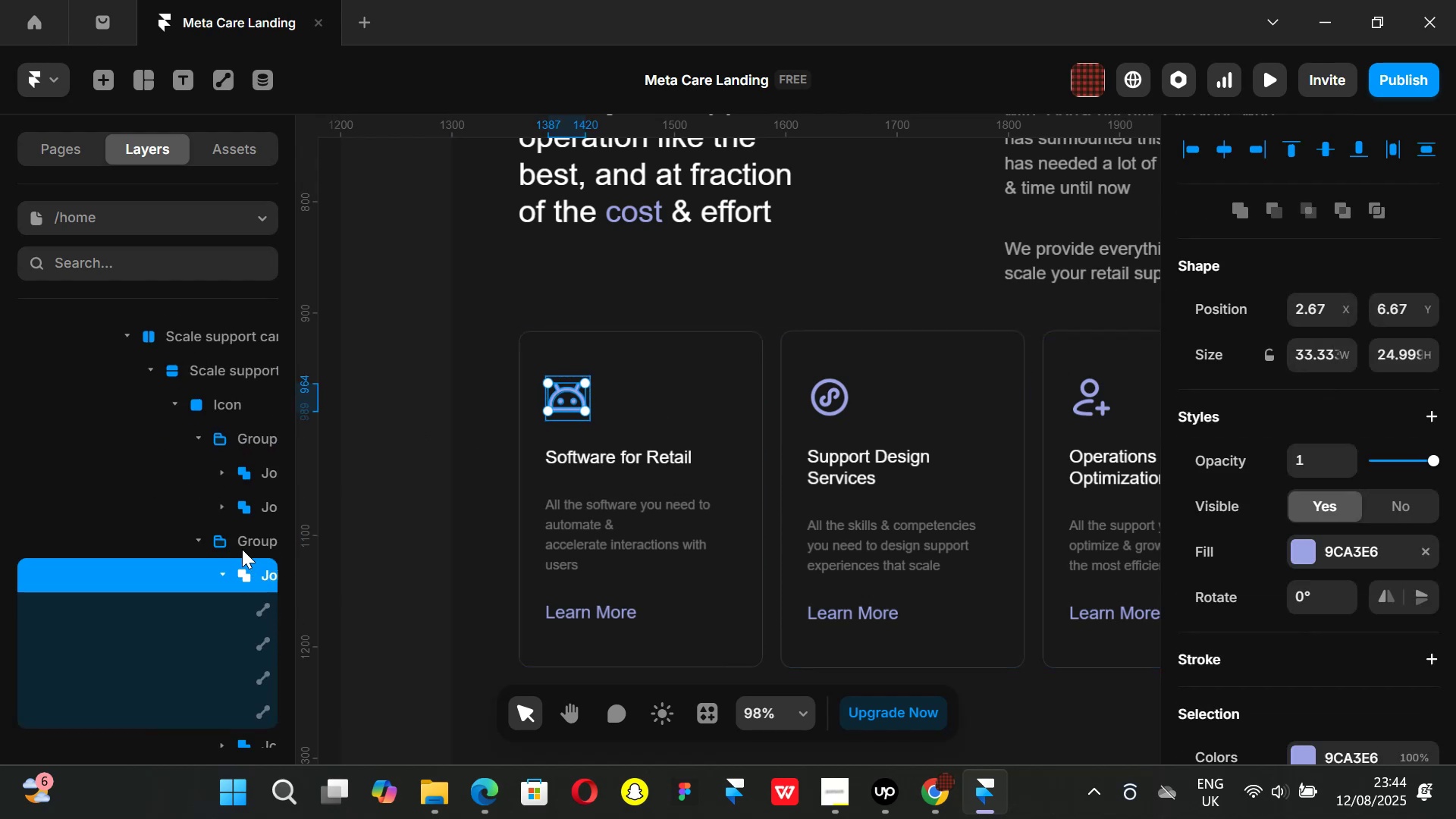 
left_click([236, 541])
 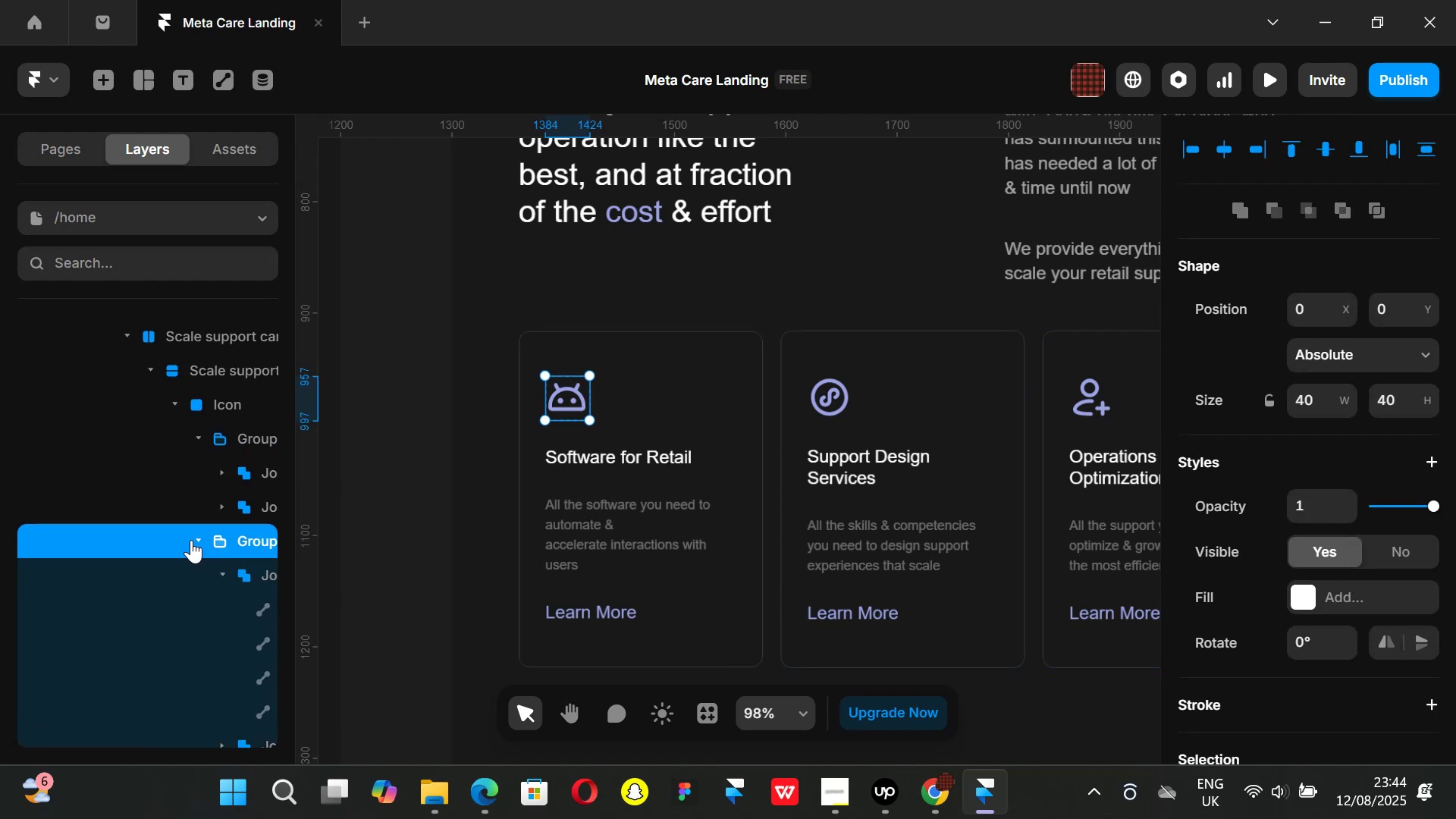 
left_click([191, 540])
 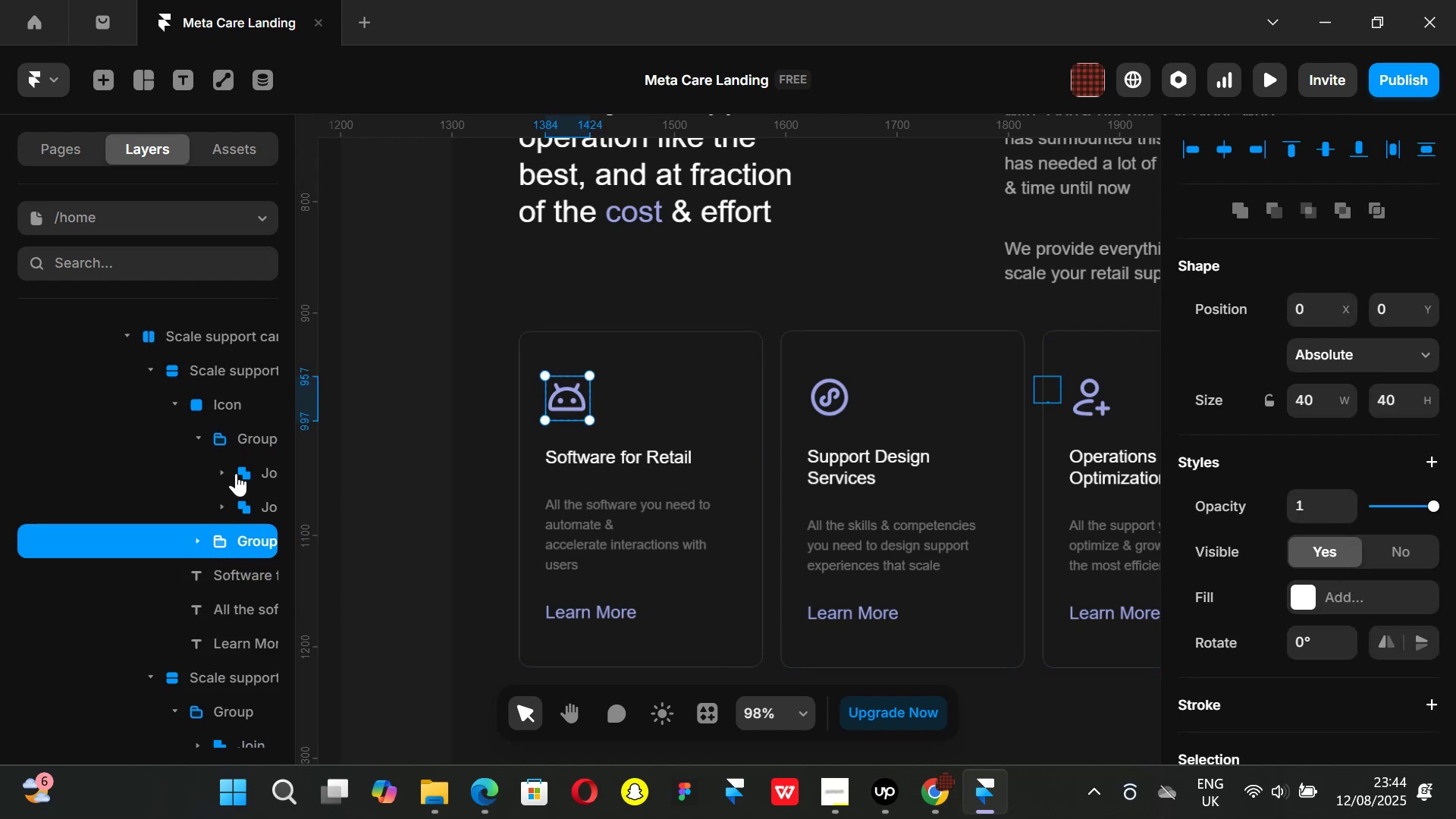 
left_click([256, 438])
 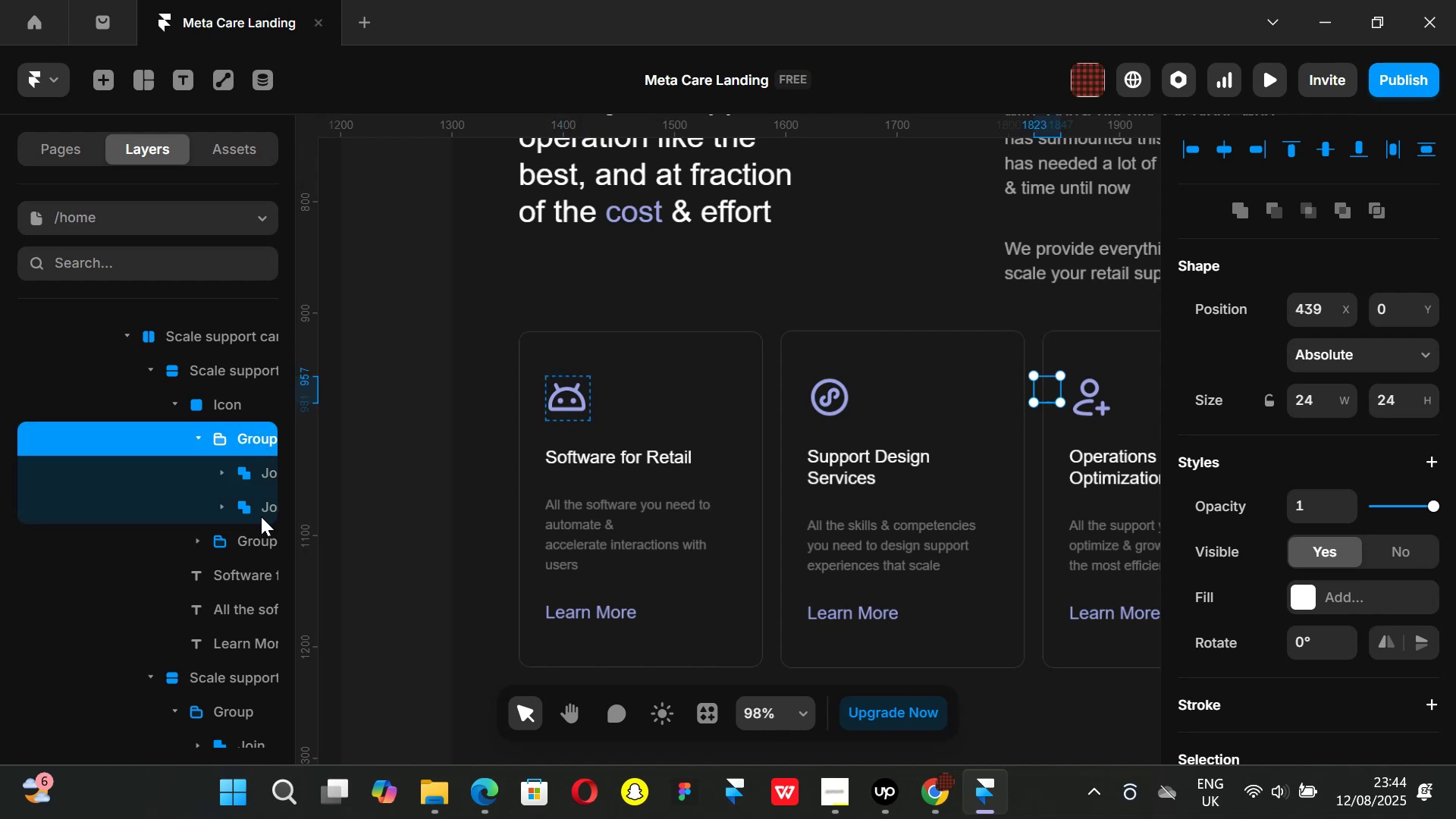 
key(Backspace)
 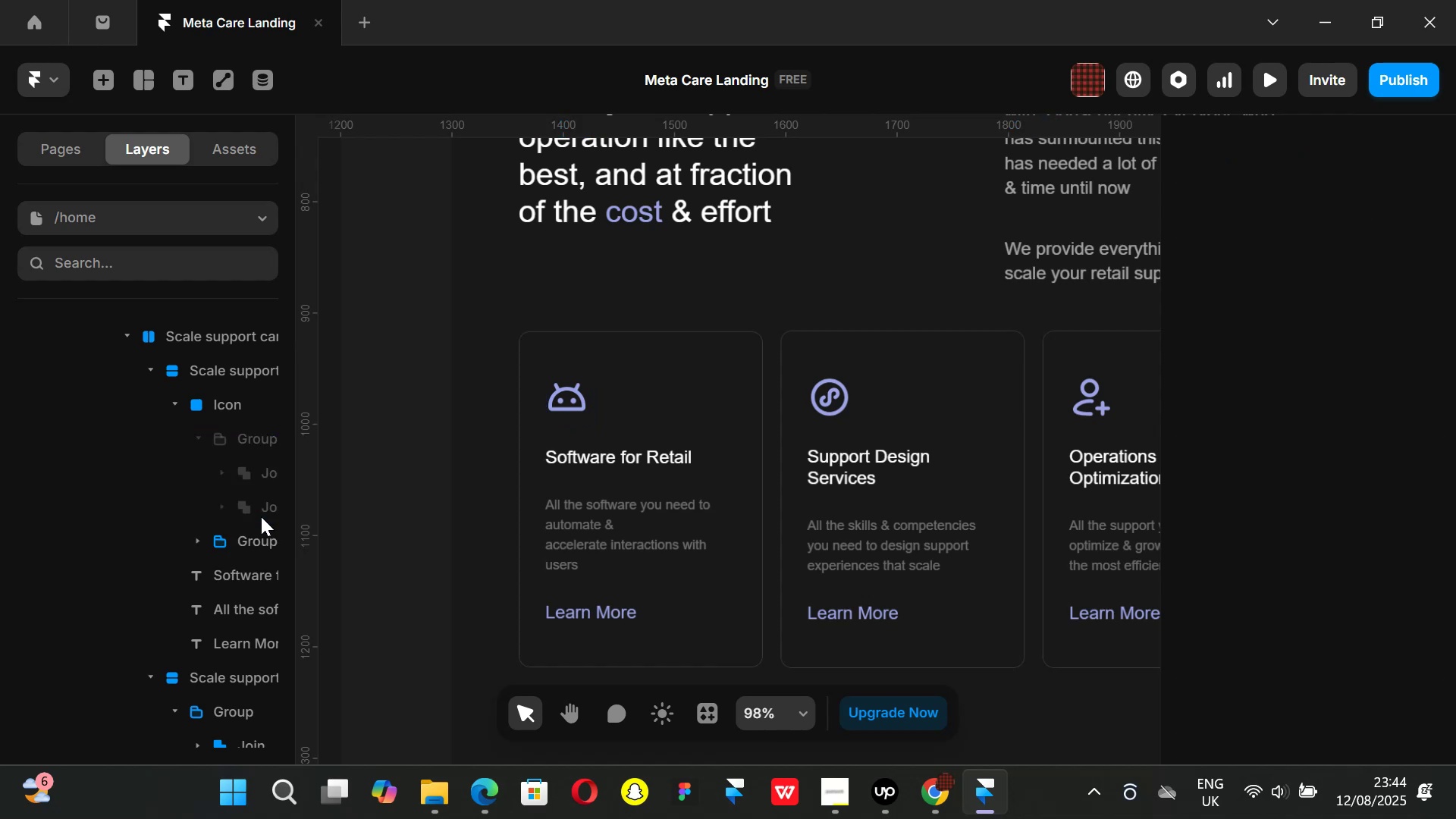 
key(Control+Z)
 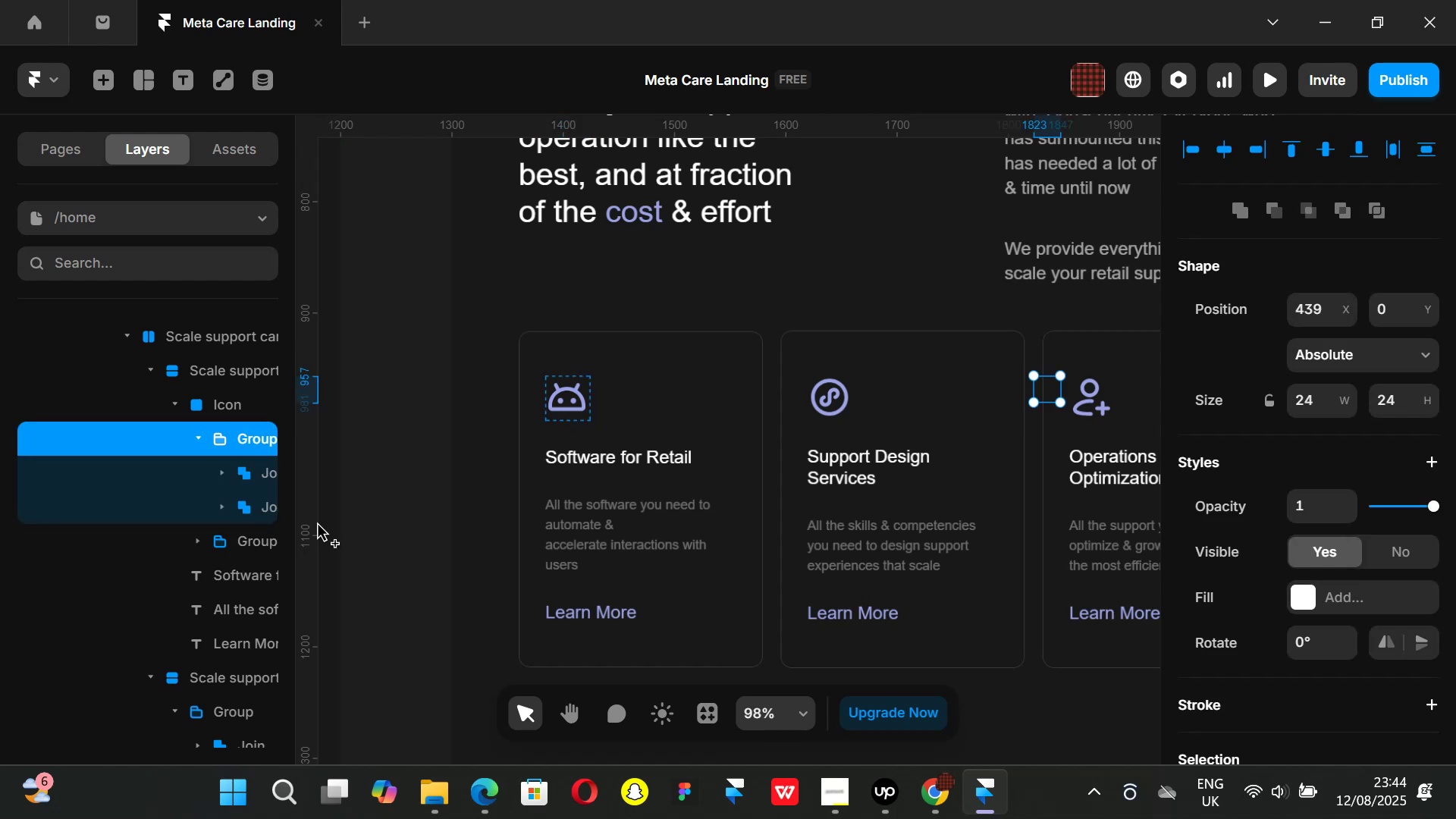 
hold_key(key=ShiftLeft, duration=1.51)
scroll: coordinate [551, 502], scroll_direction: up, amount: 20.0
 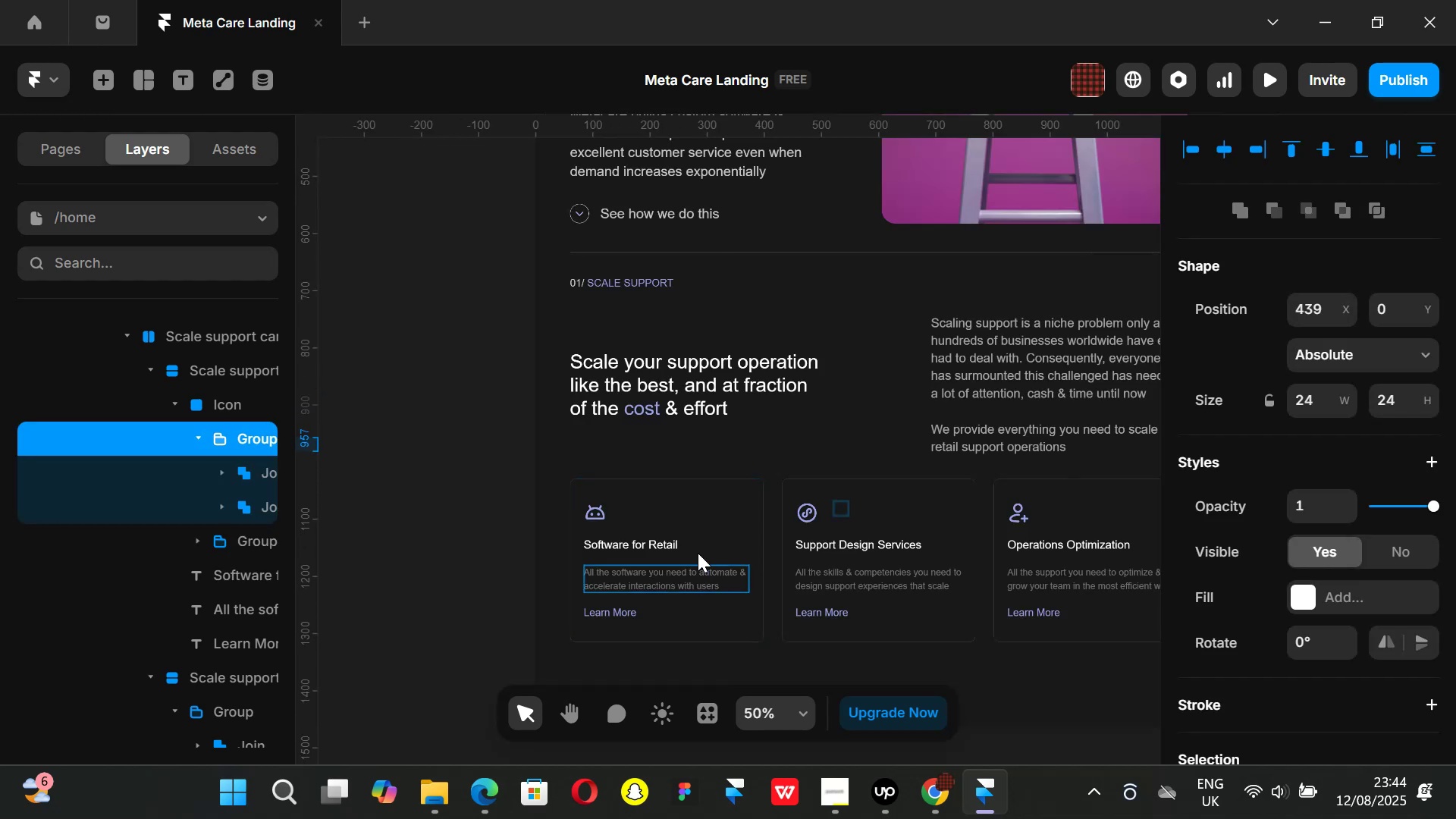 
hold_key(key=ShiftLeft, duration=0.65)
 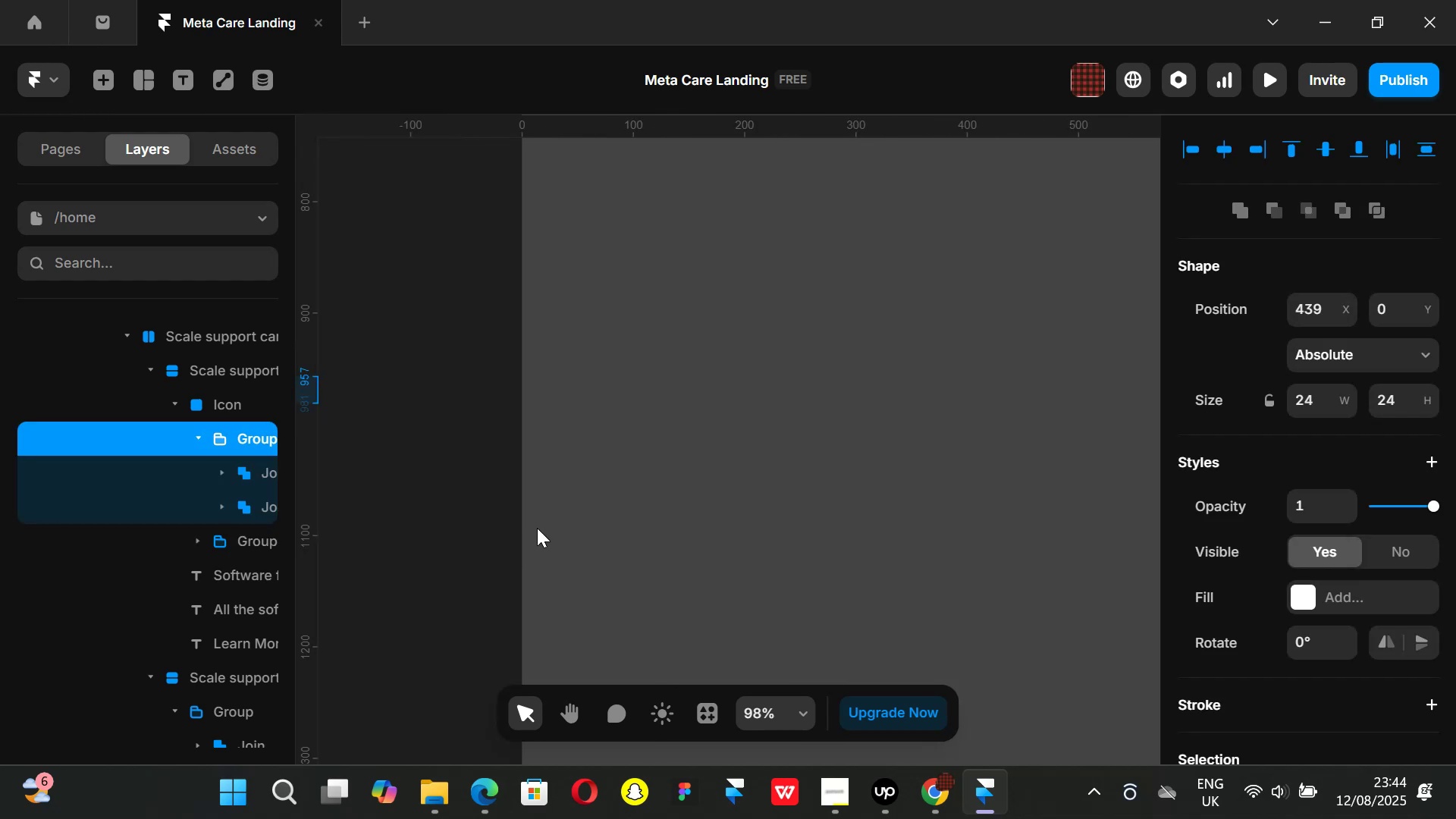 
hold_key(key=ControlLeft, duration=0.31)
 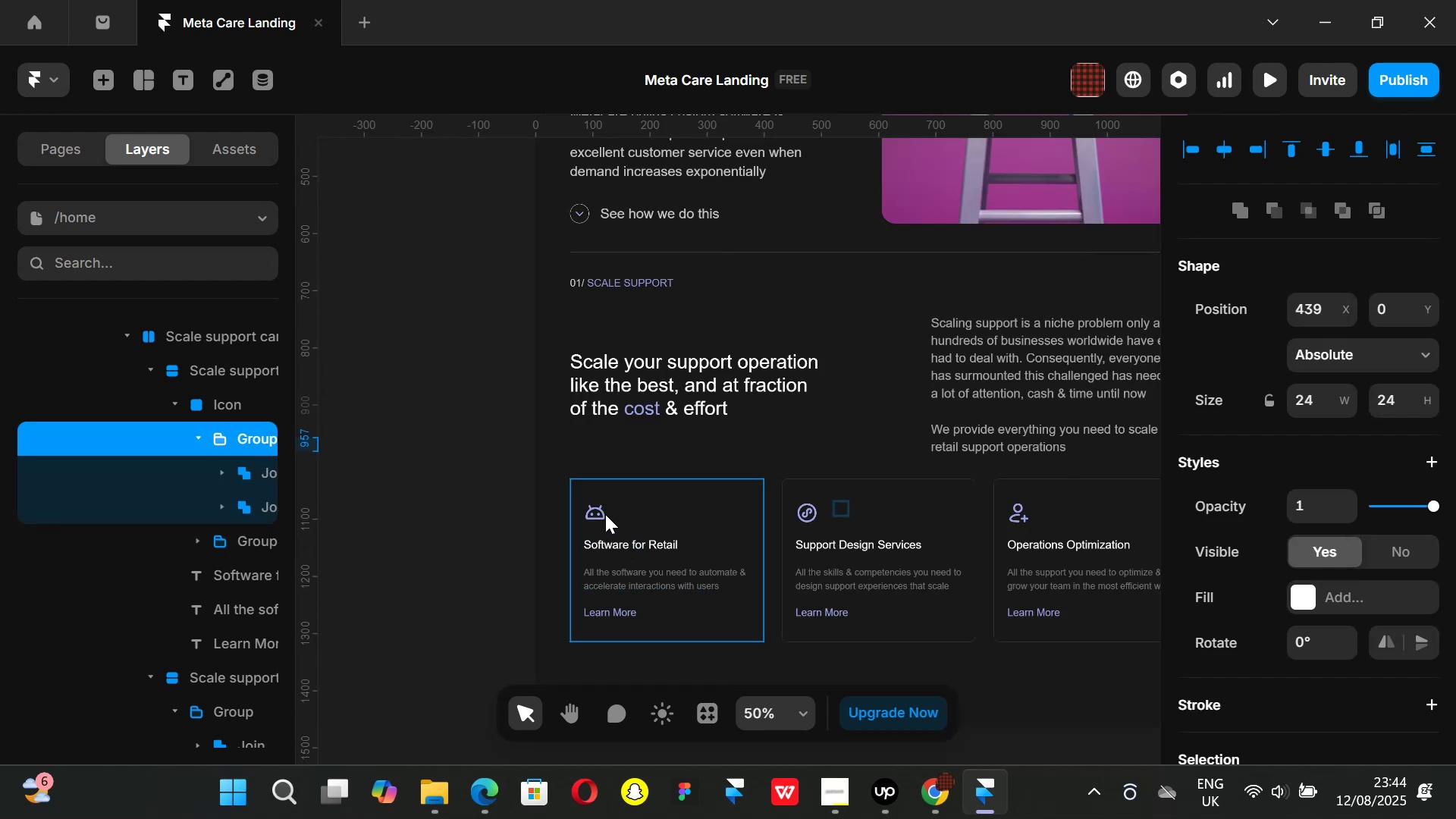 
left_click([601, 514])
 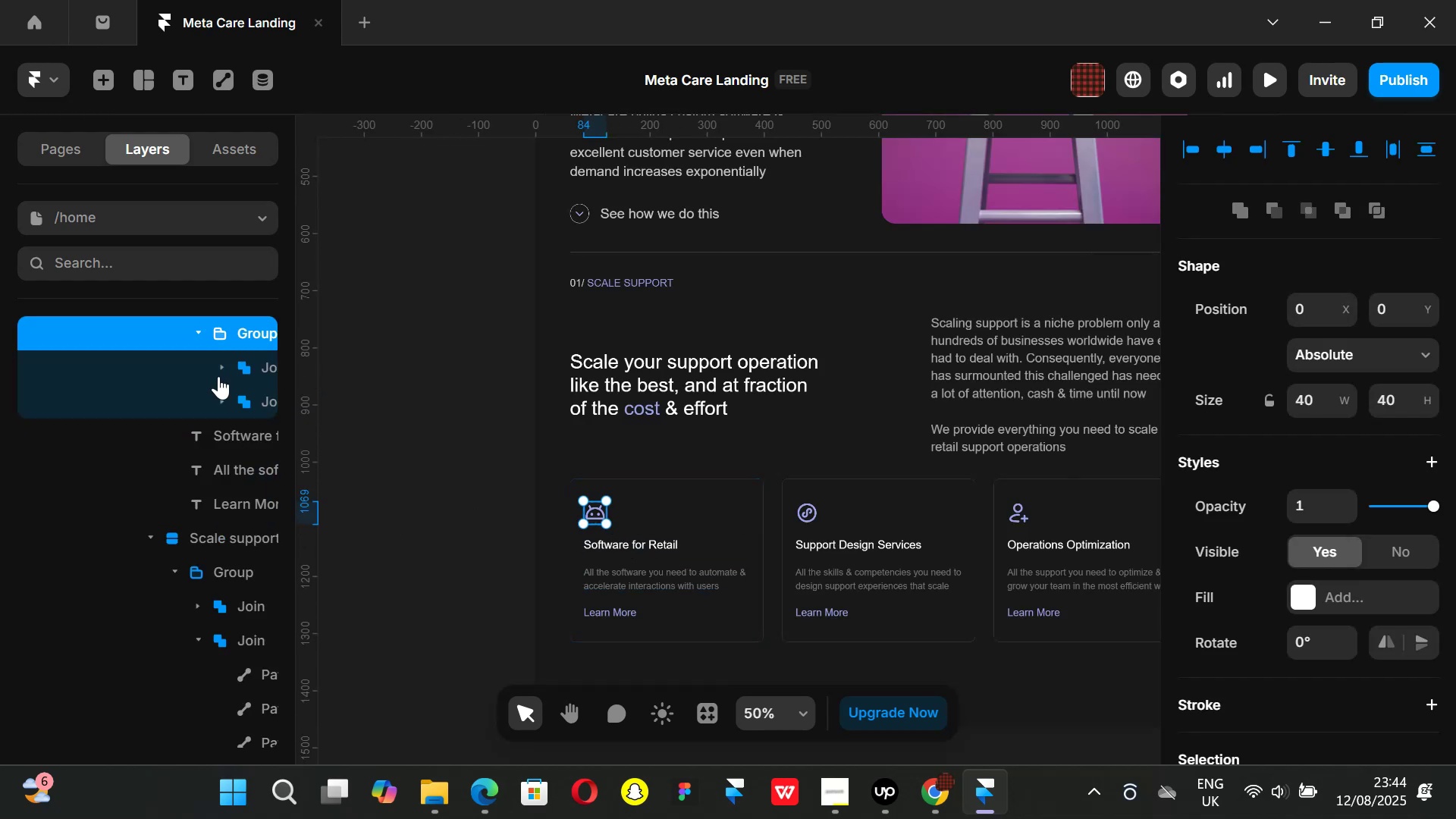 
scroll: coordinate [231, 417], scroll_direction: up, amount: 1.0
 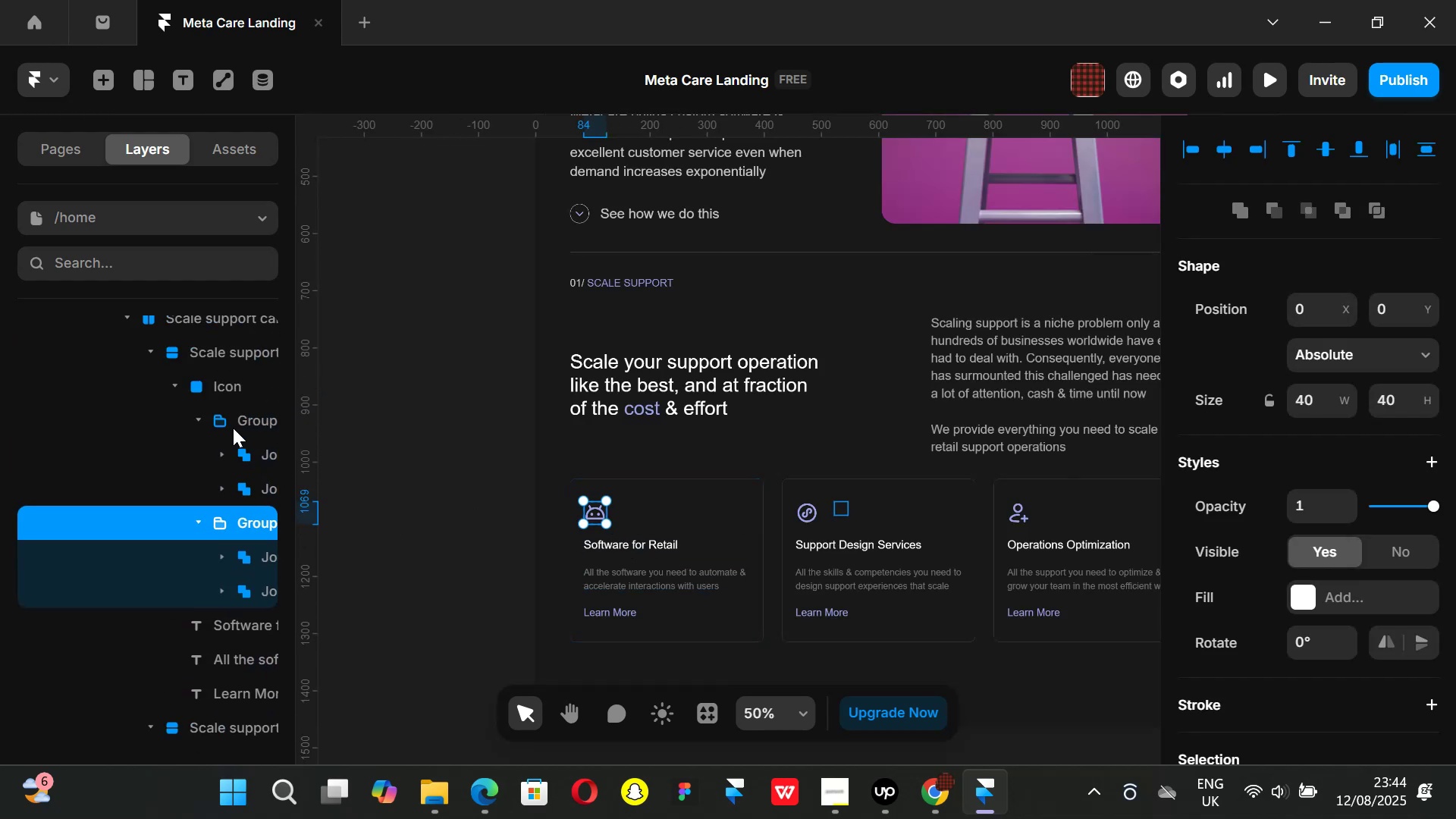 
left_click([234, 426])
 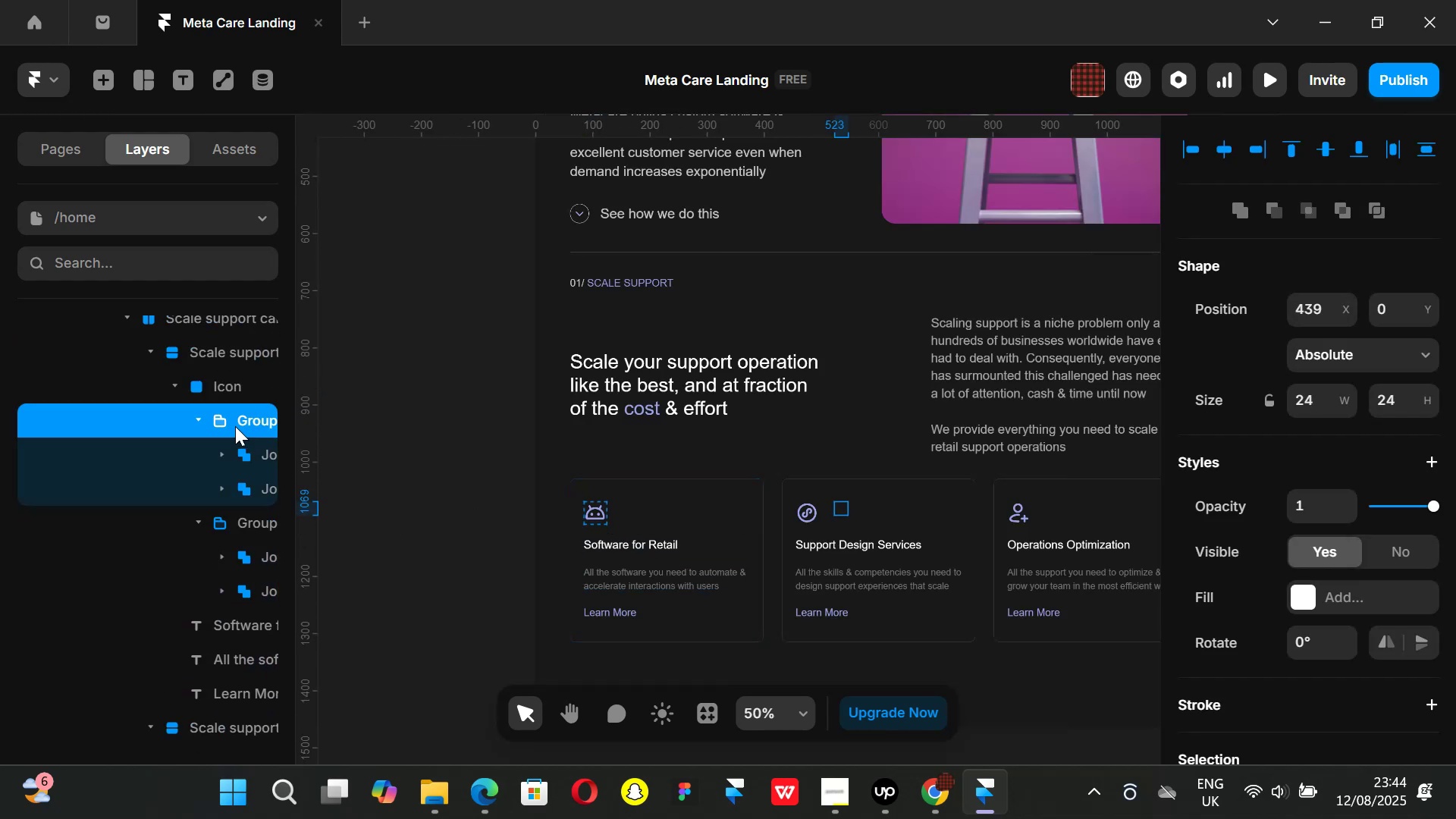 
key(Backspace)
 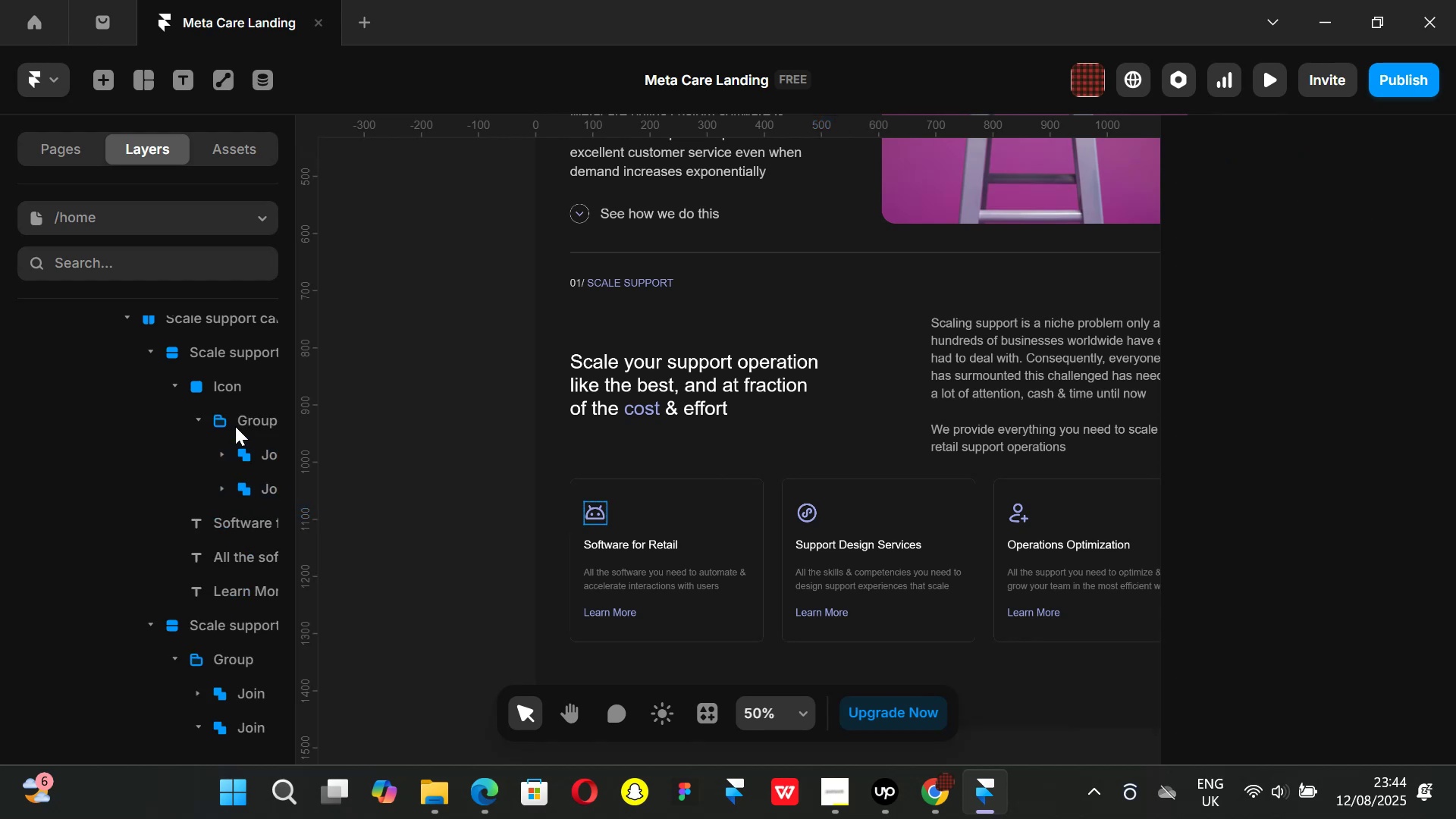 
hold_key(key=ShiftLeft, duration=1.07)
scroll: coordinate [952, 403], scroll_direction: down, amount: 11.0
 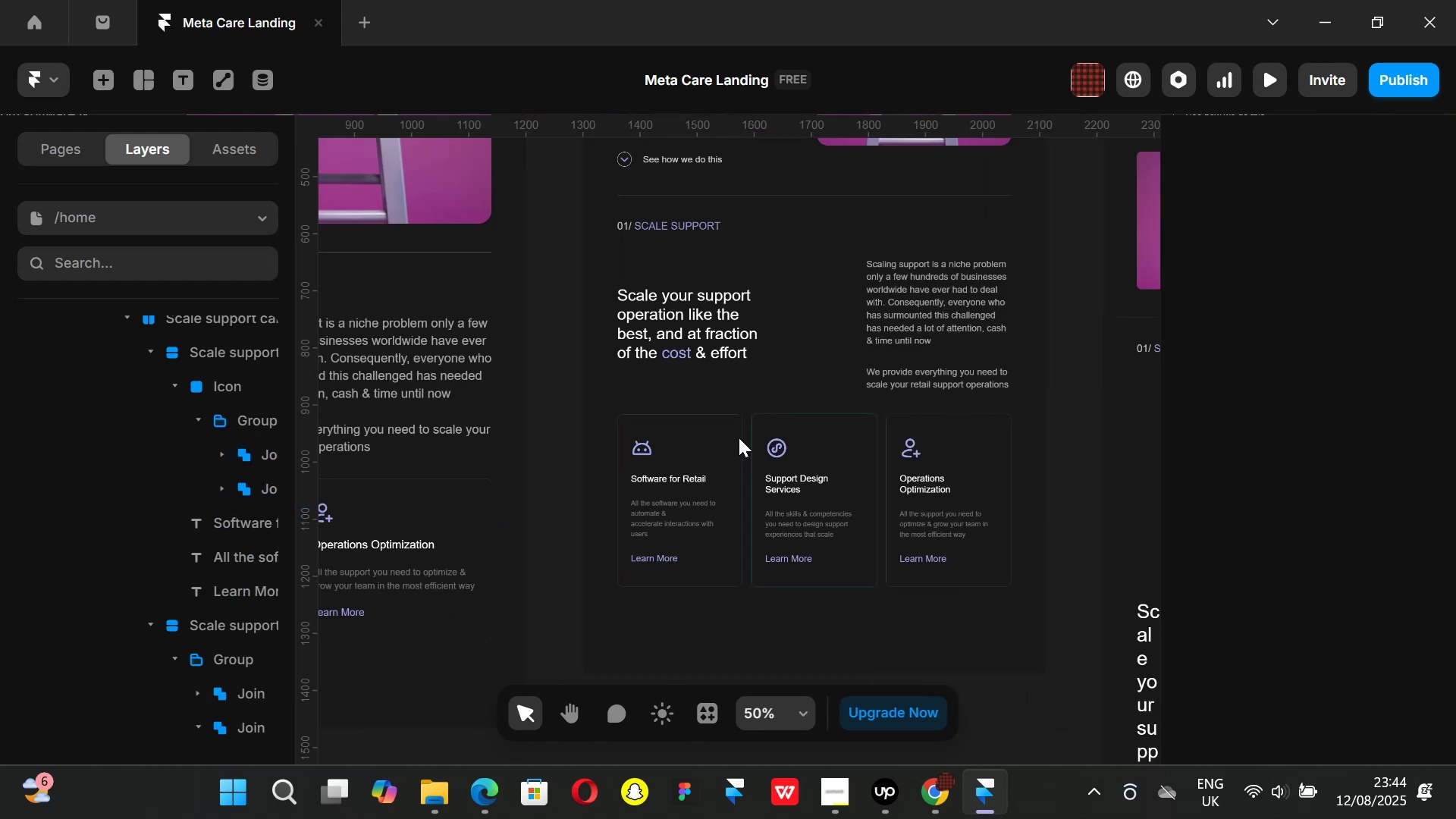 
hold_key(key=ControlLeft, duration=0.47)
scroll: coordinate [685, 448], scroll_direction: up, amount: 4.0
 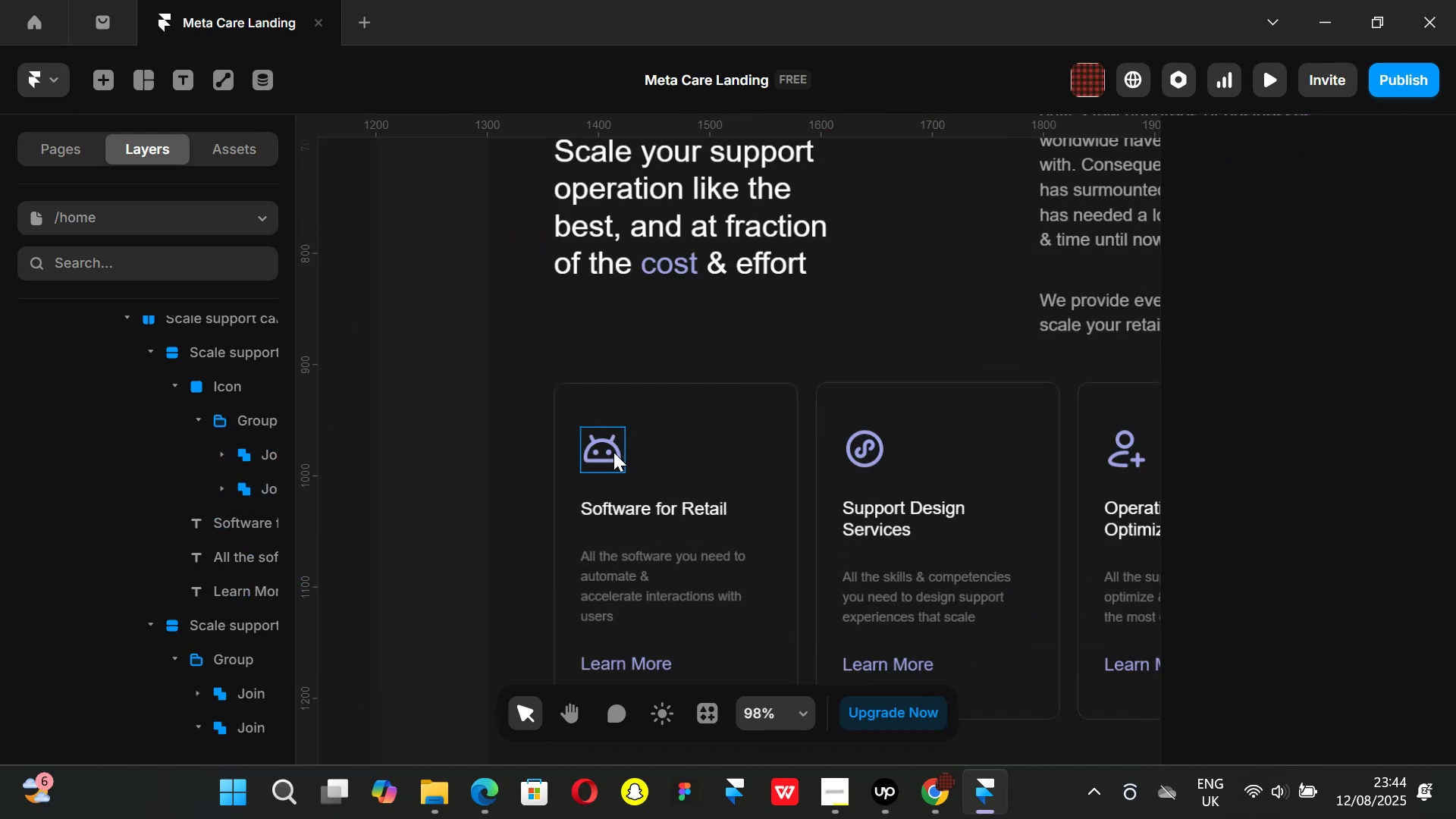 
left_click([613, 452])
 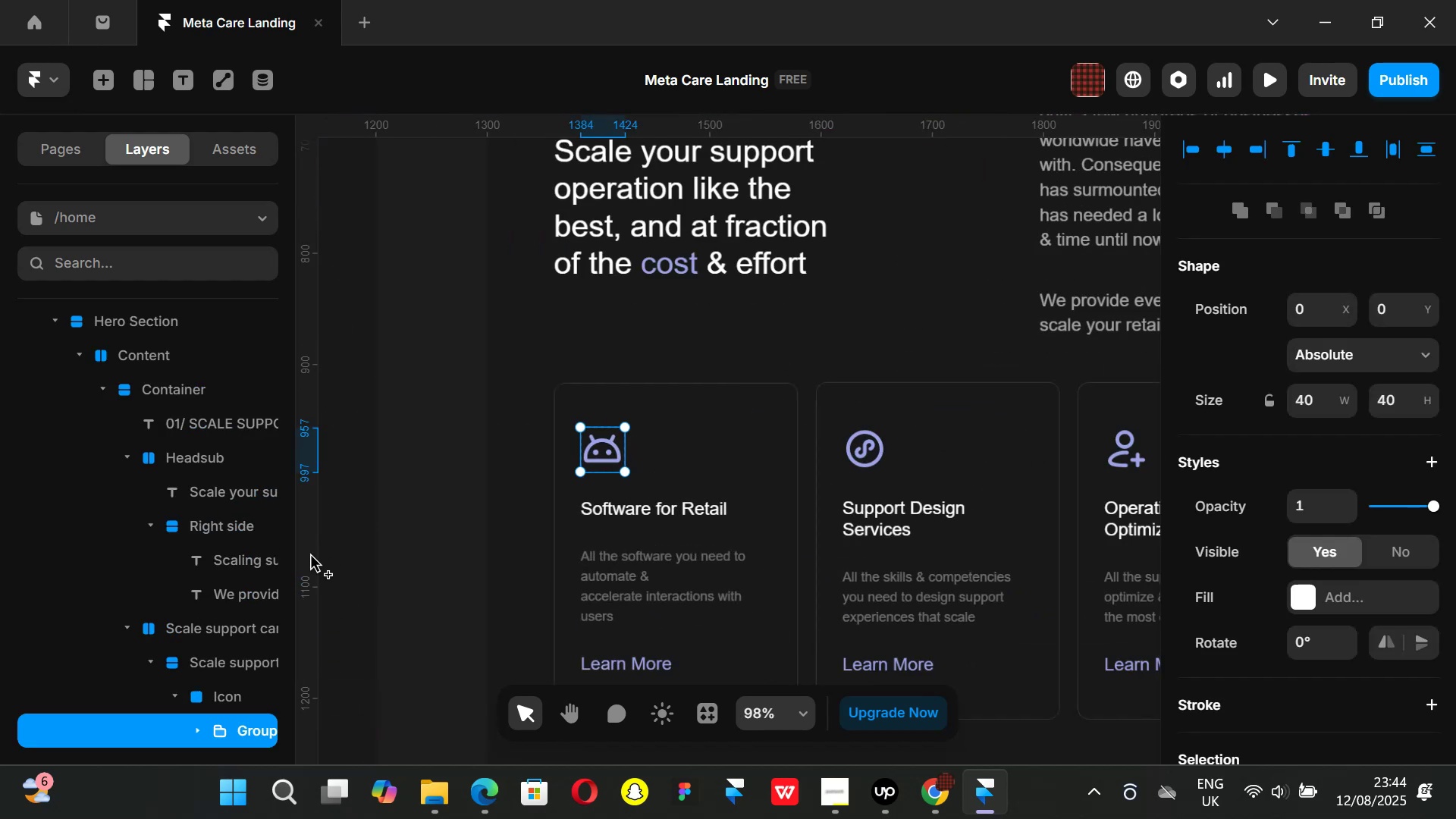 
scroll: coordinate [216, 561], scroll_direction: down, amount: 1.0
 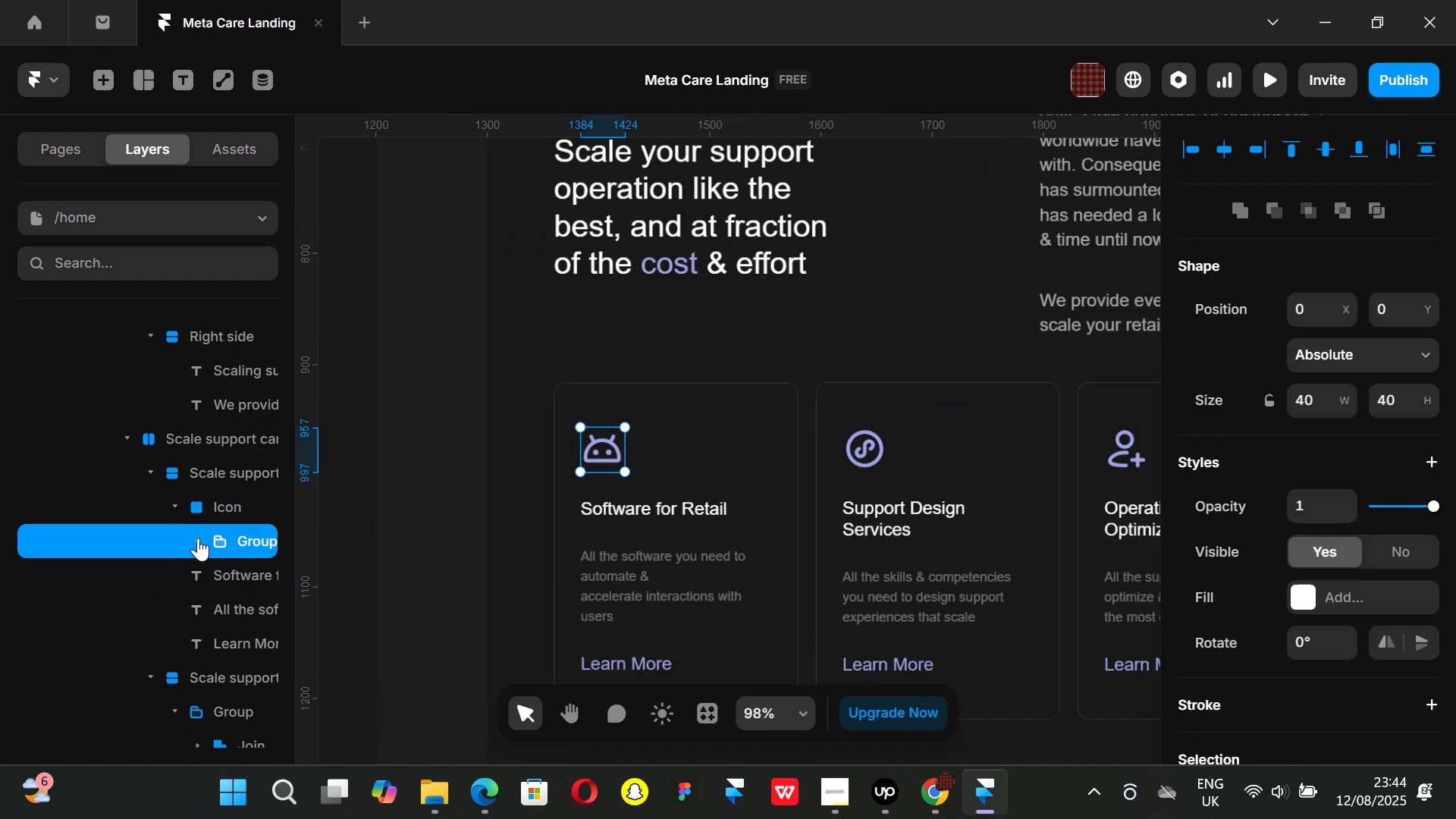 
left_click([198, 538])
 